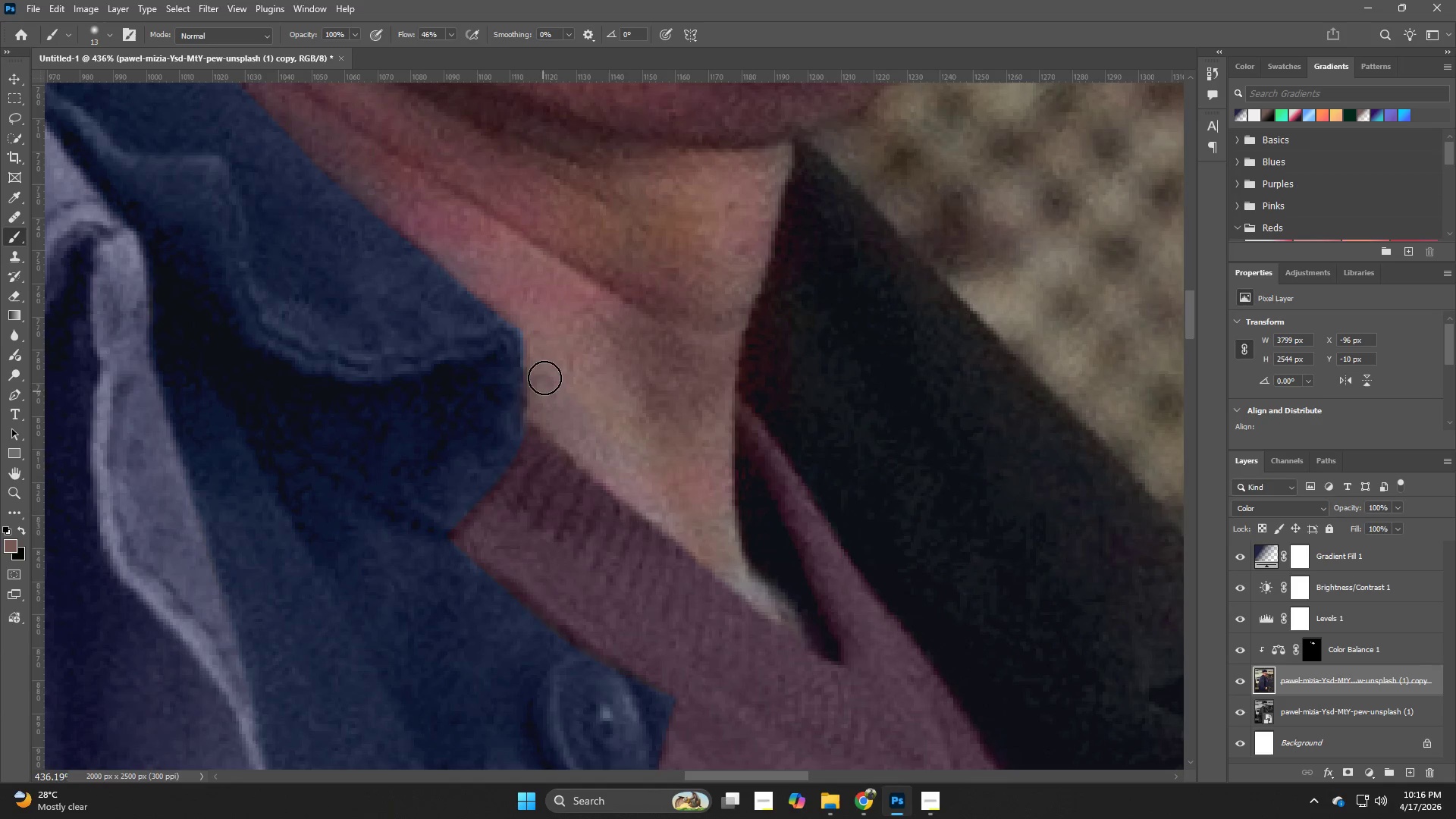 
left_click_drag(start_coordinate=[546, 377], to_coordinate=[721, 453])
 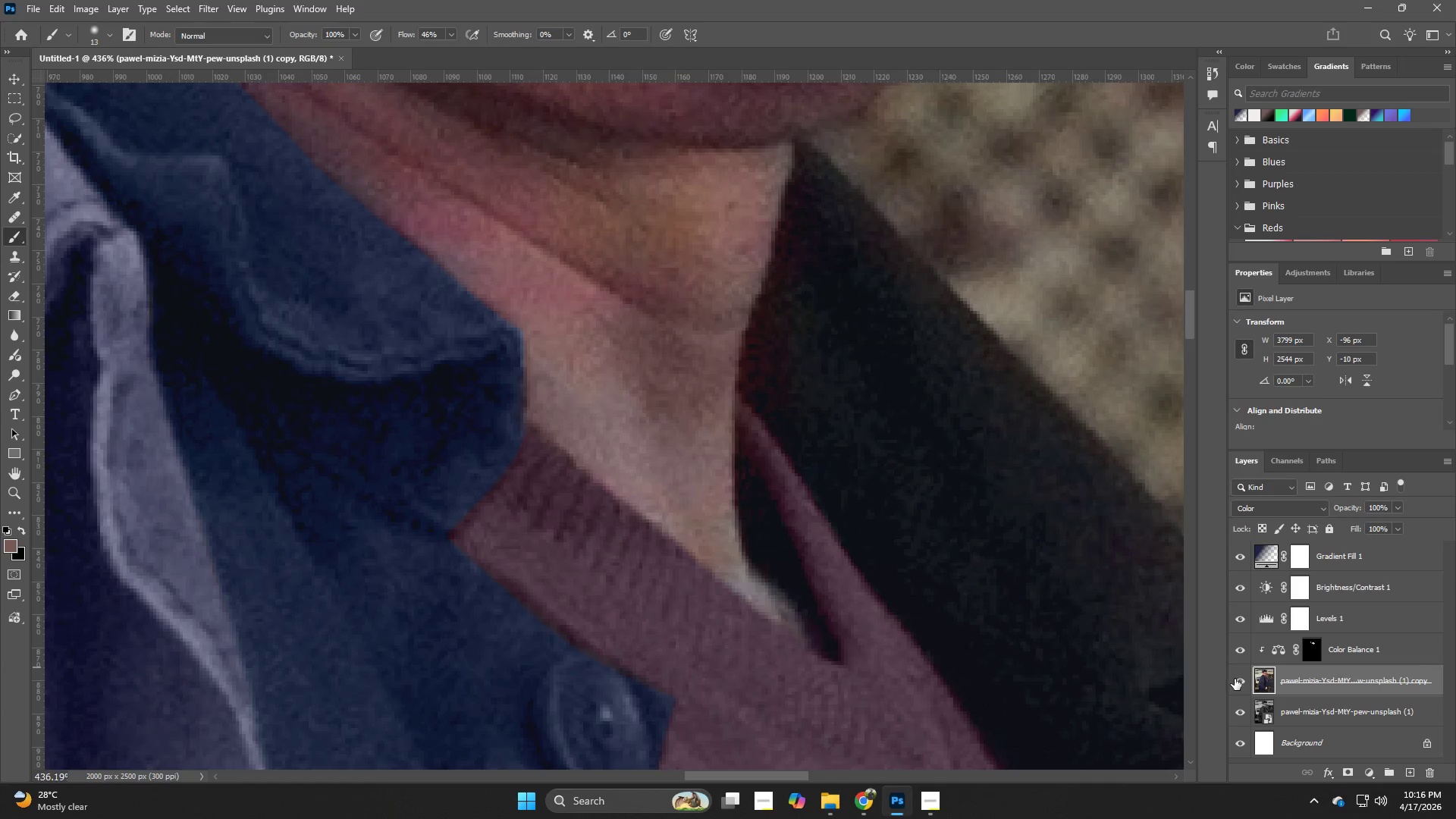 
left_click([1238, 681])
 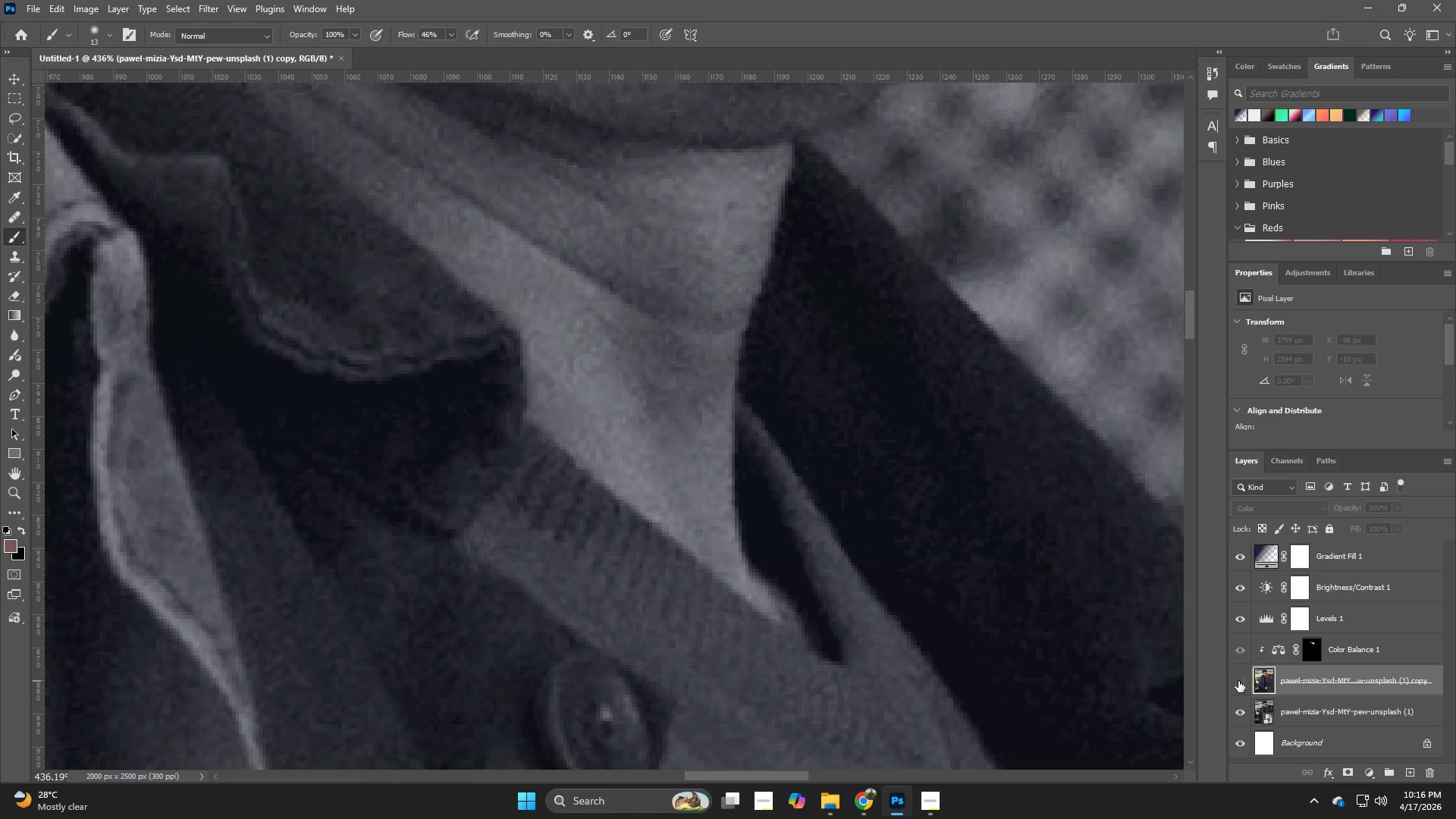 
left_click([1239, 682])
 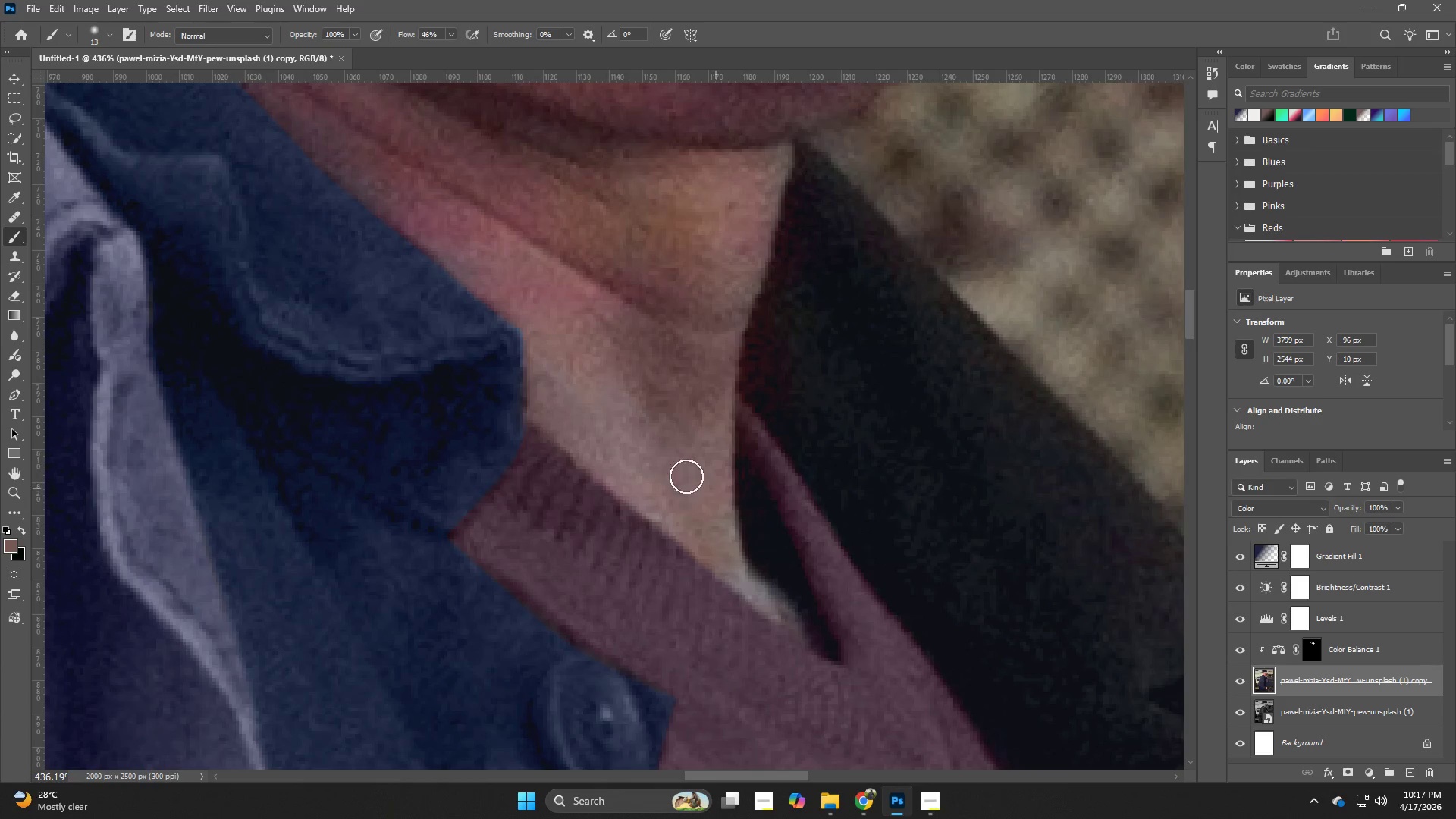 
hold_key(key=AltLeft, duration=0.53)
 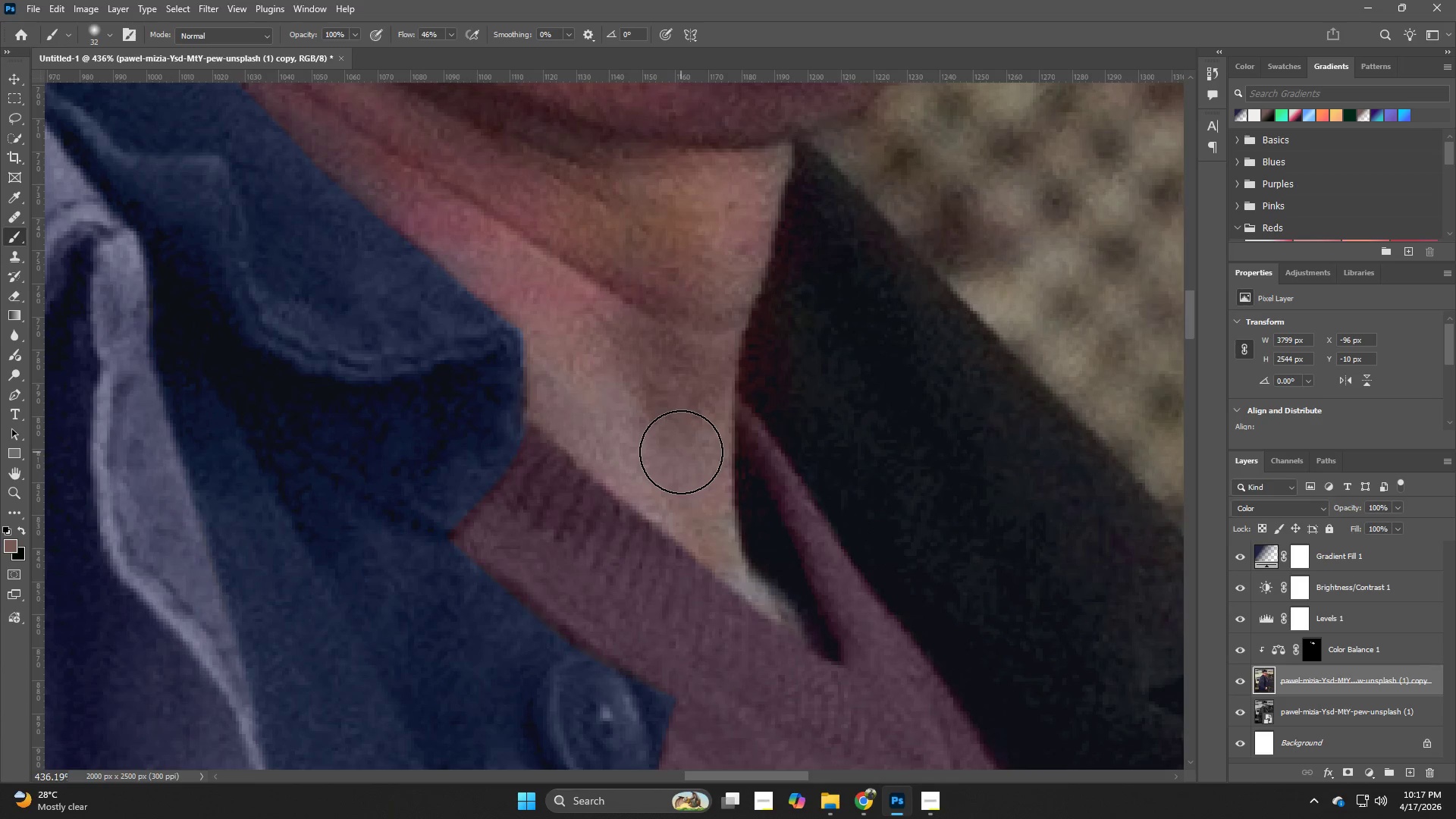 
hold_key(key=AltLeft, duration=0.31)
 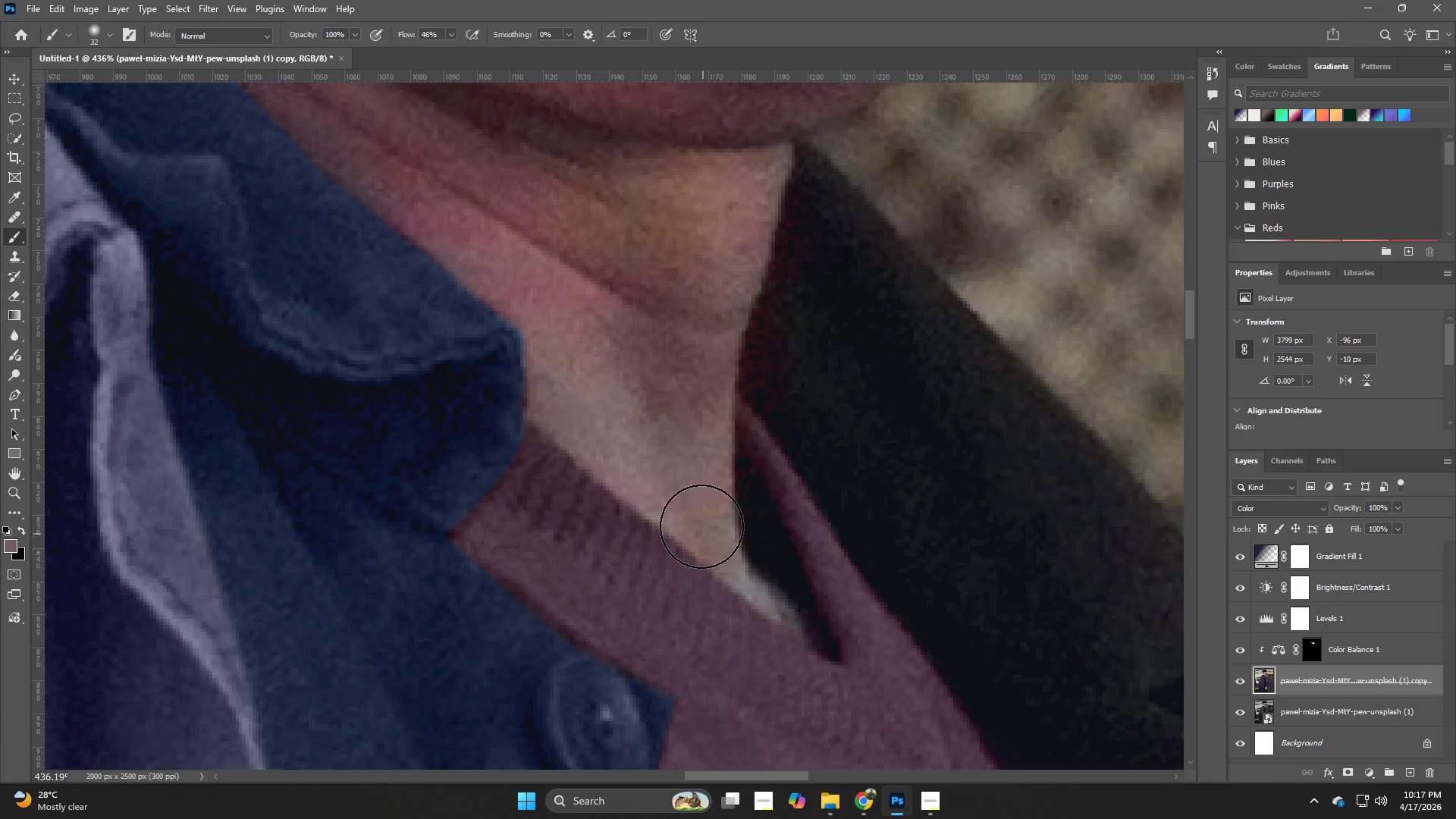 
hold_key(key=AltLeft, duration=0.47)
 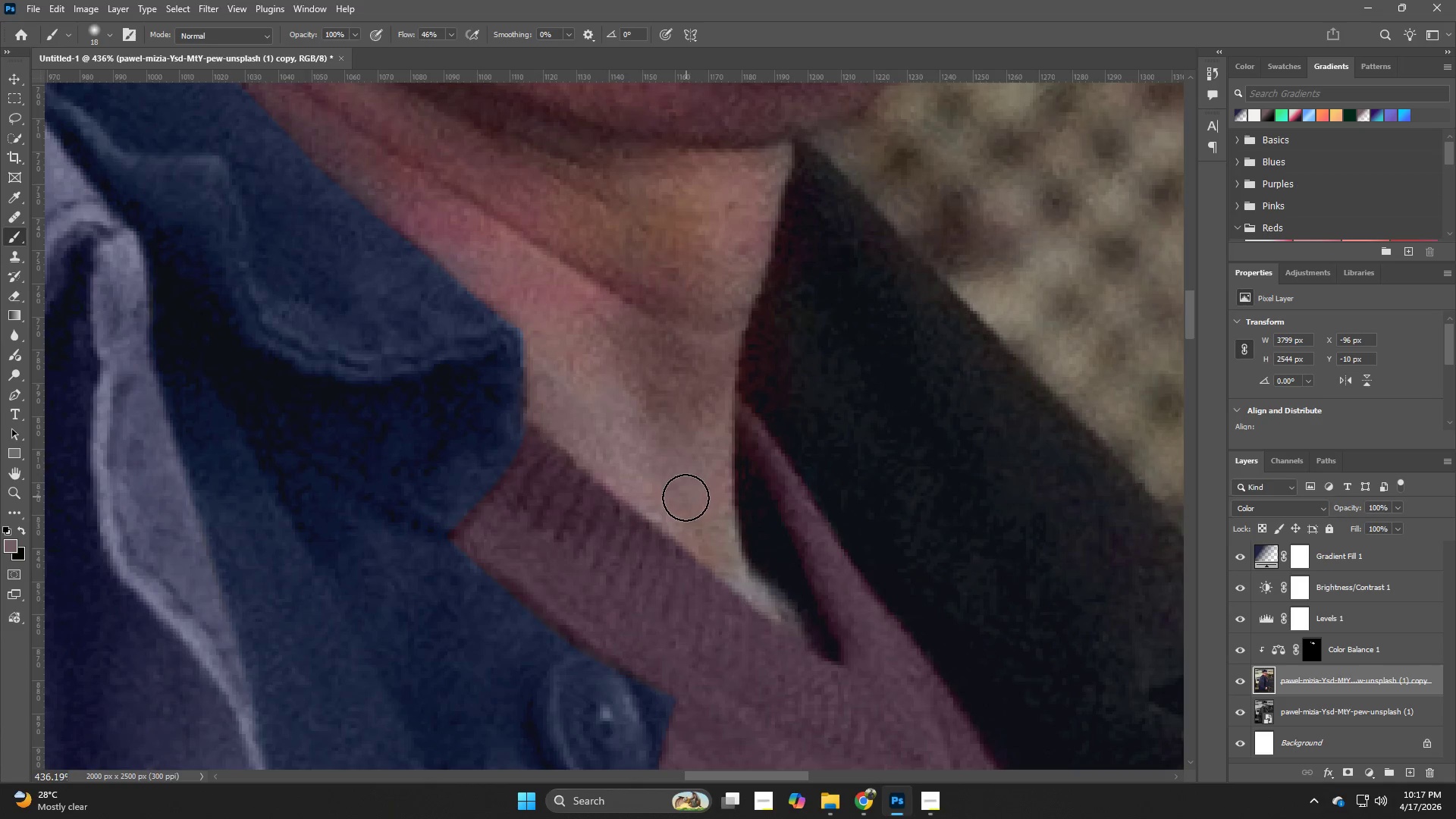 
left_click_drag(start_coordinate=[686, 504], to_coordinate=[727, 535])
 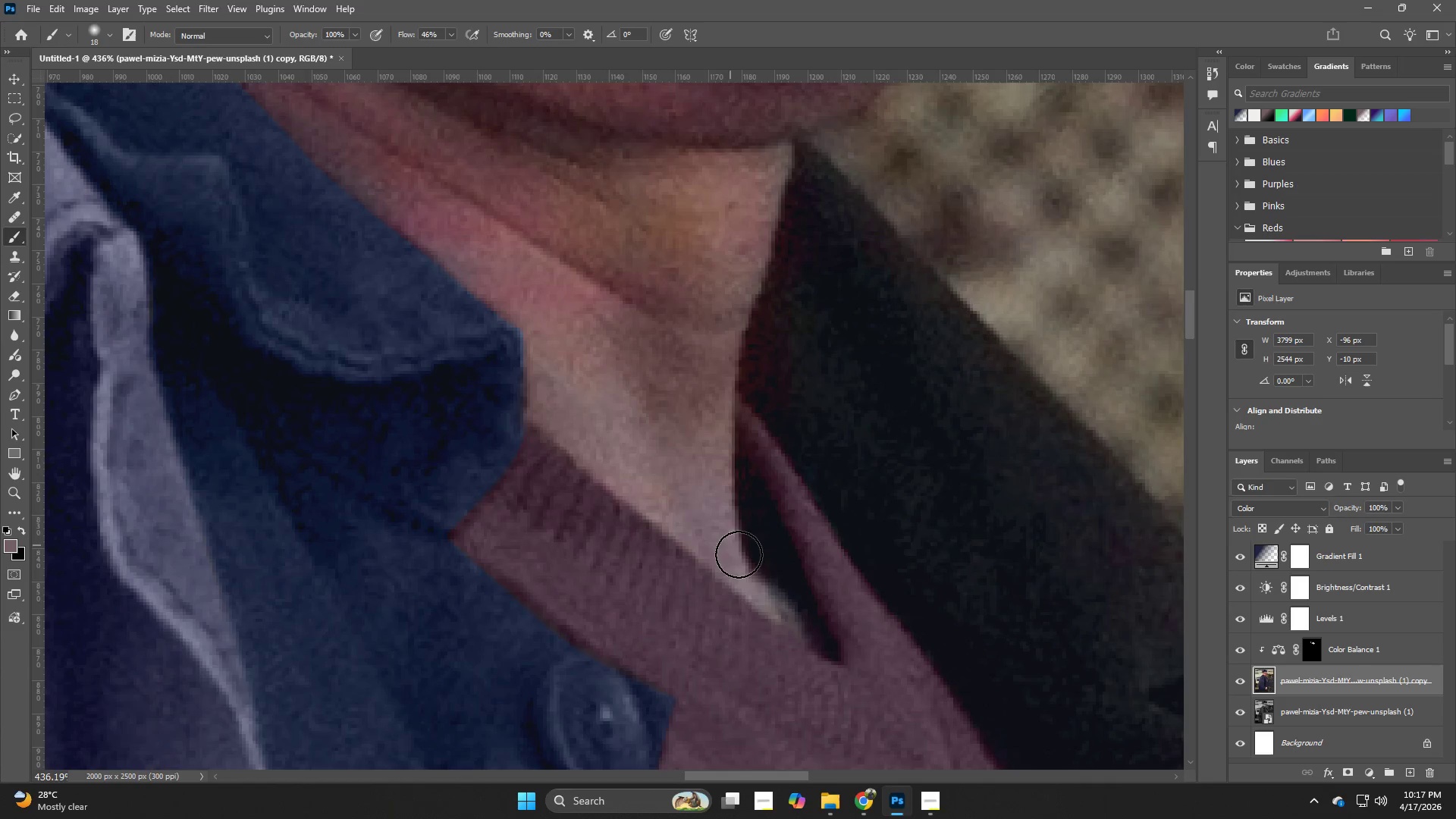 
left_click_drag(start_coordinate=[748, 568], to_coordinate=[793, 623])
 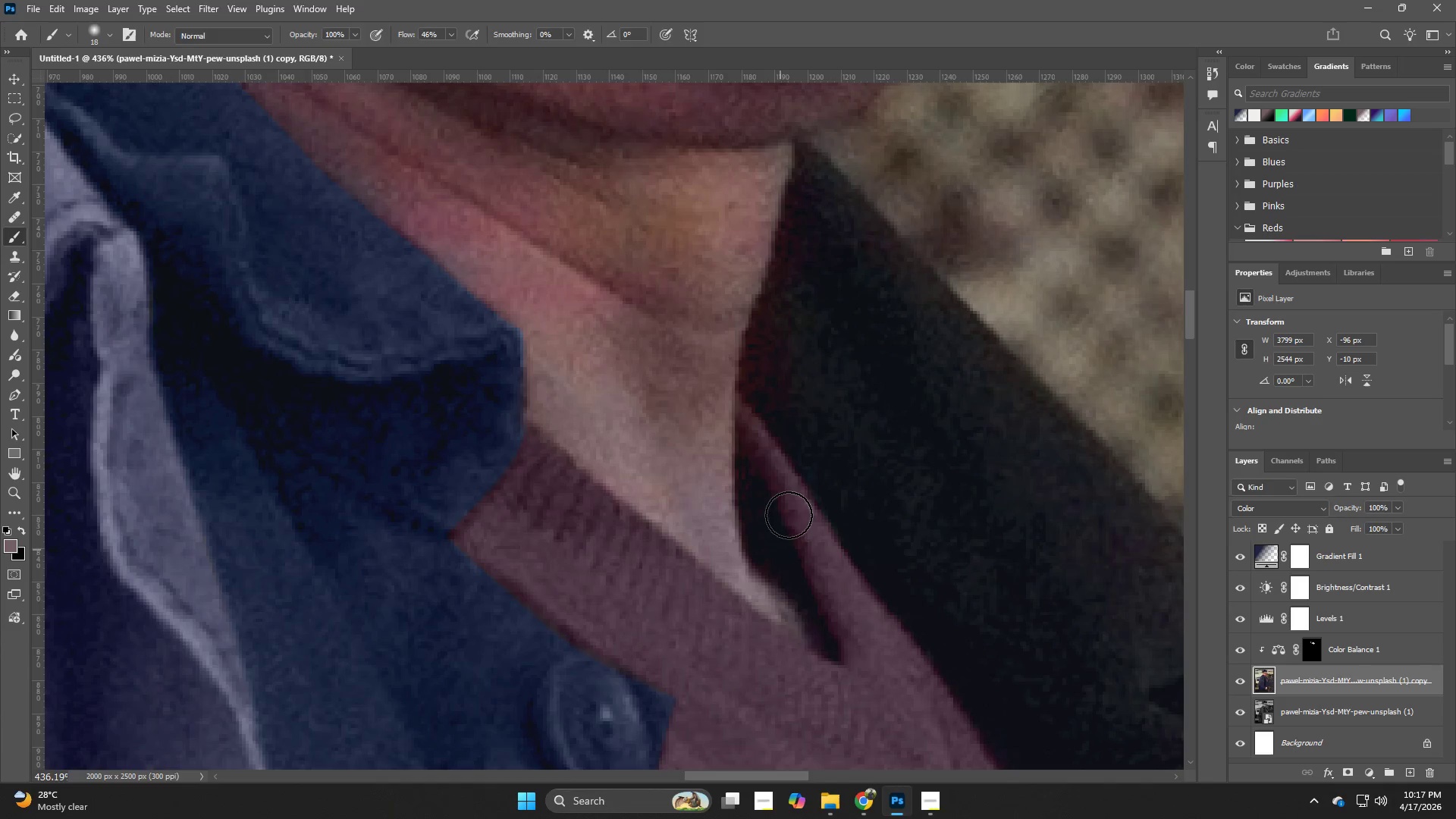 
key(Z)
 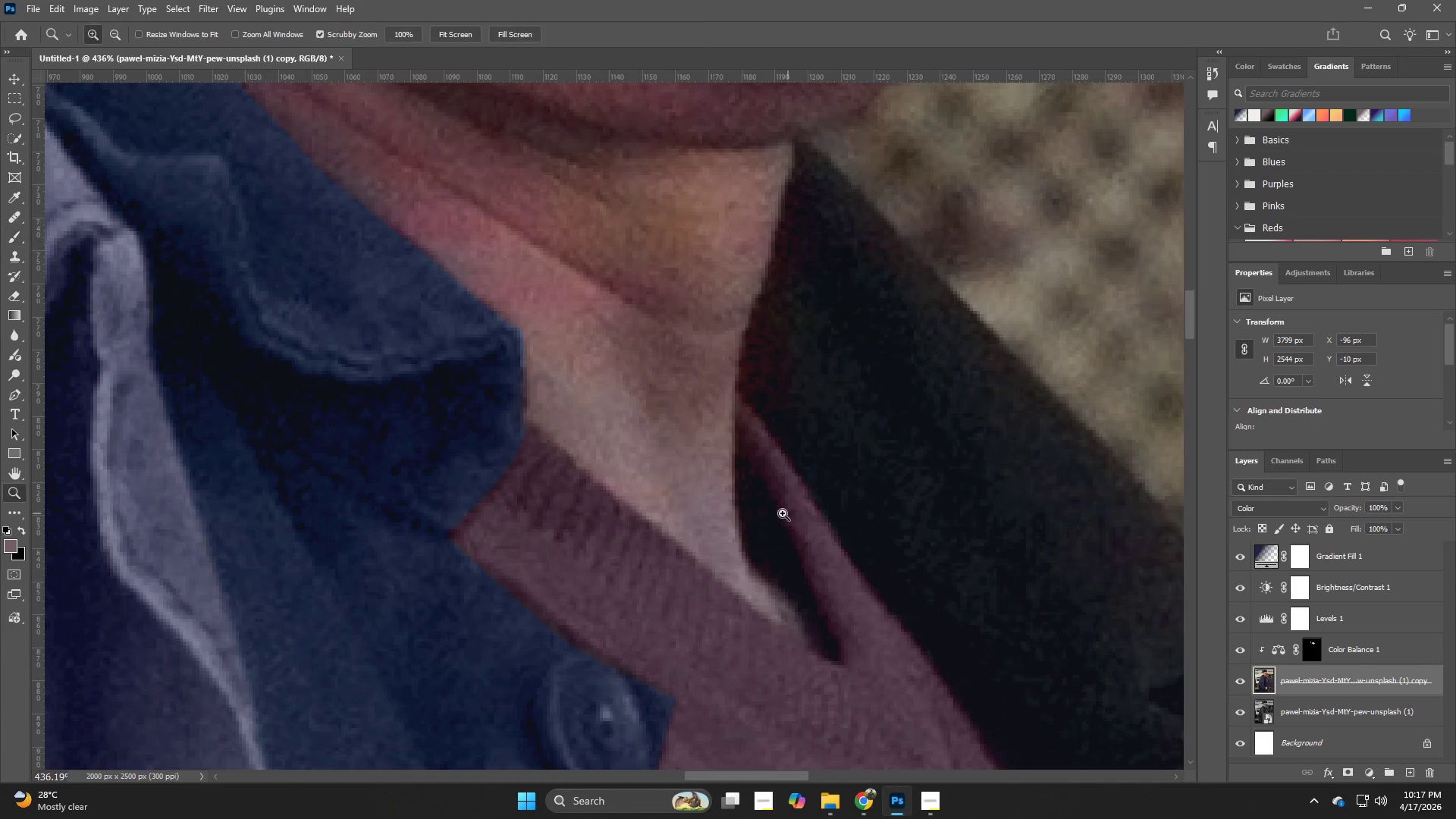 
left_click_drag(start_coordinate=[777, 515], to_coordinate=[707, 535])
 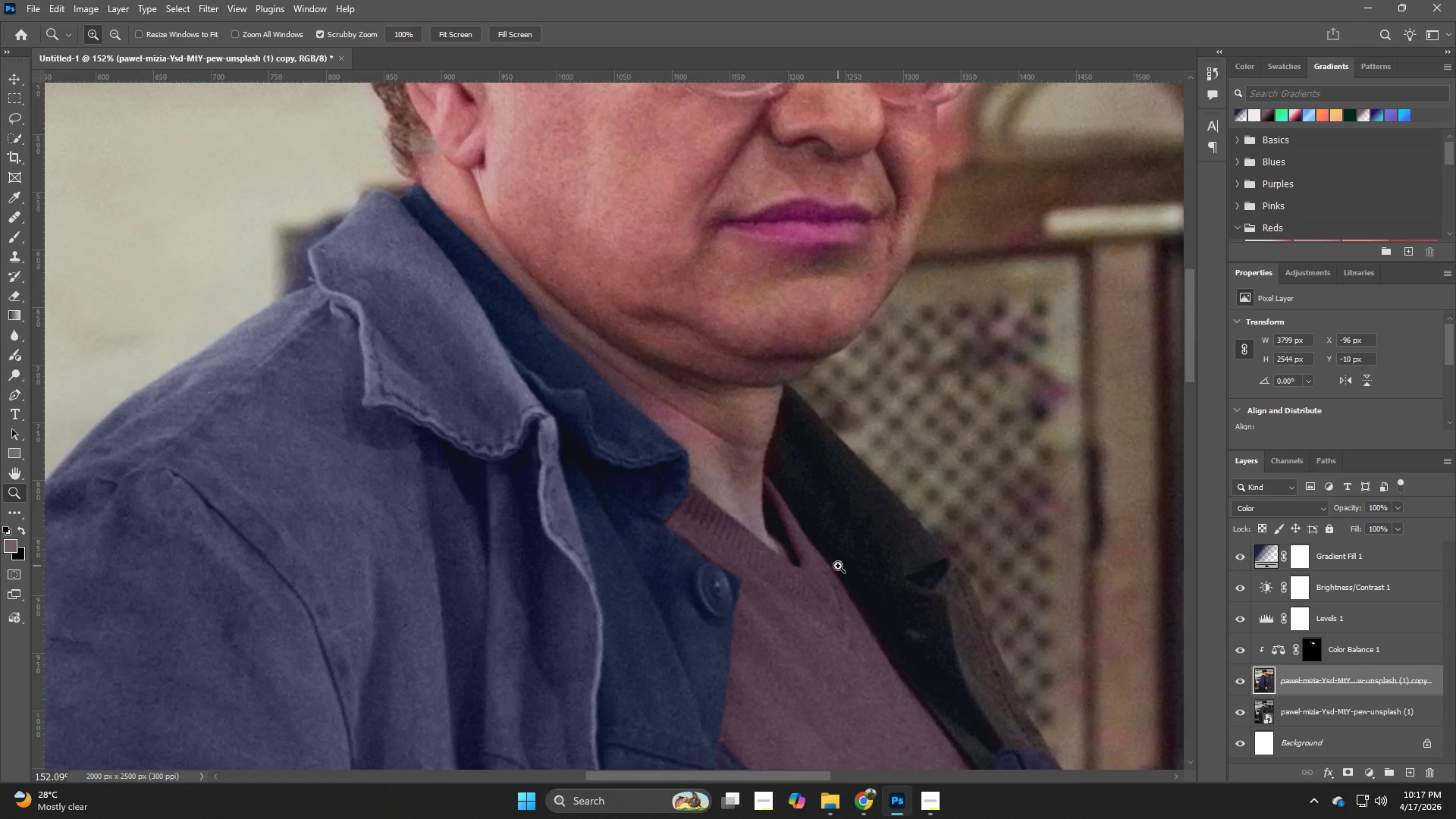 
hold_key(key=Z, duration=0.64)
 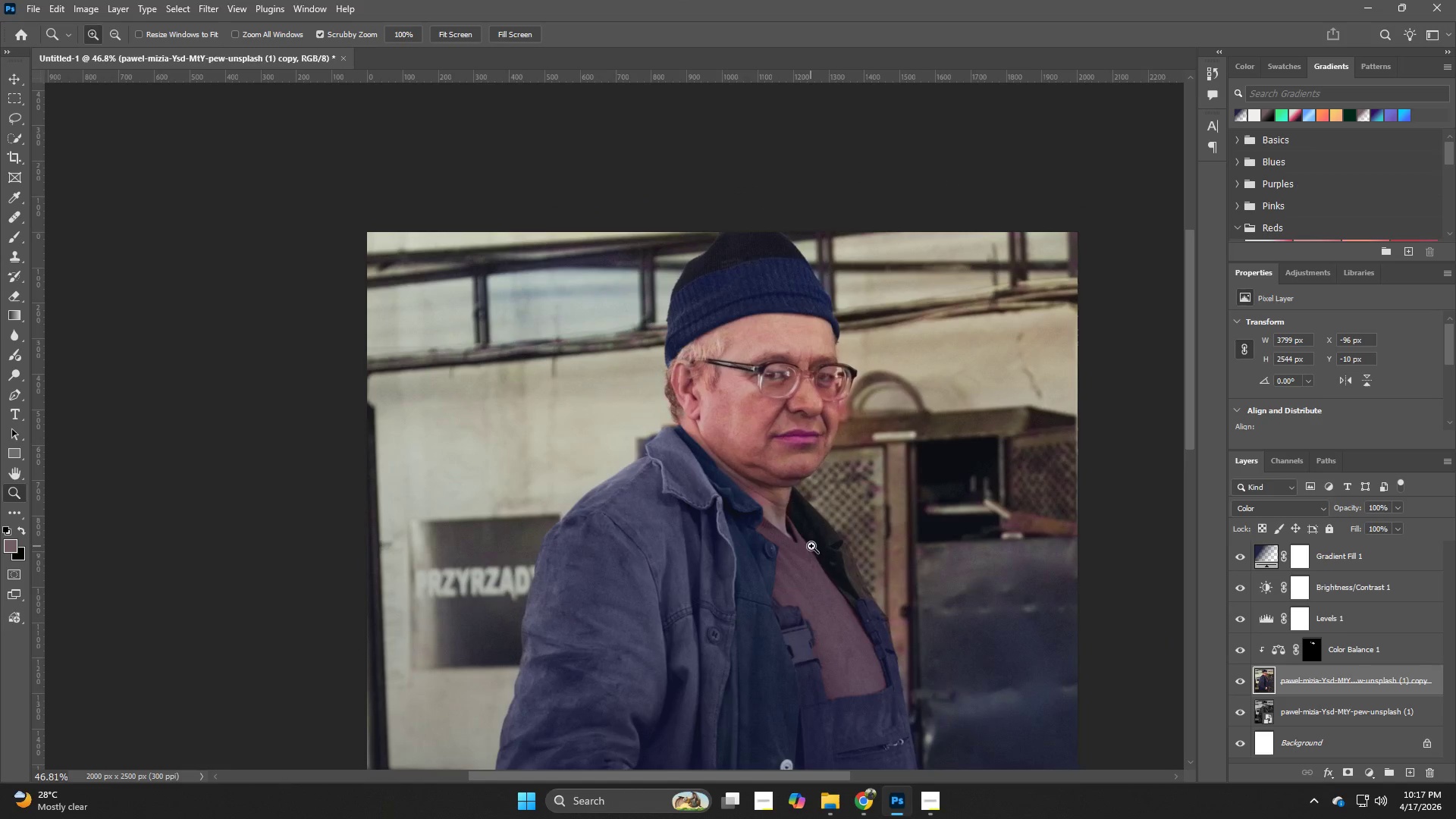 
left_click_drag(start_coordinate=[796, 532], to_coordinate=[722, 557])
 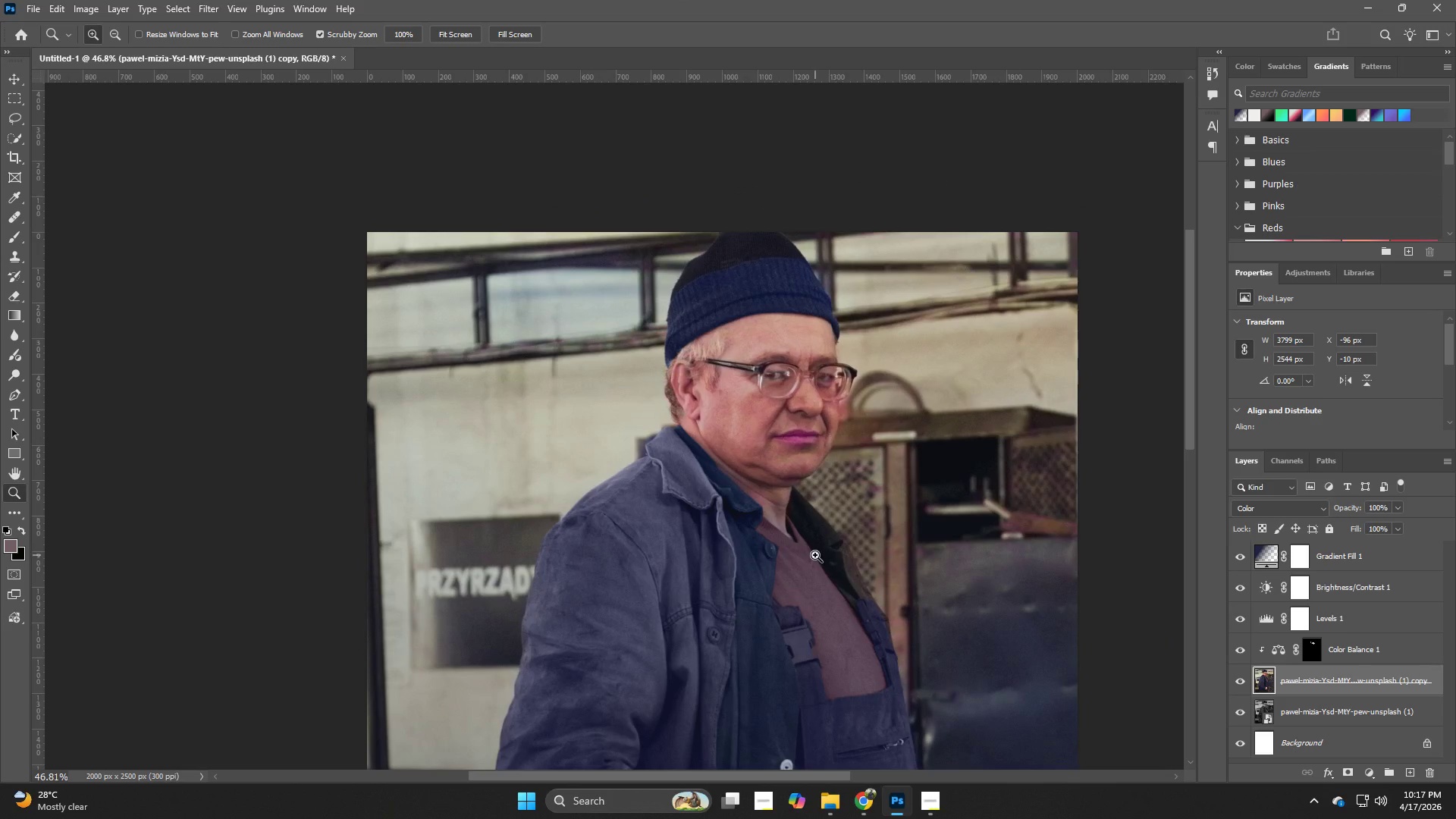 
hold_key(key=ControlLeft, duration=0.72)
 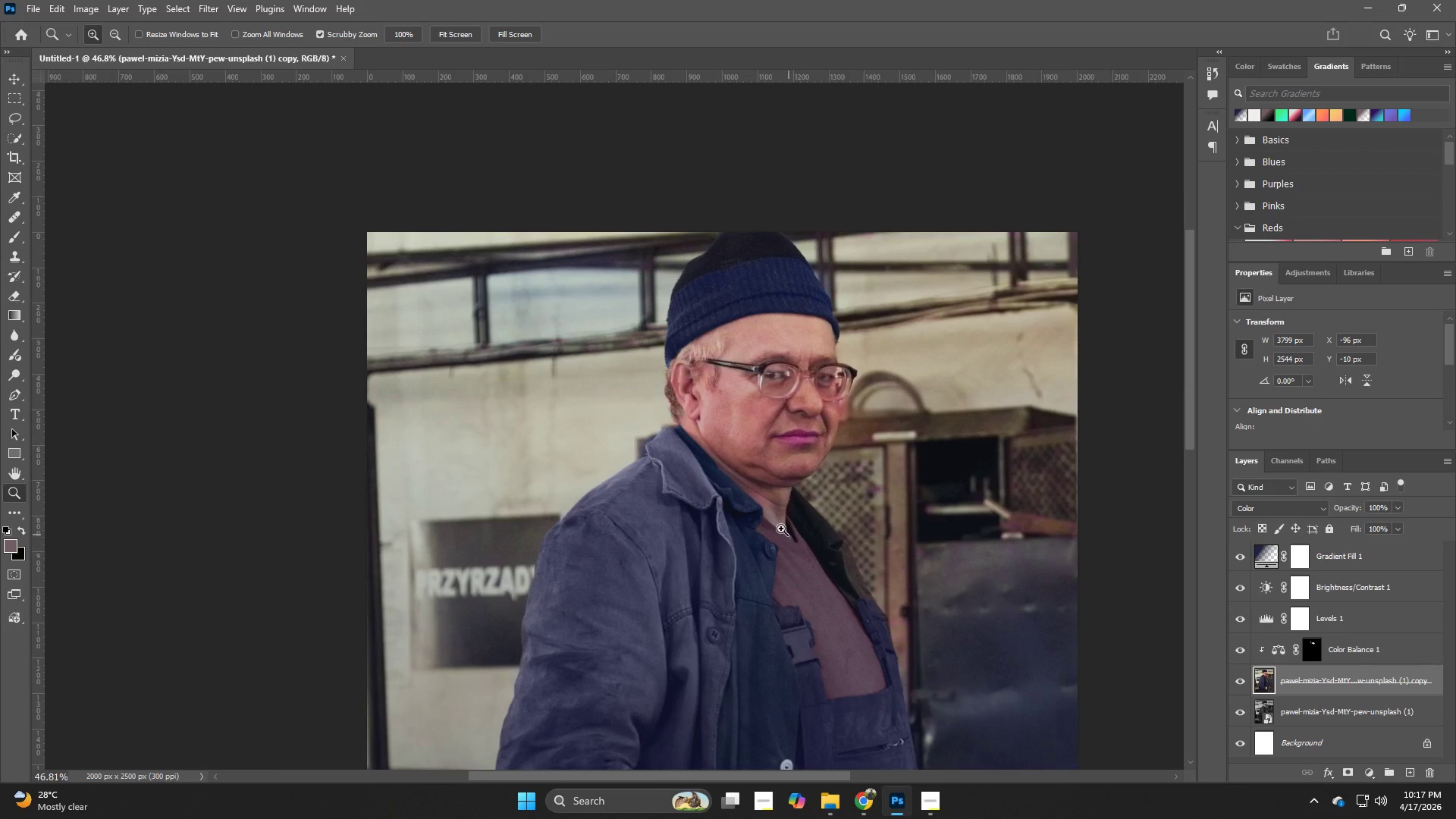 
hold_key(key=Z, duration=1.06)
 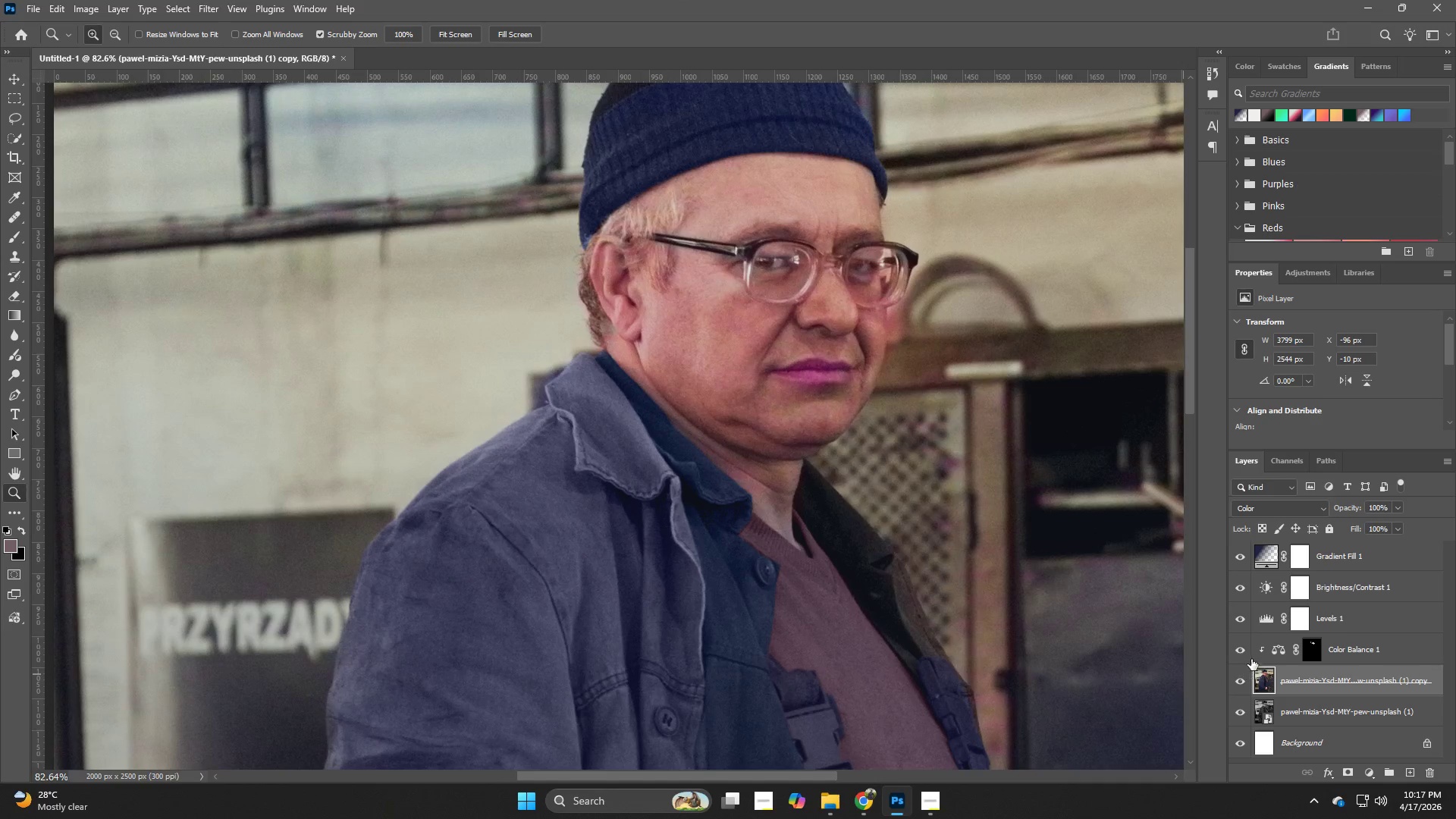 
left_click_drag(start_coordinate=[777, 523], to_coordinate=[817, 538])
 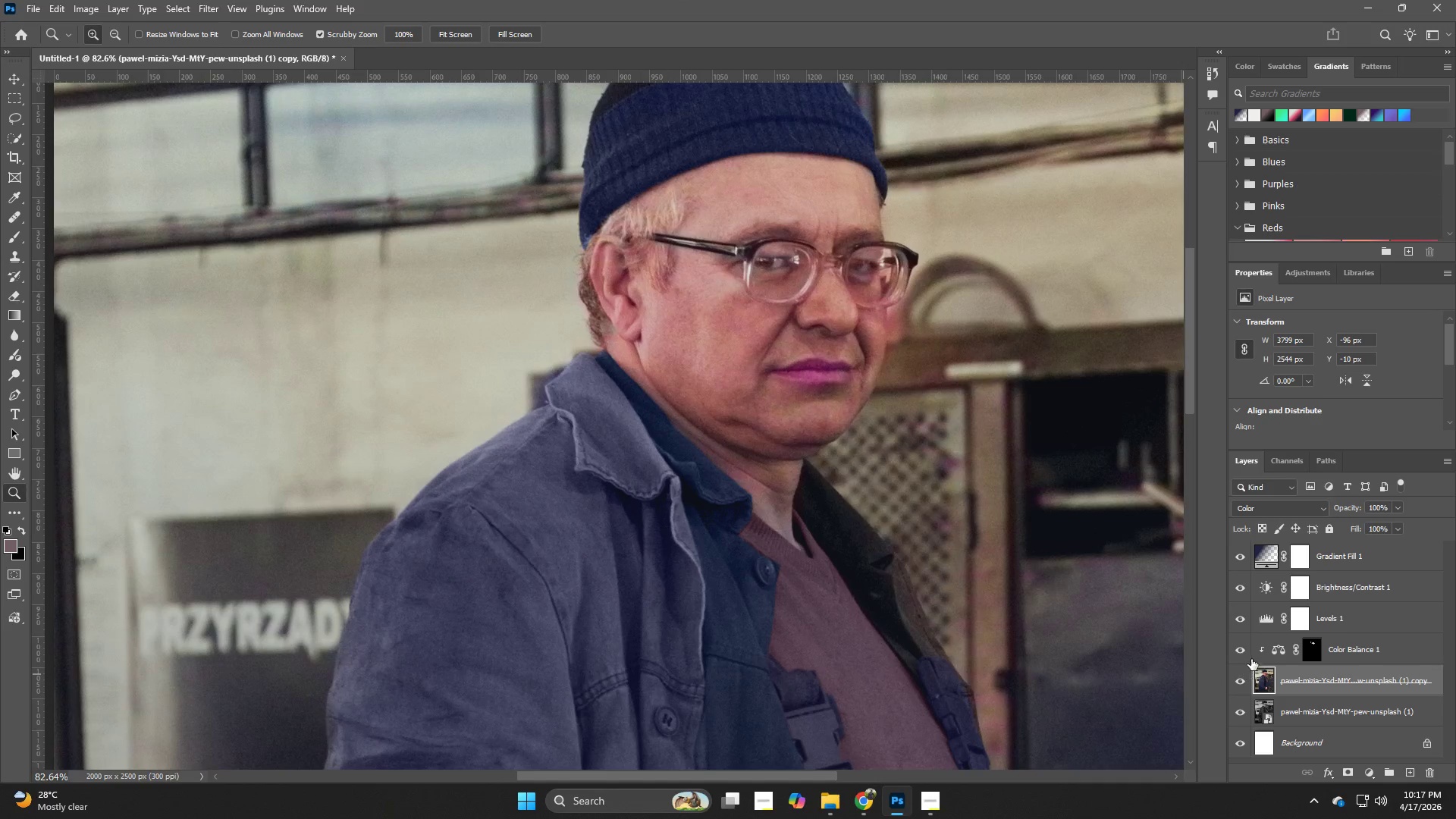 
left_click([1239, 651])
 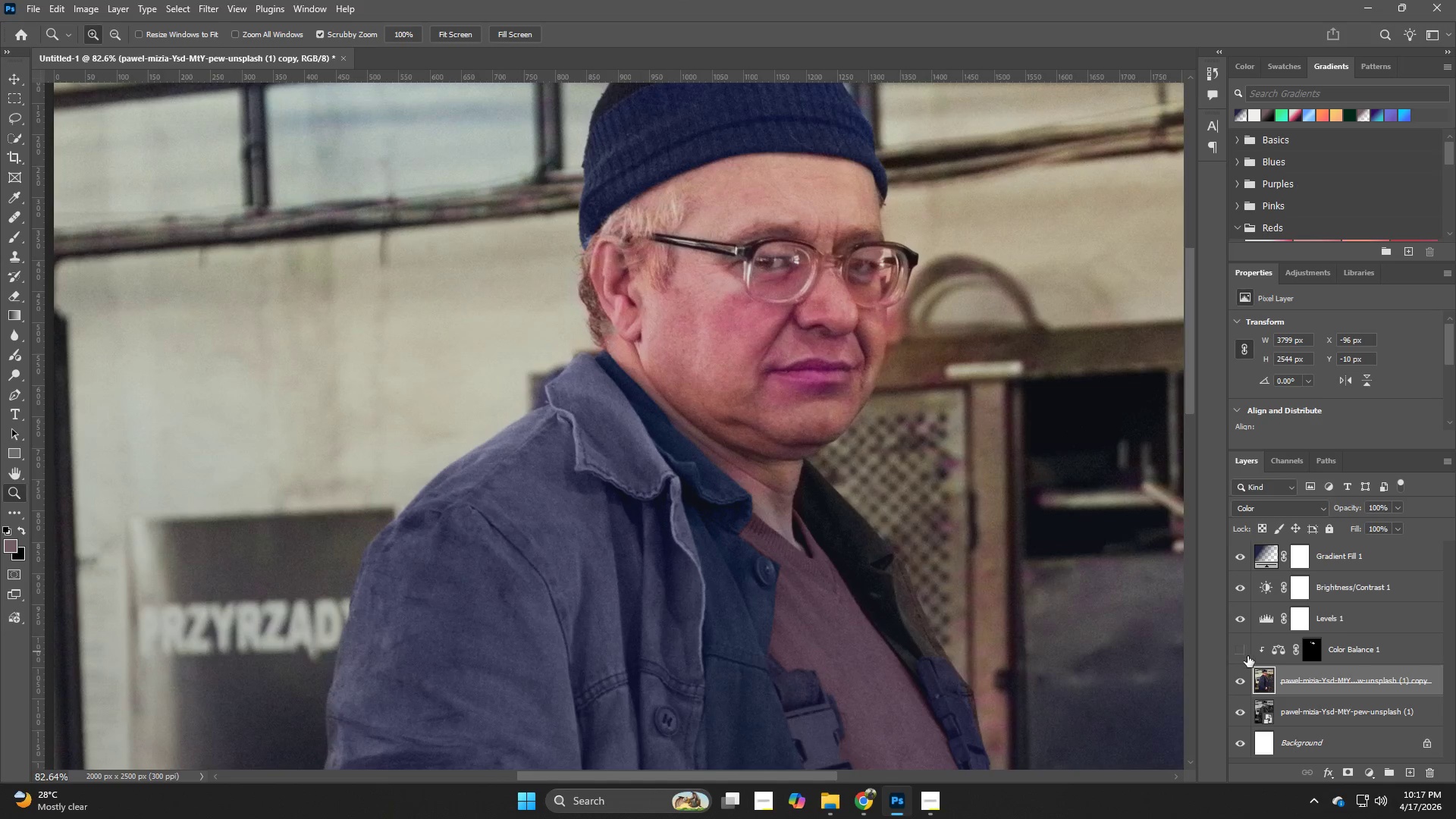 
left_click([1248, 656])
 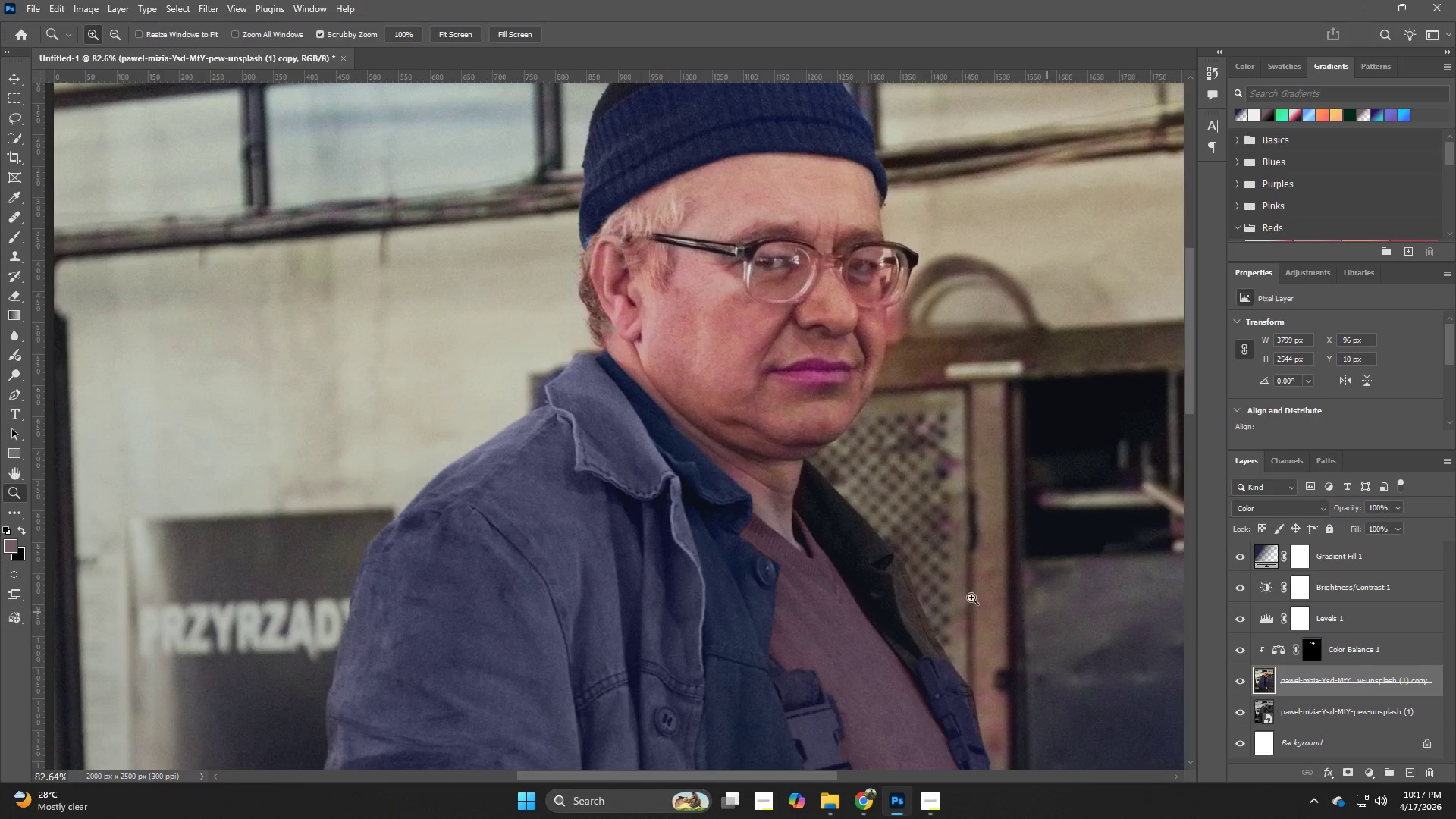 
hold_key(key=Z, duration=1.08)
 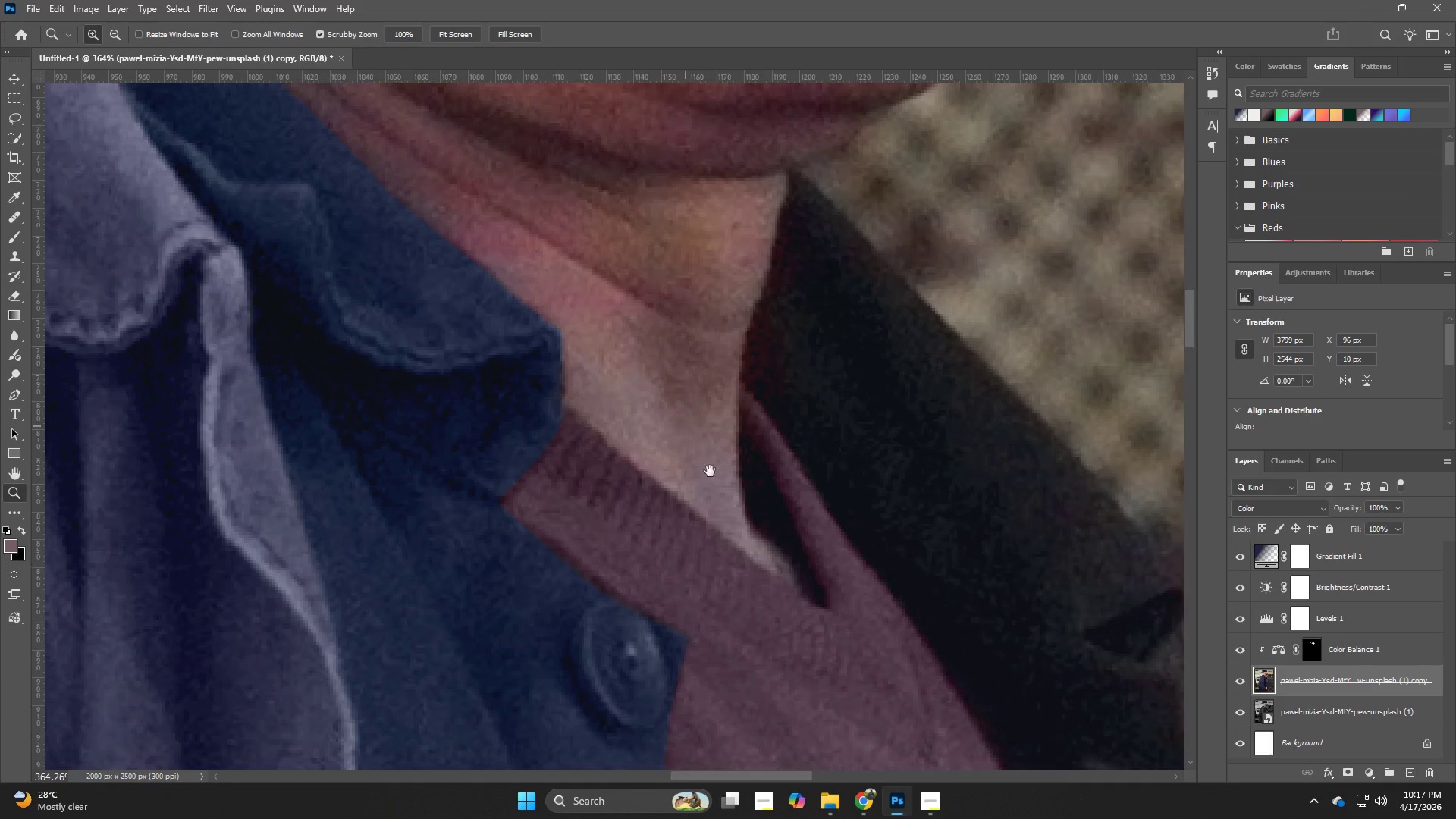 
left_click_drag(start_coordinate=[808, 544], to_coordinate=[899, 571])
 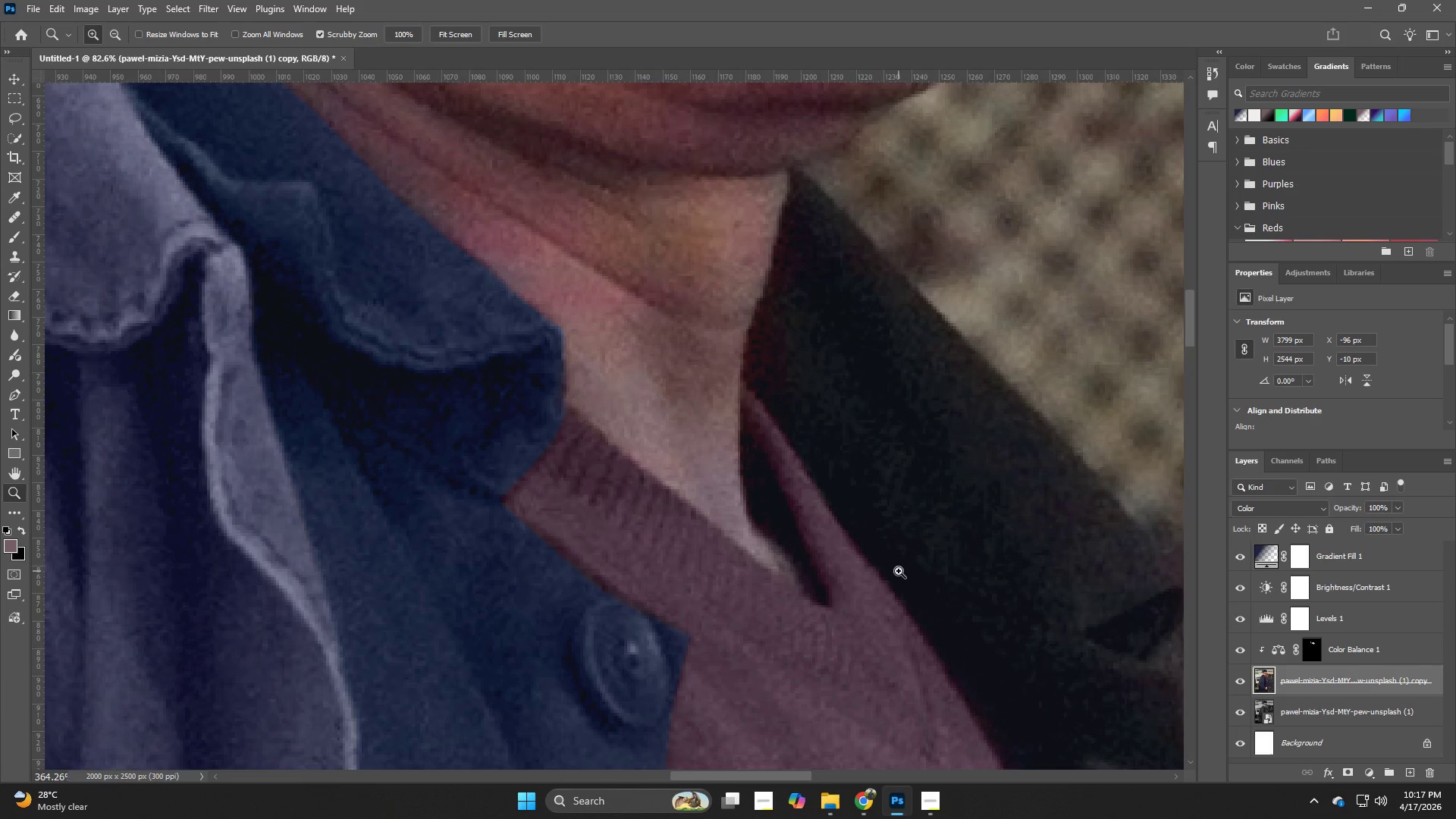 
hold_key(key=Z, duration=6.38)
 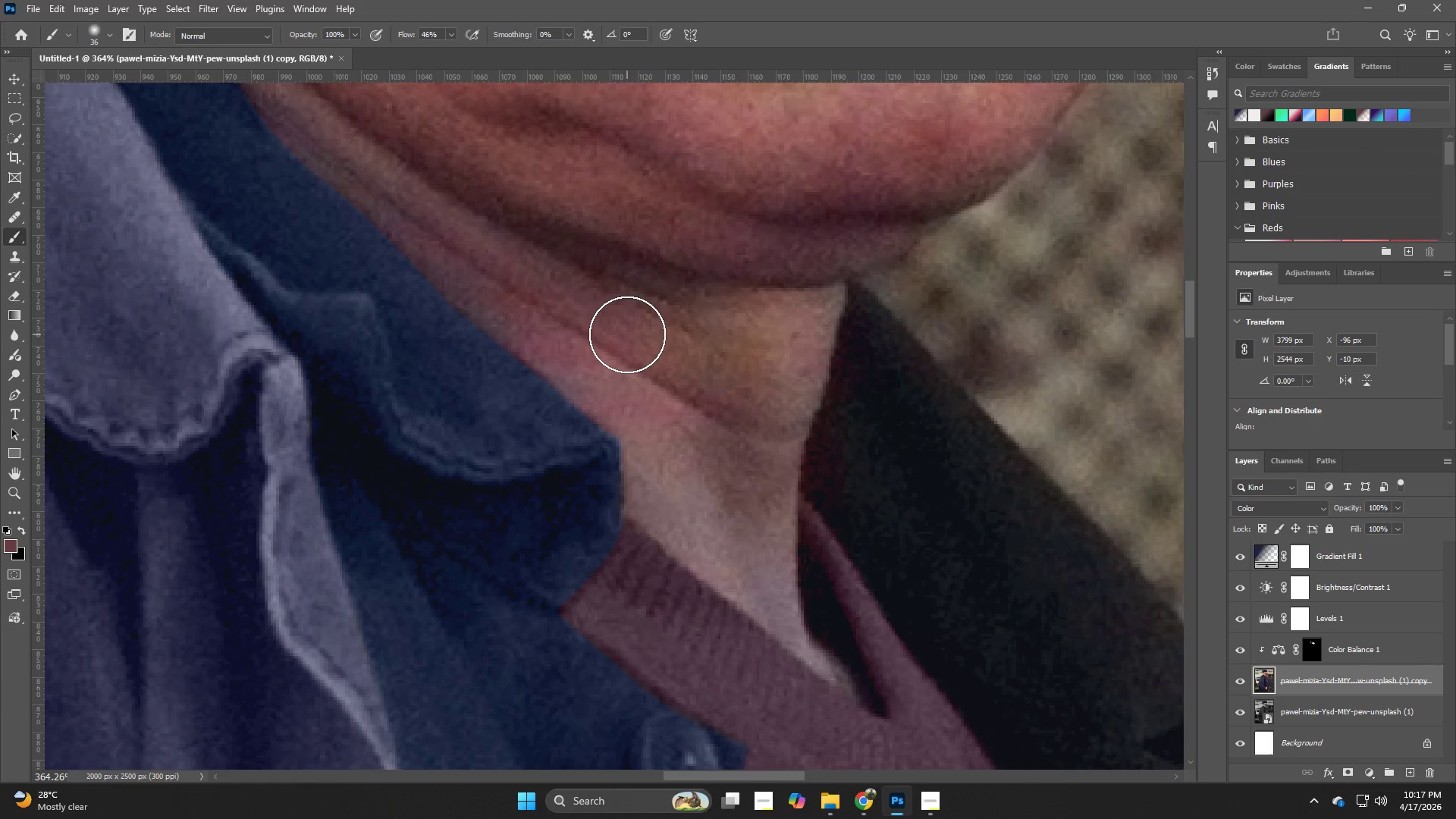 
hold_key(key=Space, duration=0.47)
 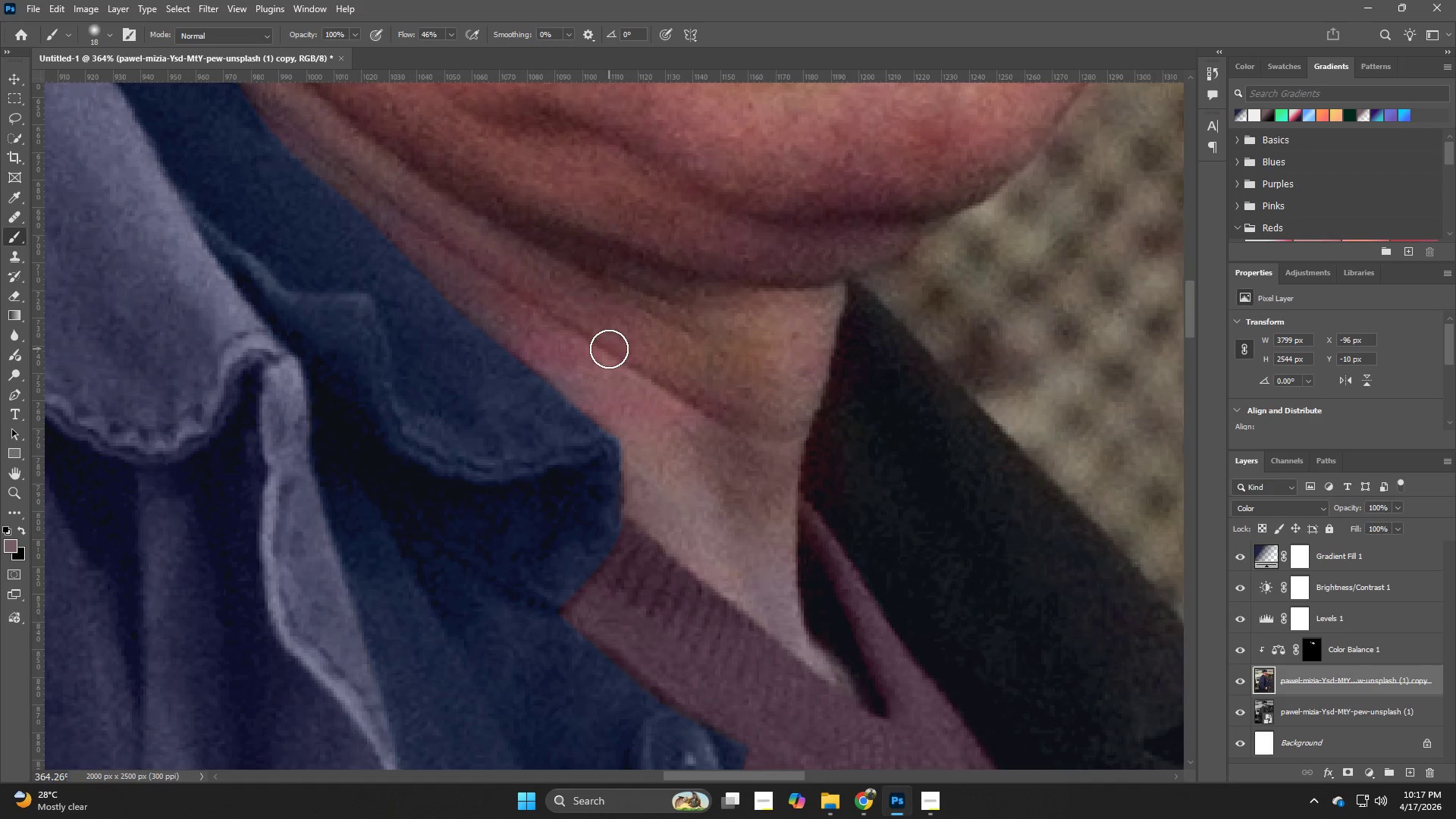 
left_click_drag(start_coordinate=[676, 405], to_coordinate=[734, 516])
 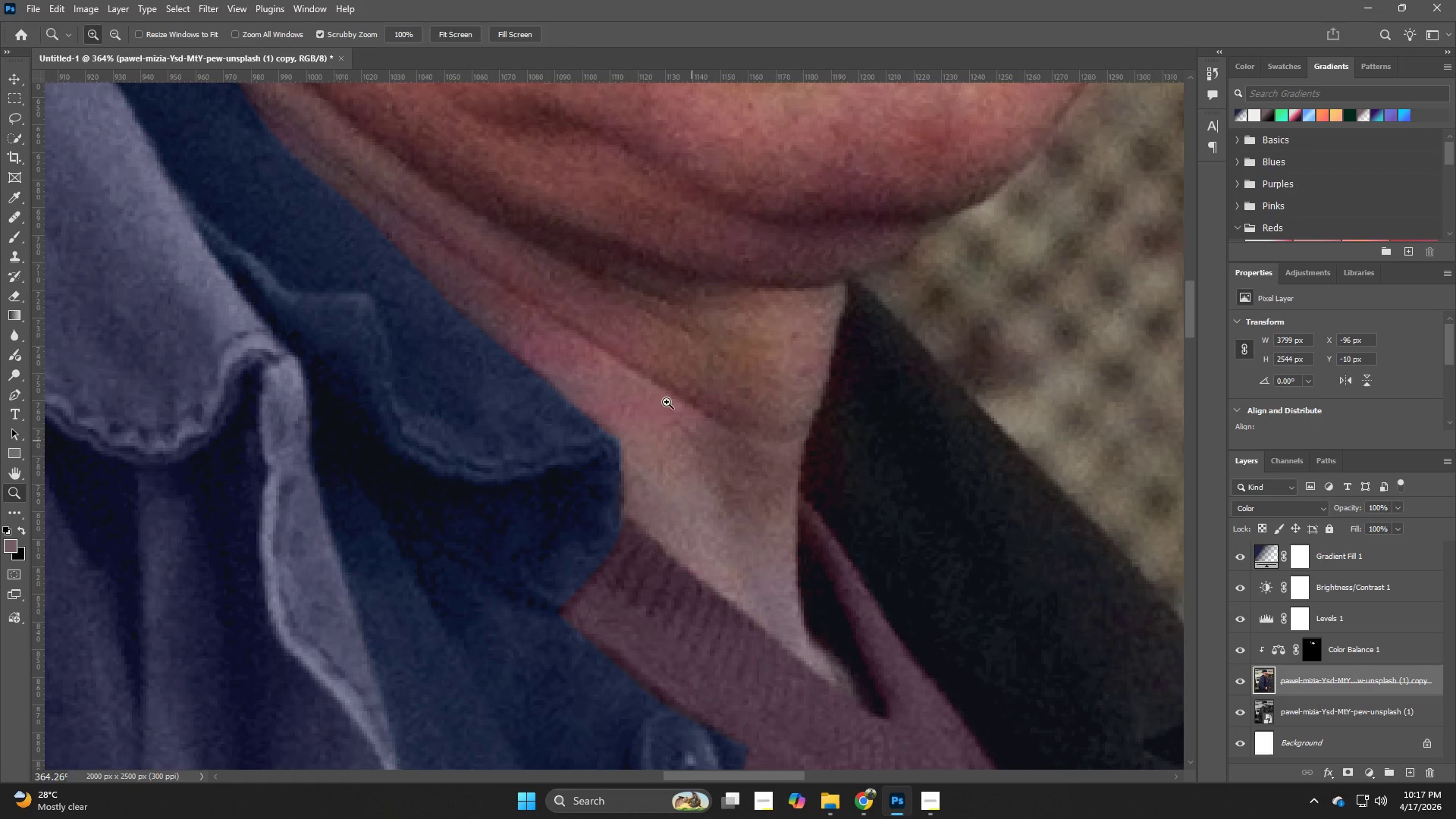 
hold_key(key=B, duration=1.72)
 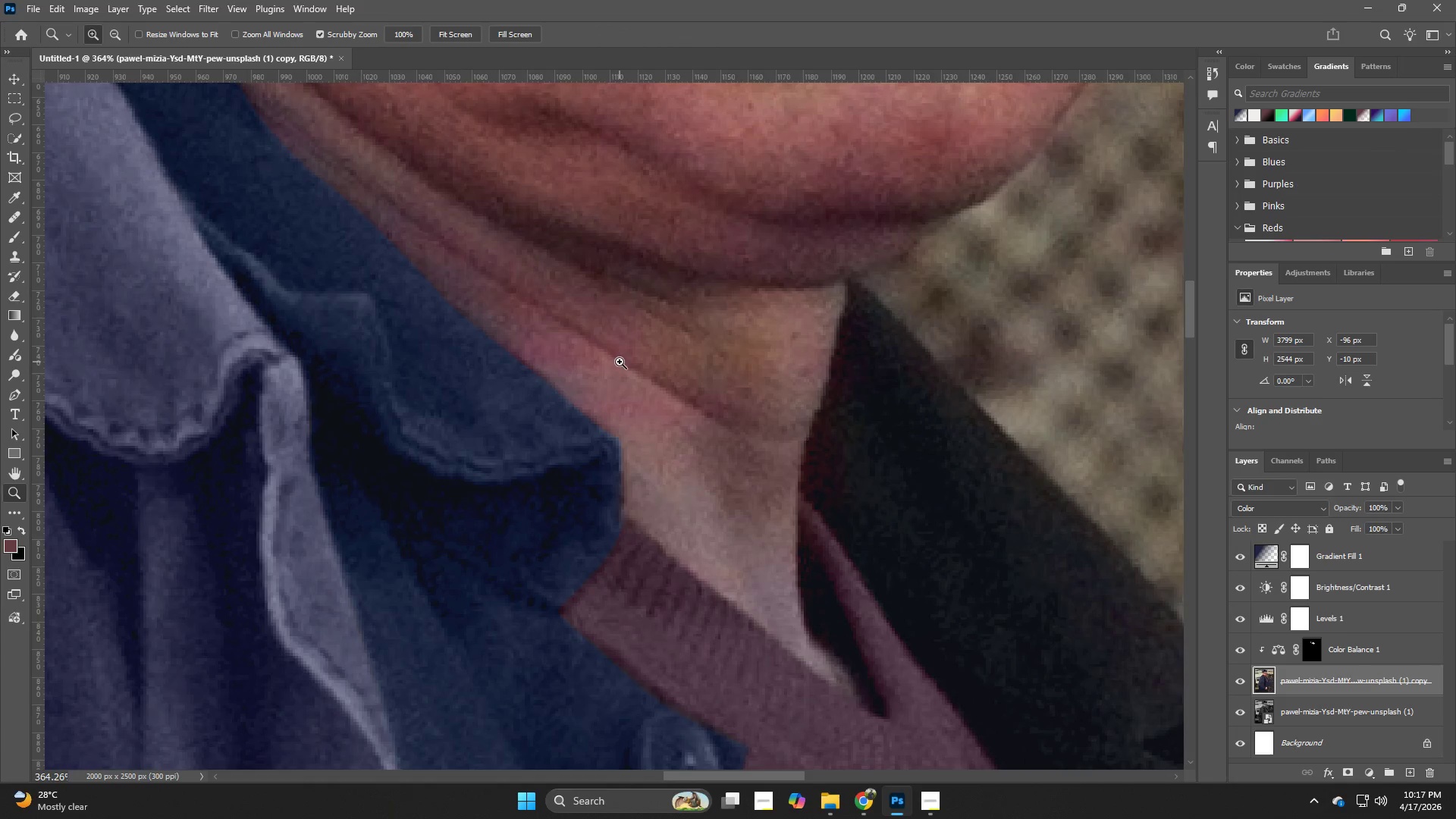 
hold_key(key=AltLeft, duration=1.28)
left_click([612, 313])
 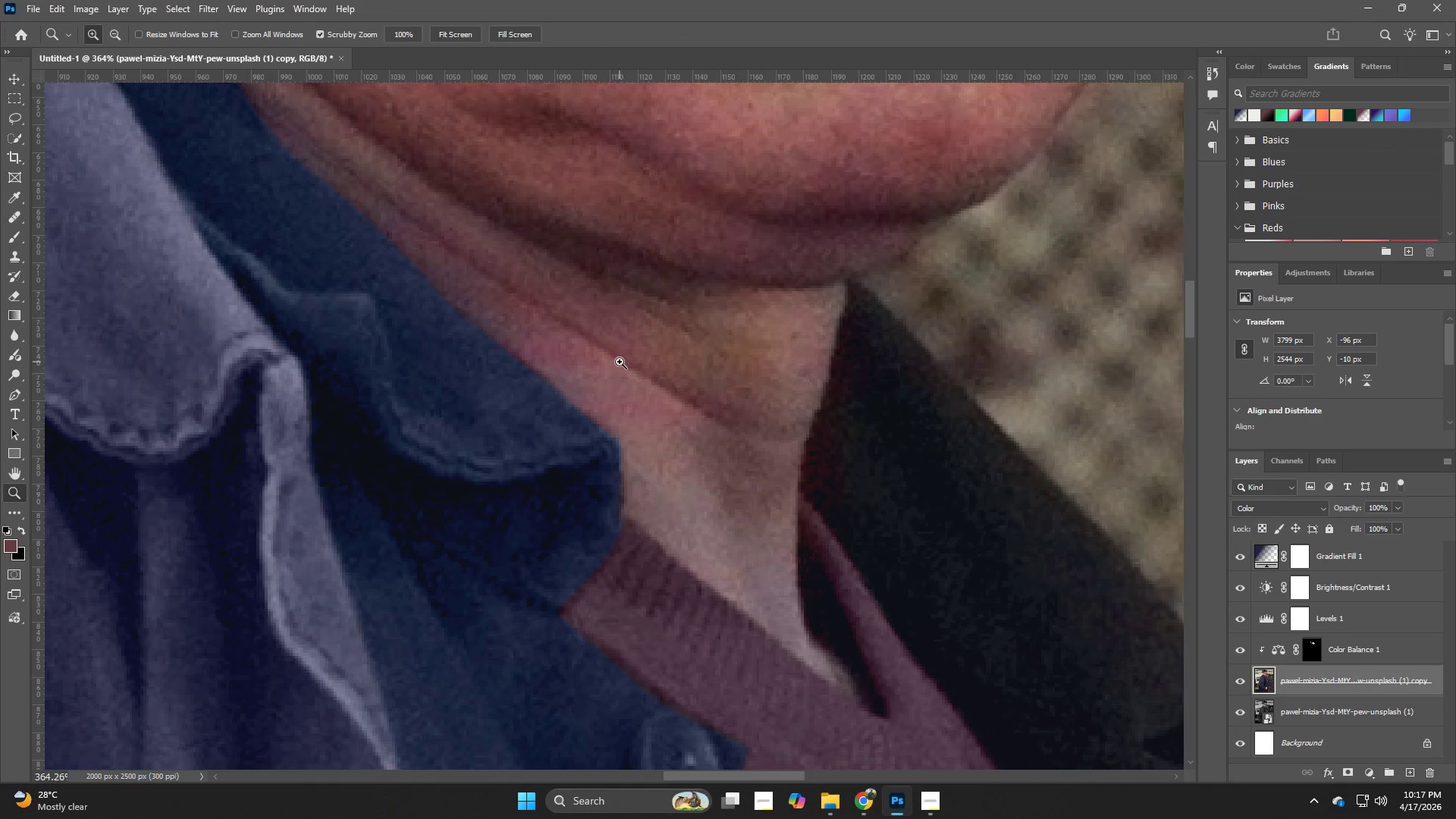 
key(B)
 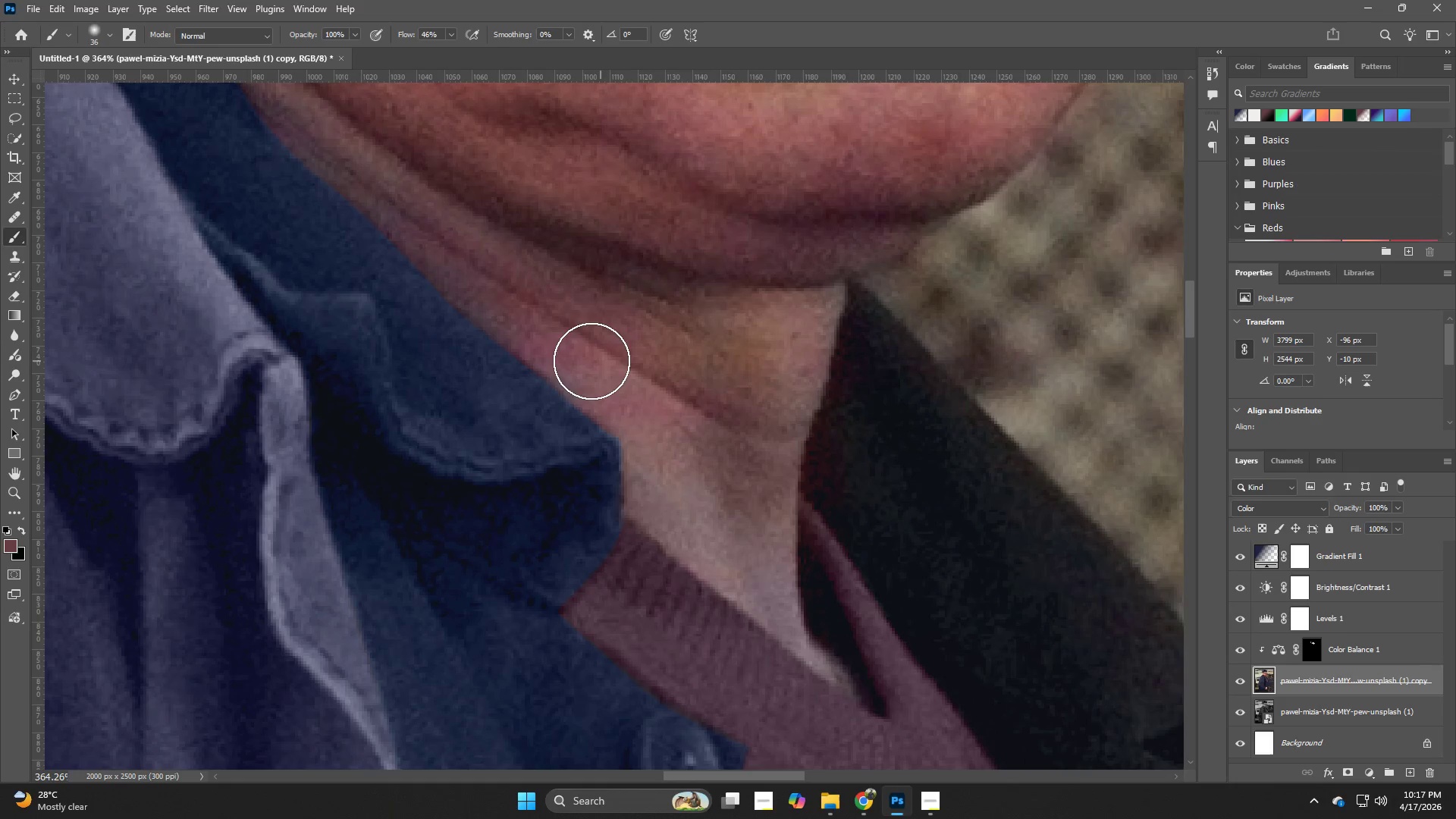 
left_click_drag(start_coordinate=[586, 359], to_coordinate=[661, 464])
 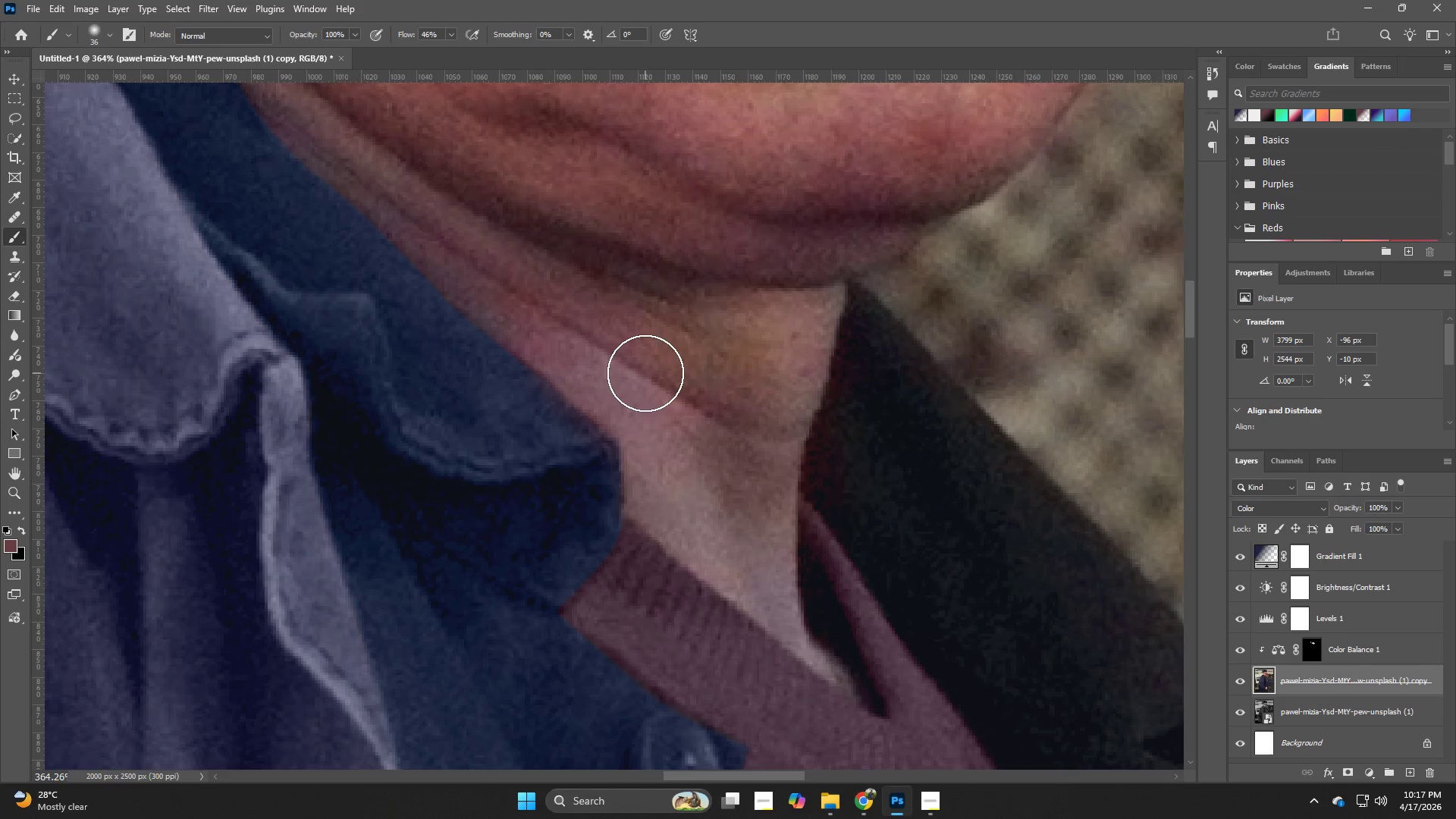 
hold_key(key=ControlLeft, duration=0.34)
 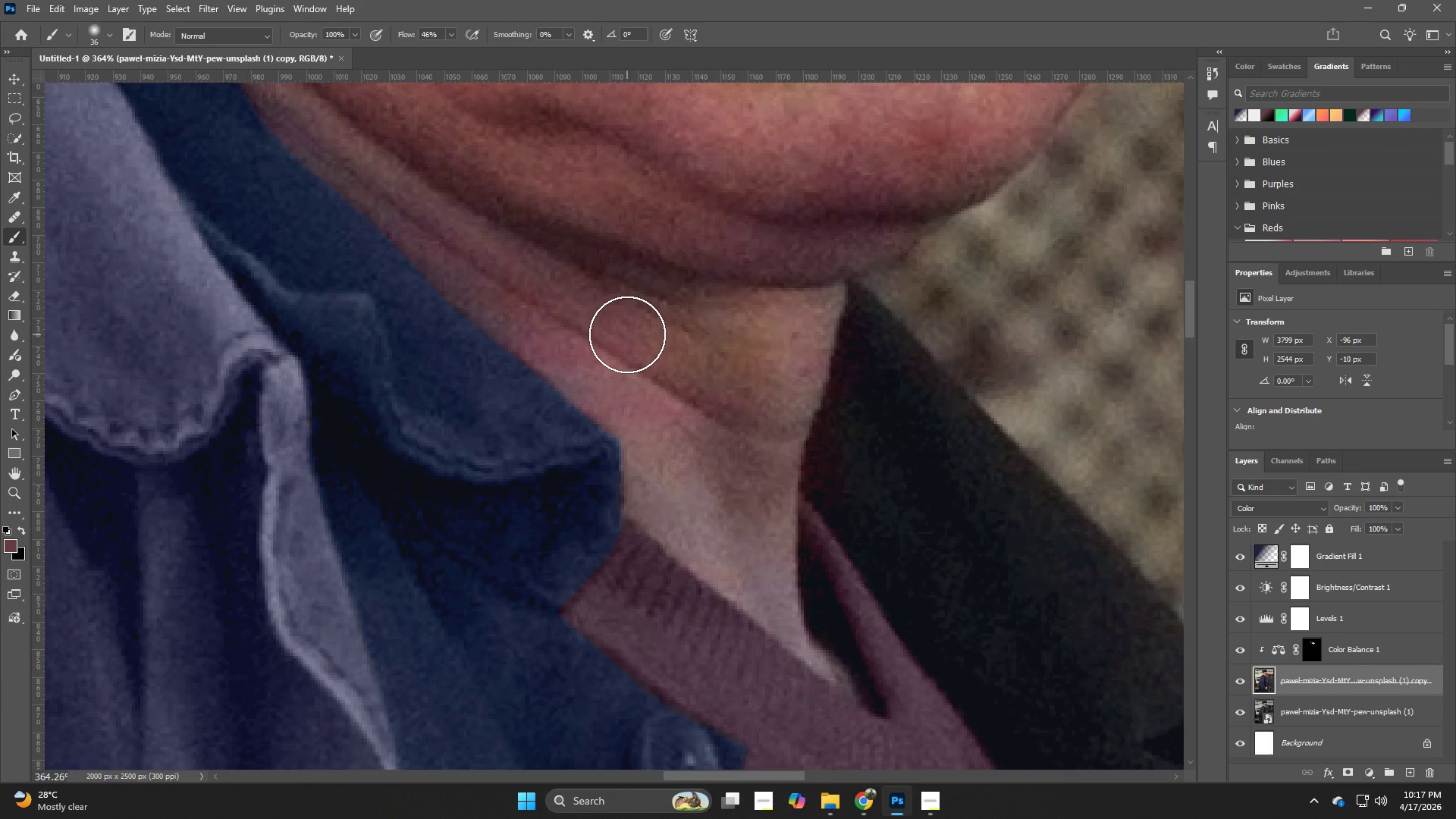 
hold_key(key=AltLeft, duration=0.86)
left_click([621, 325])
 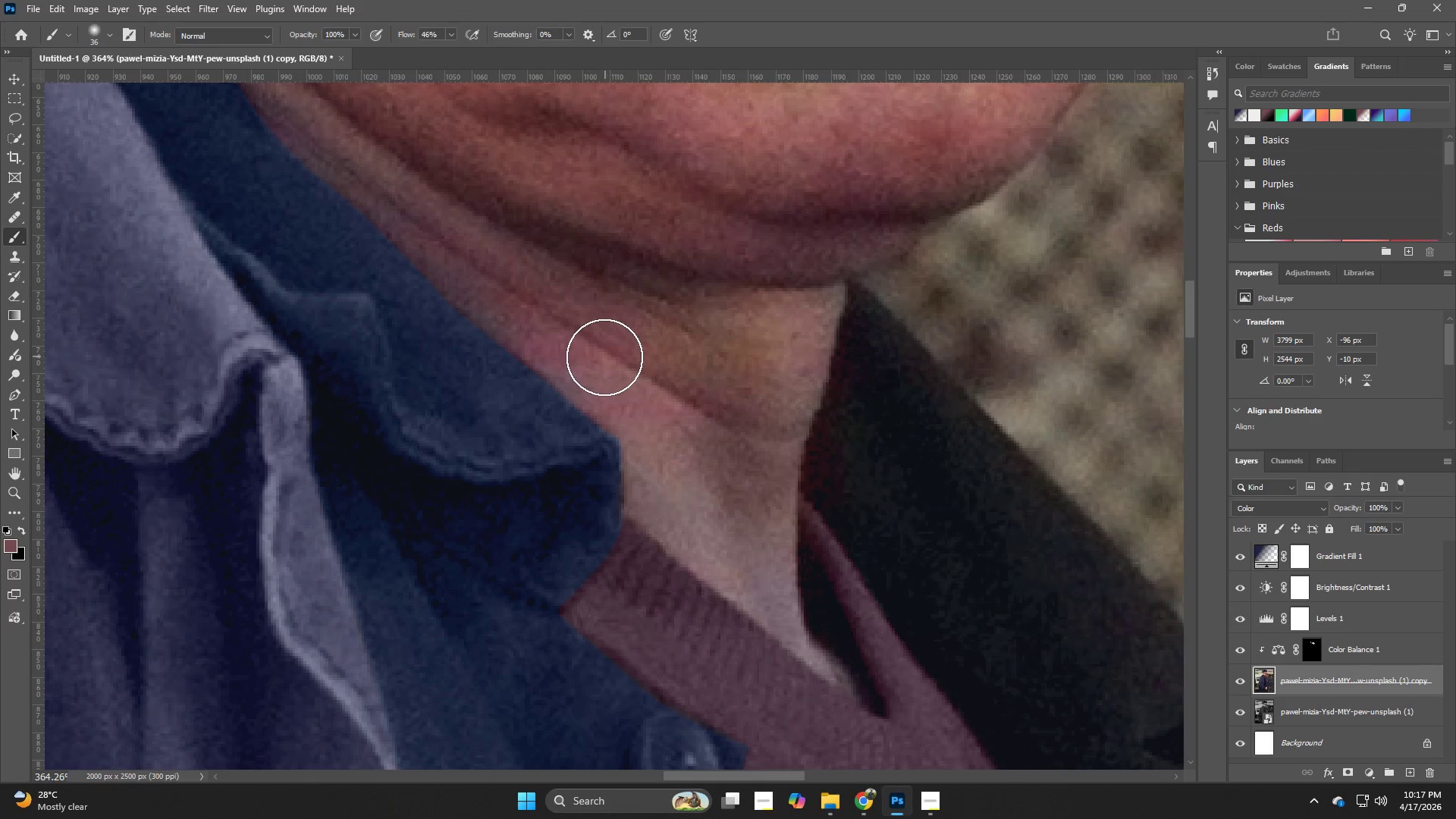 
hold_key(key=AltLeft, duration=0.61)
 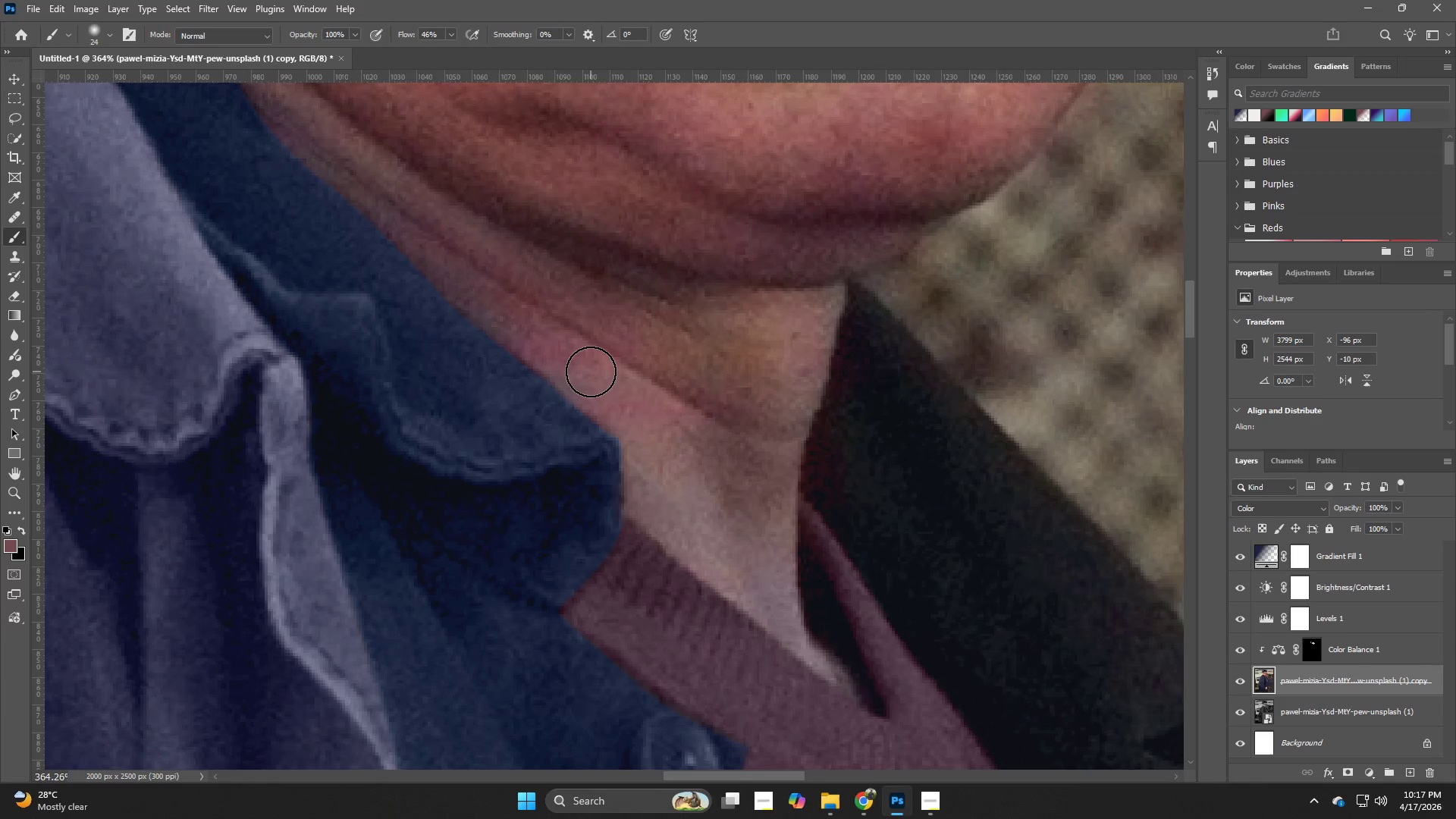 
left_click_drag(start_coordinate=[591, 372], to_coordinate=[560, 347])
 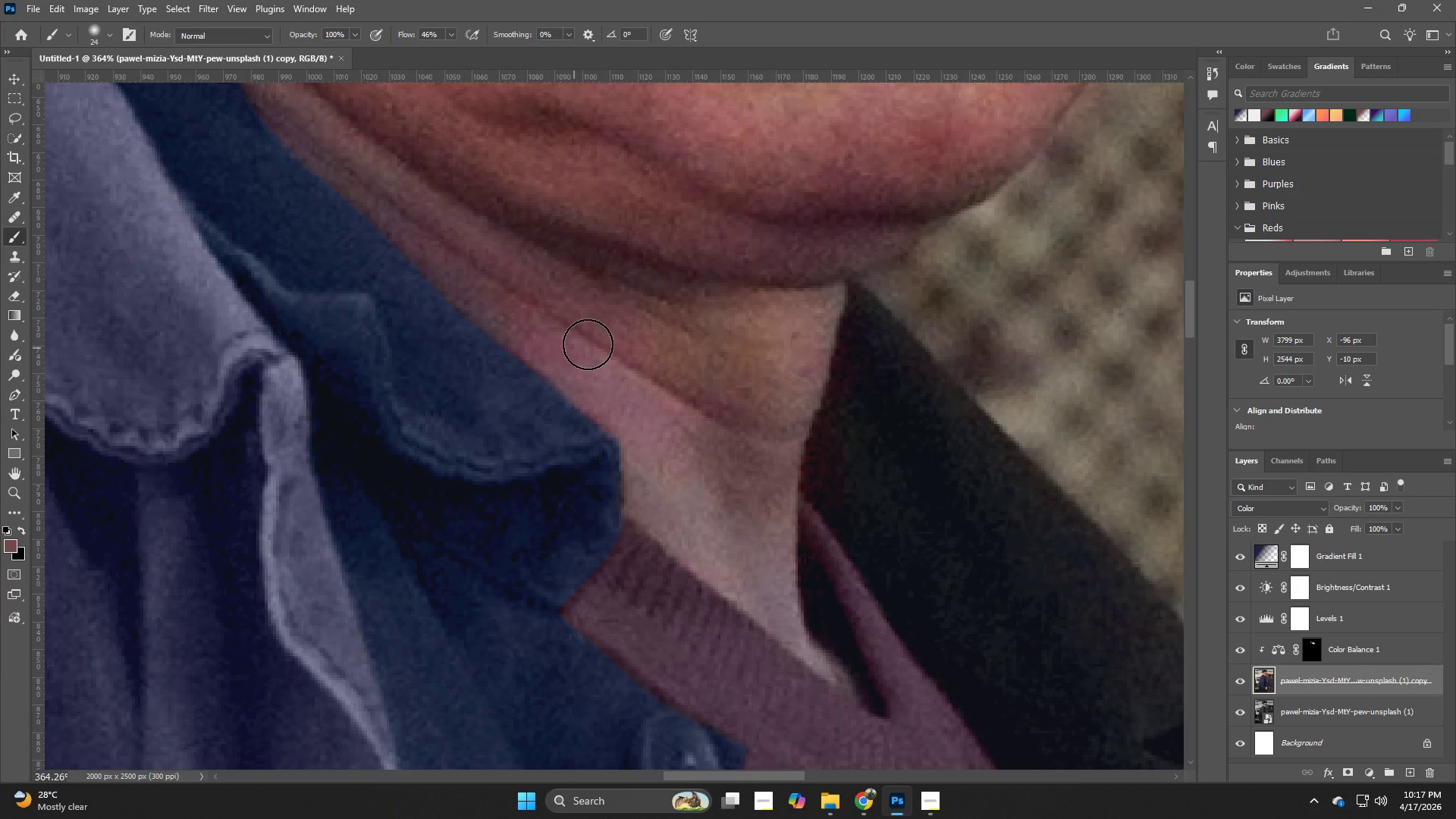 
hold_key(key=AltLeft, duration=0.66)
left_click([597, 318])
 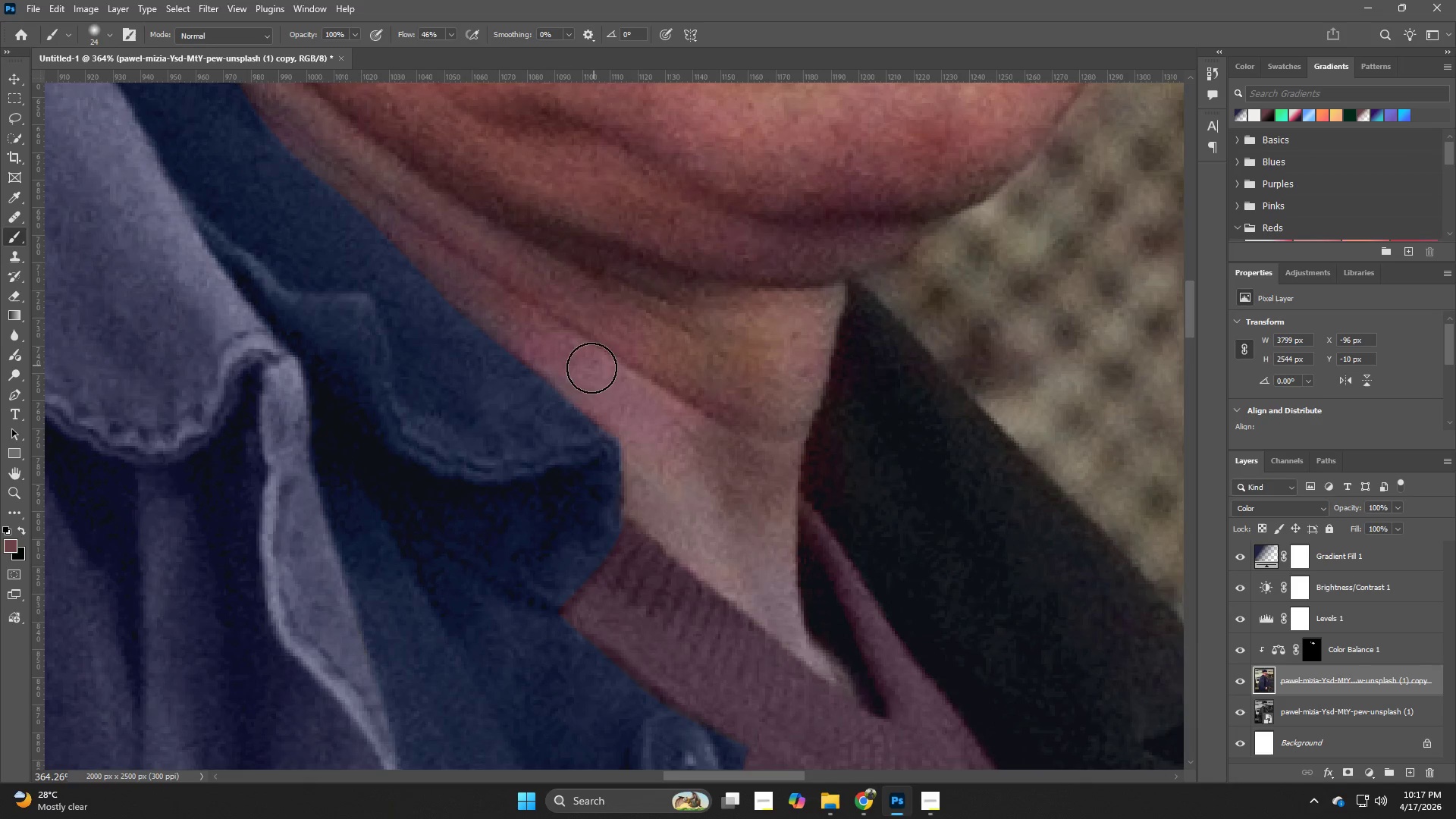 
left_click_drag(start_coordinate=[580, 362], to_coordinate=[736, 487])
 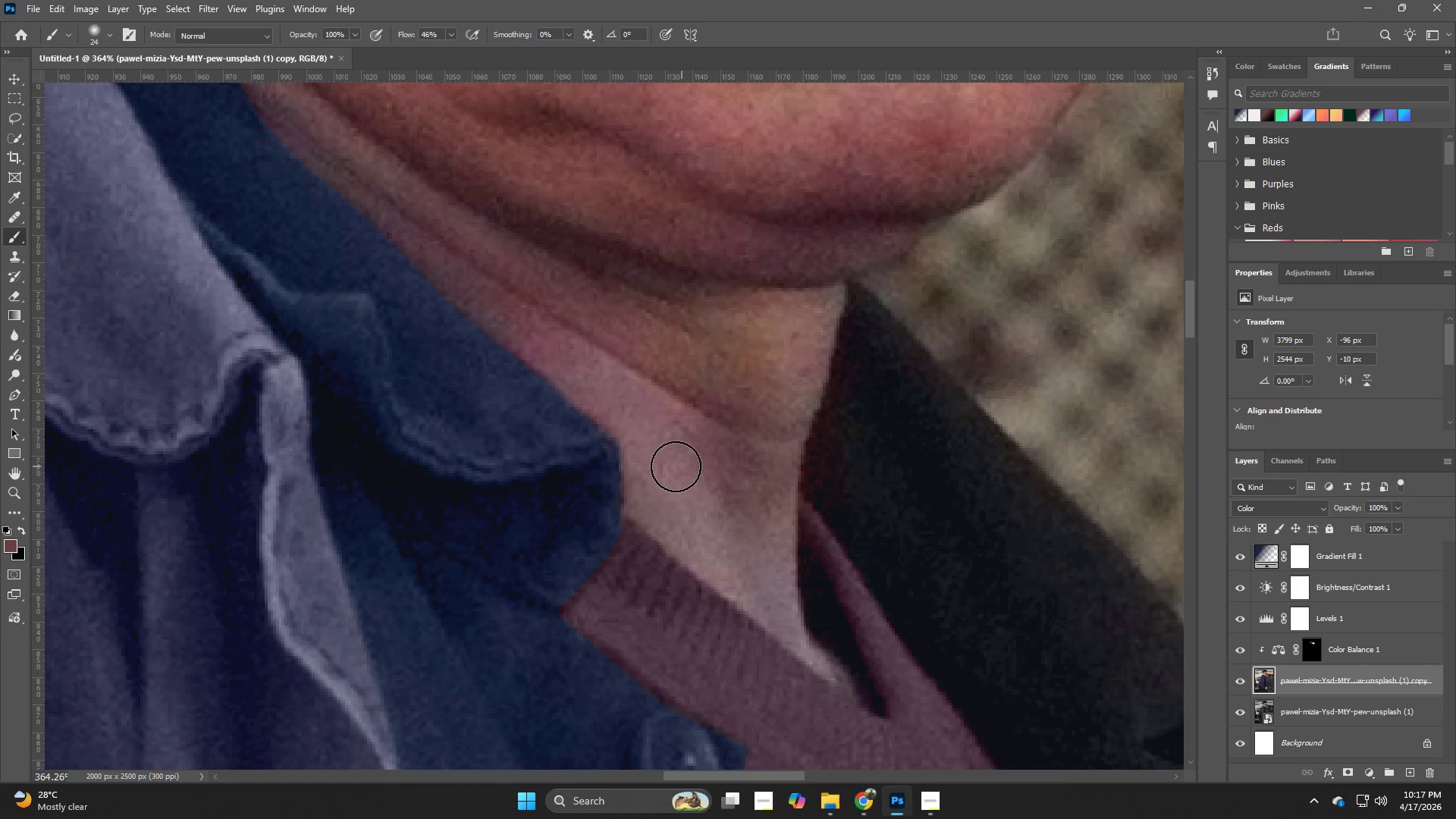 
left_click_drag(start_coordinate=[670, 466], to_coordinate=[734, 585])
 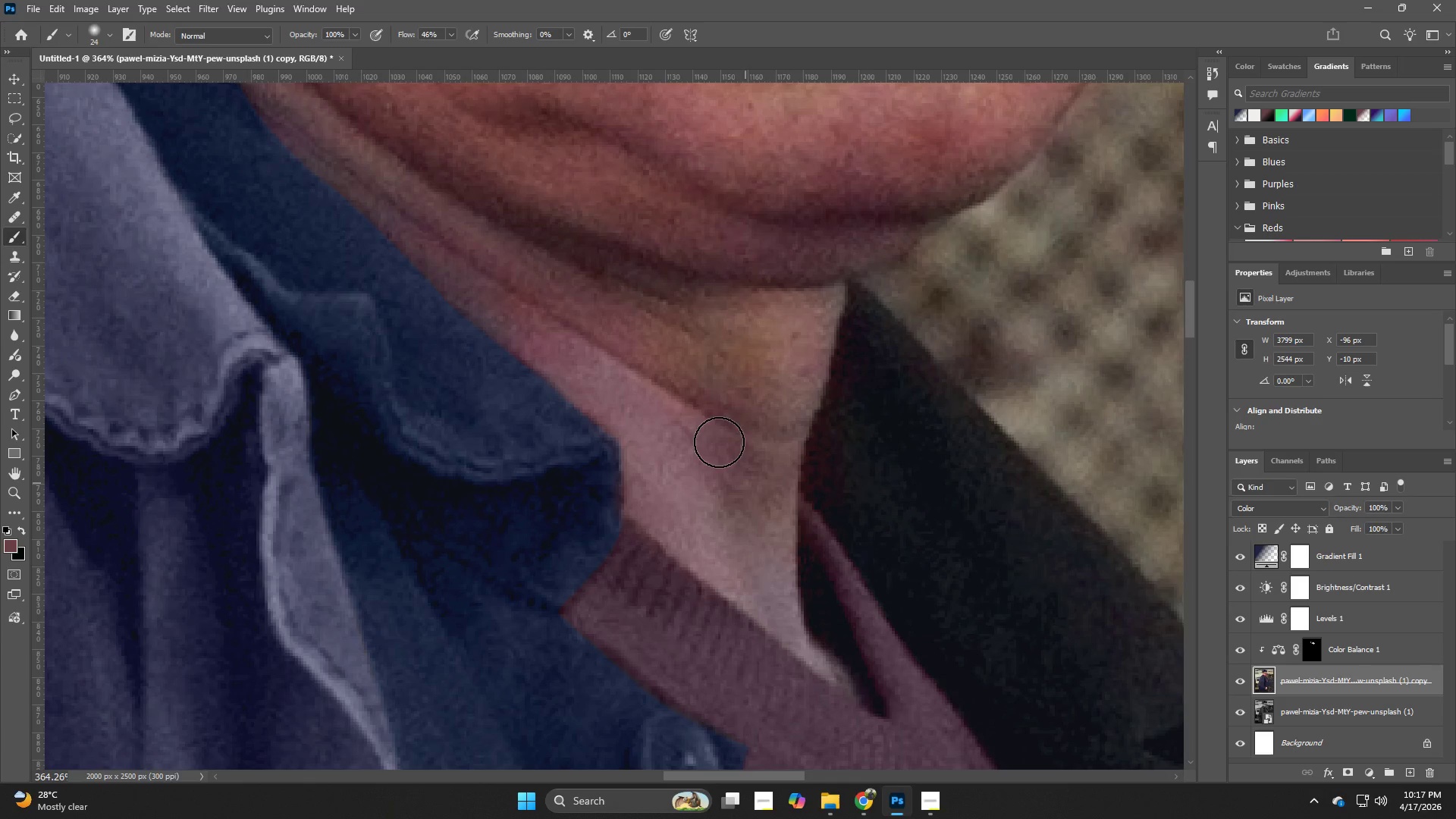 
hold_key(key=AltLeft, duration=1.45)
left_click([576, 301])
 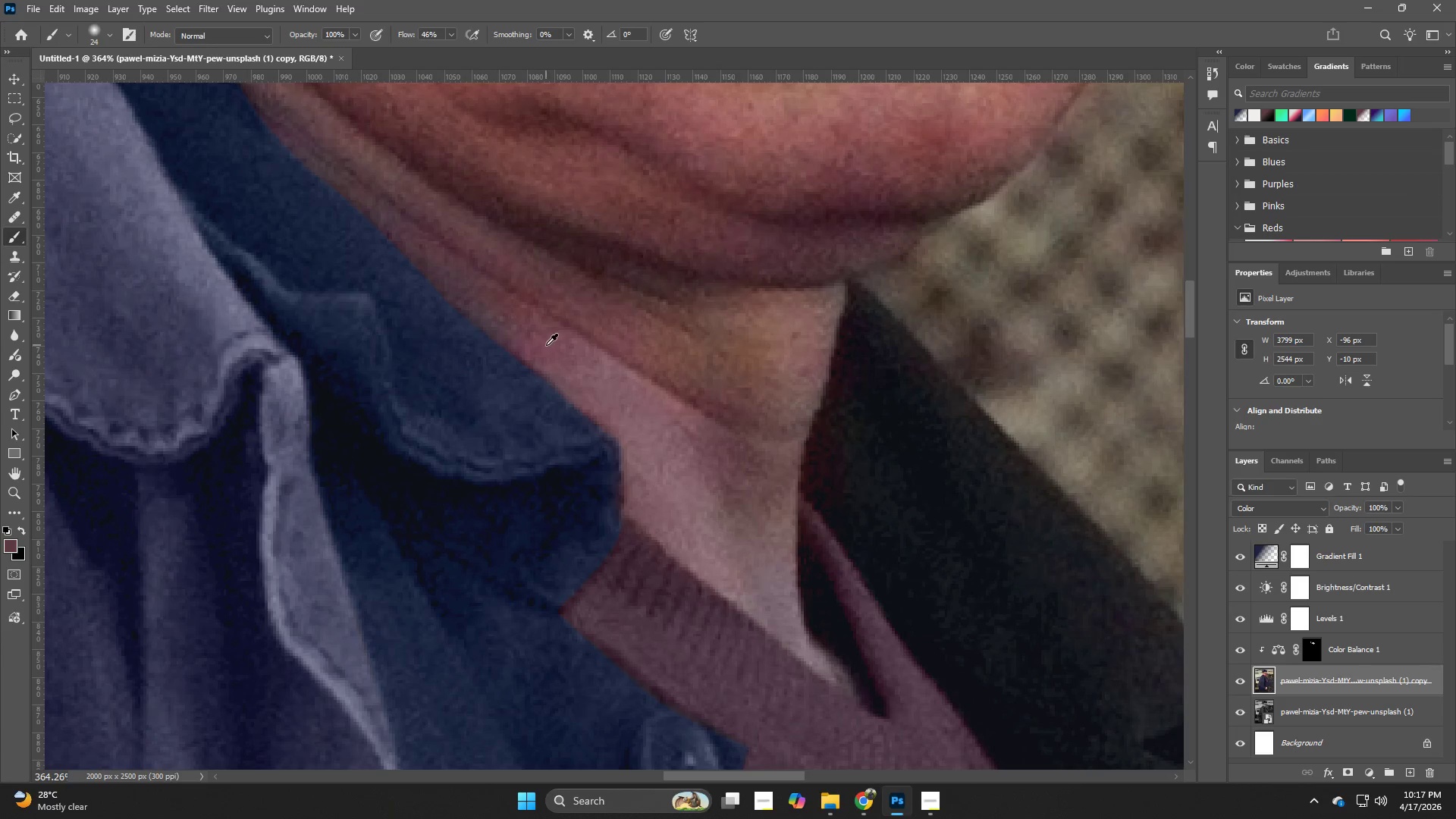 
left_click([545, 344])
 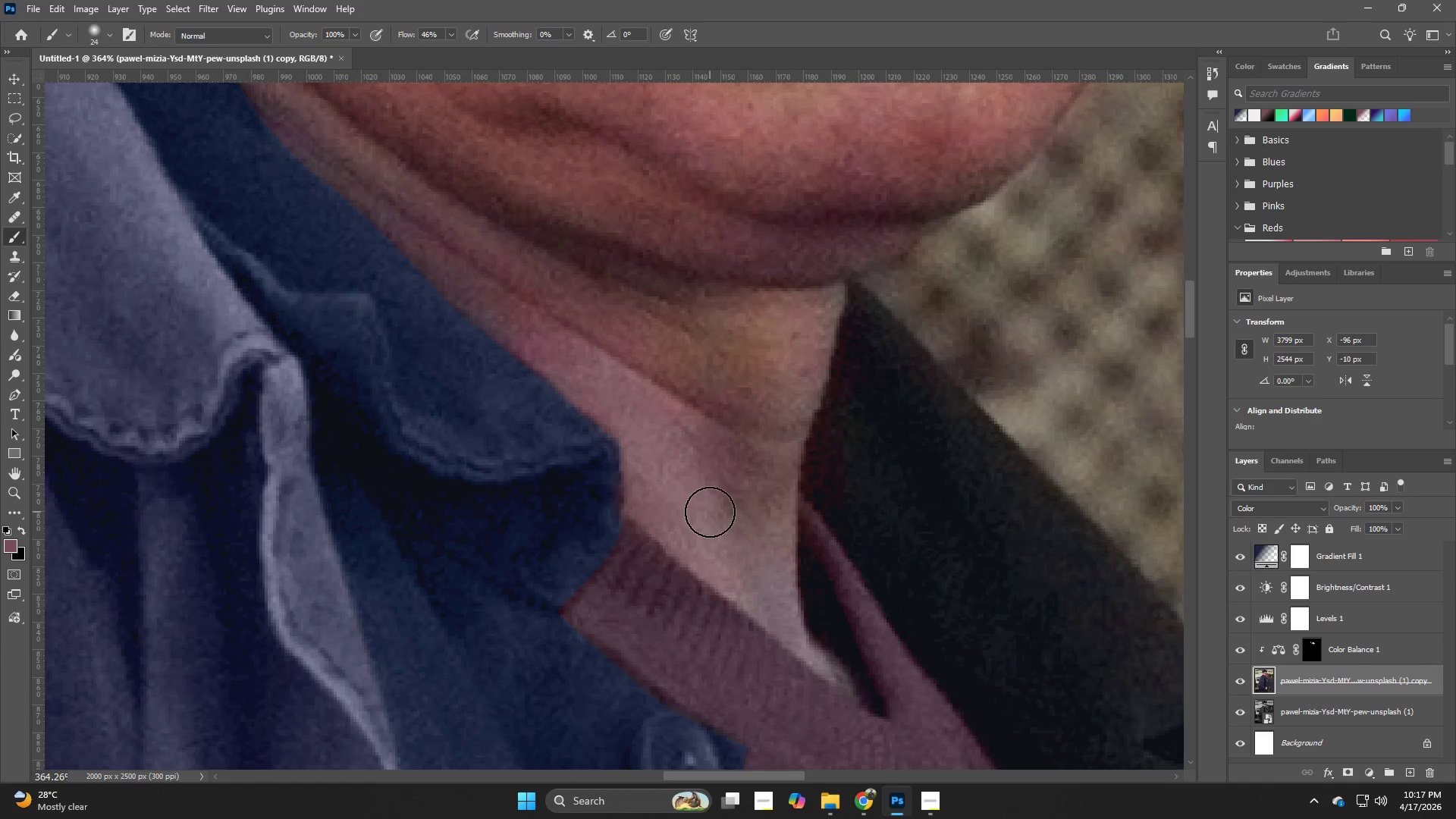 
left_click_drag(start_coordinate=[701, 446], to_coordinate=[779, 472])
 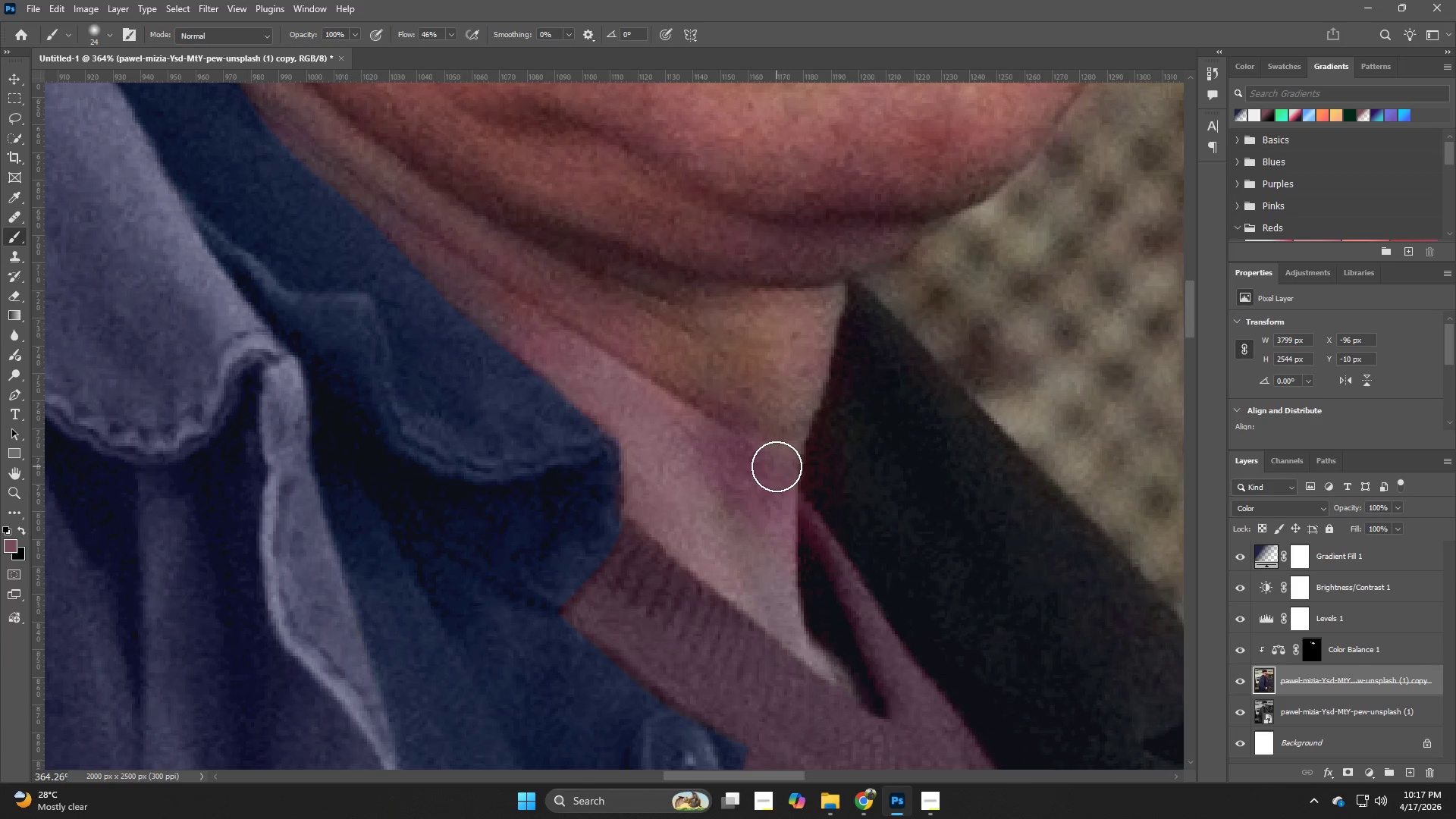 
key(Control+Z)
 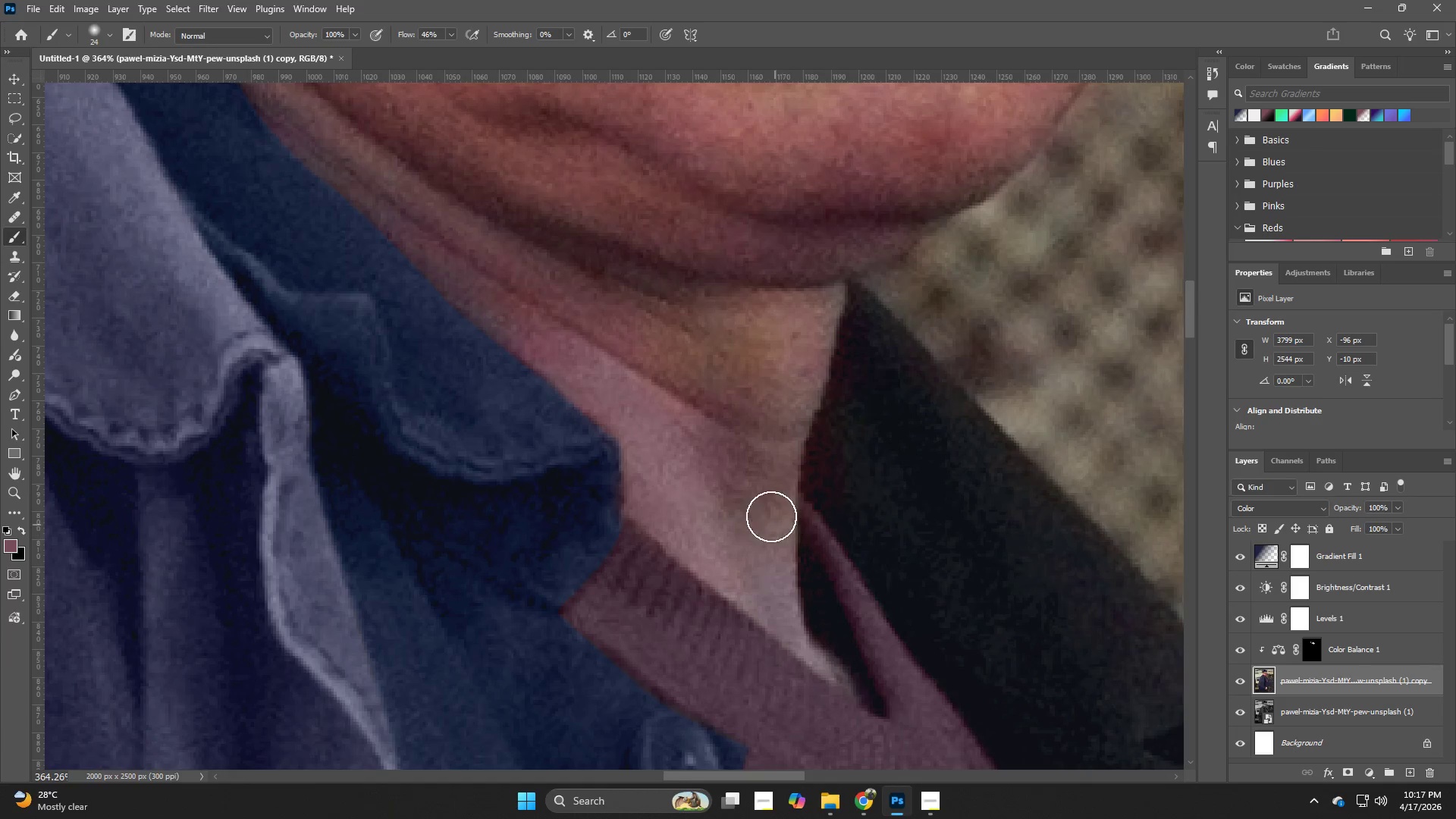 
hold_key(key=AltLeft, duration=0.88)
 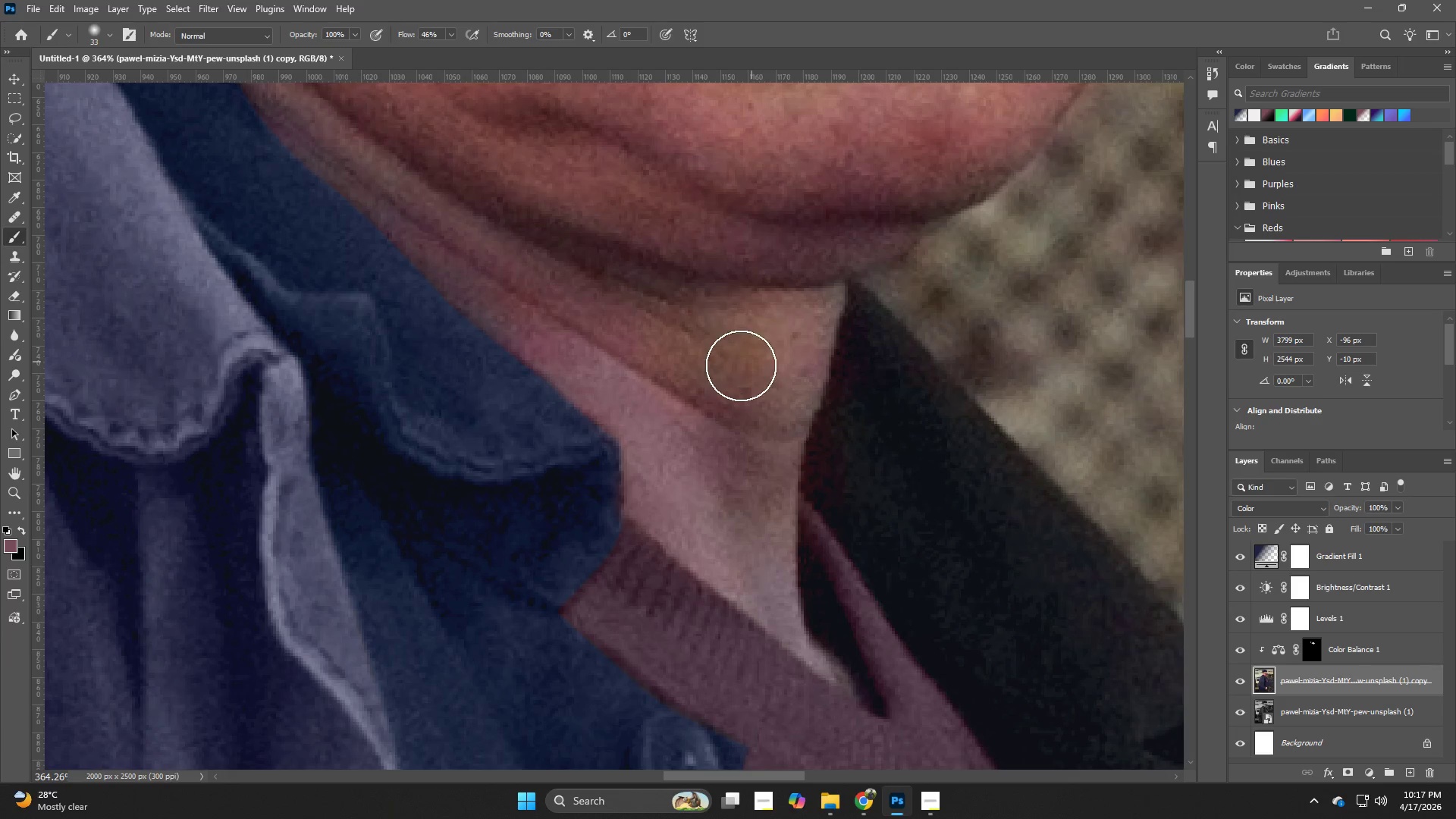 
hold_key(key=AltLeft, duration=0.95)
double_click([719, 400])
 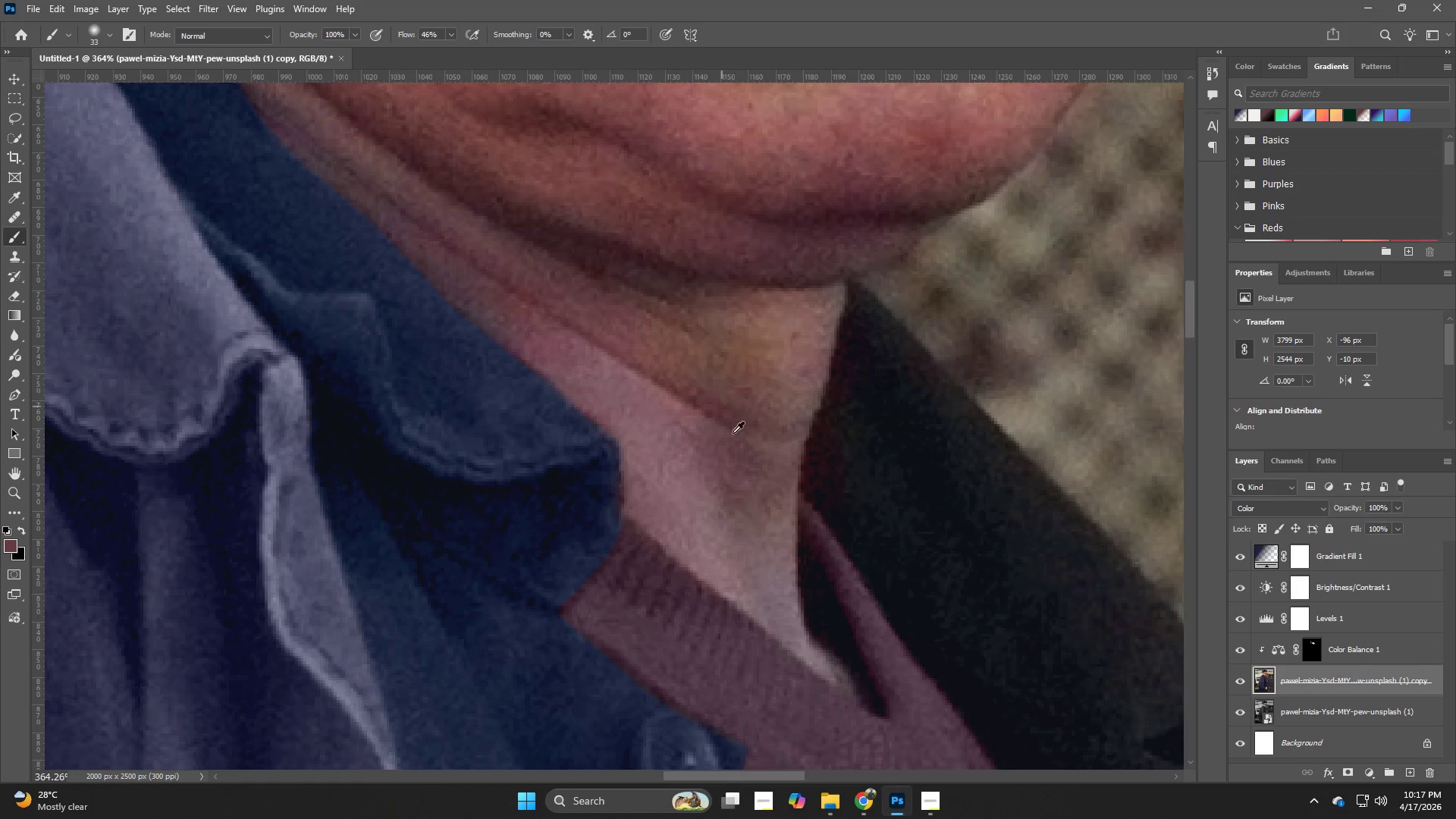 
left_click_drag(start_coordinate=[733, 441], to_coordinate=[806, 636])
 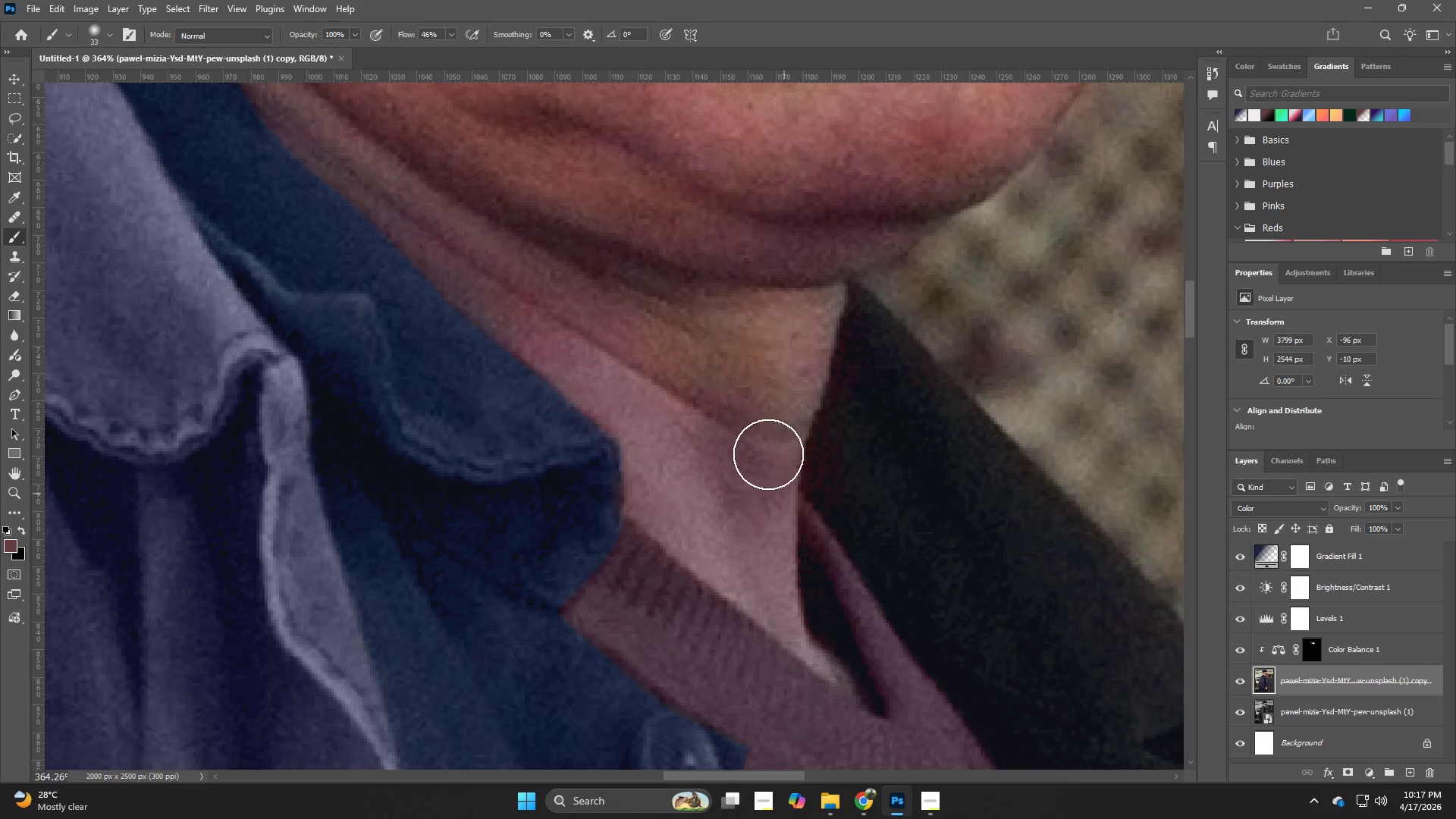 
hold_key(key=AltLeft, duration=2.2)
left_click([545, 351])
 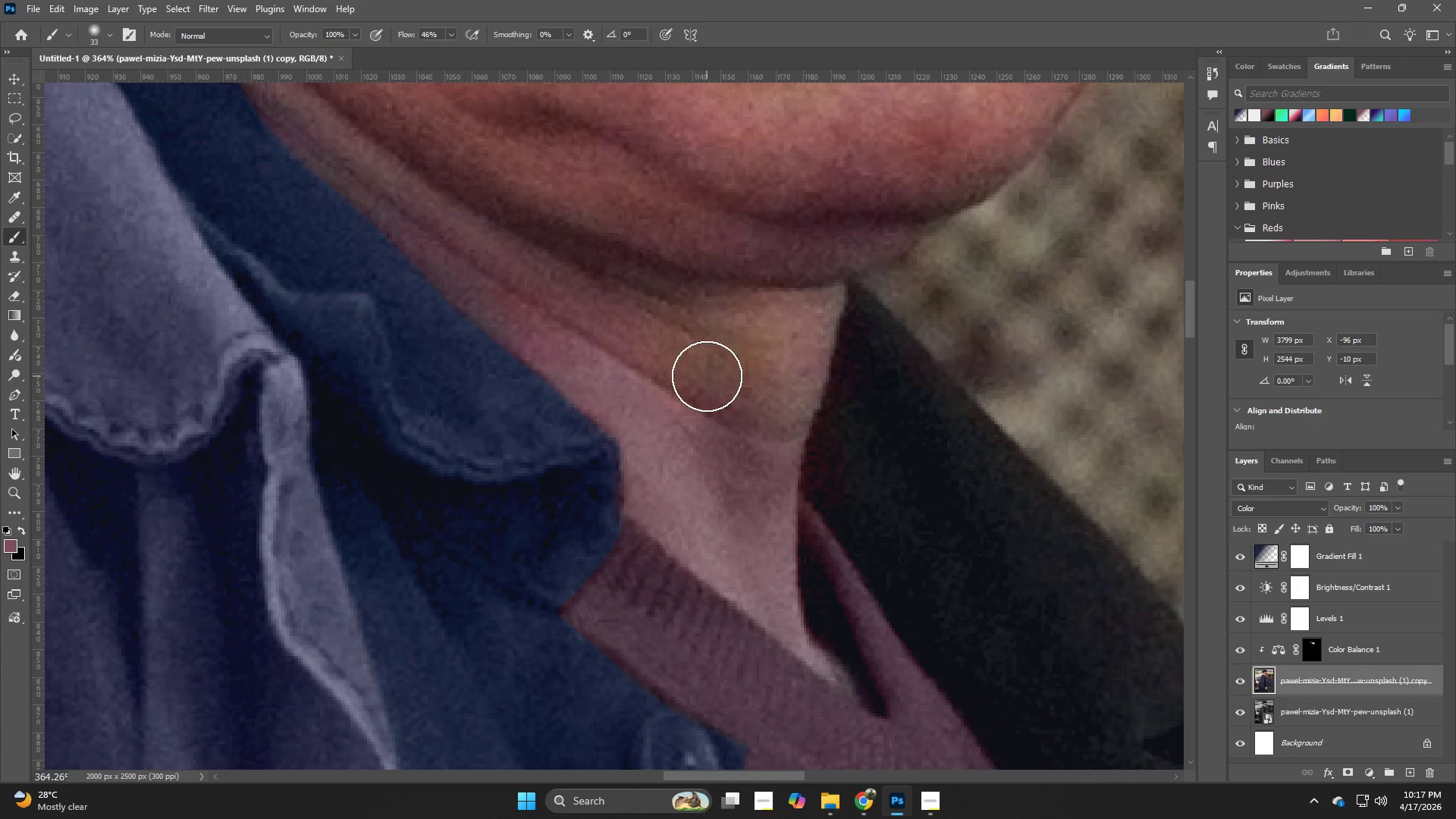 
left_click_drag(start_coordinate=[707, 376], to_coordinate=[748, 395])
 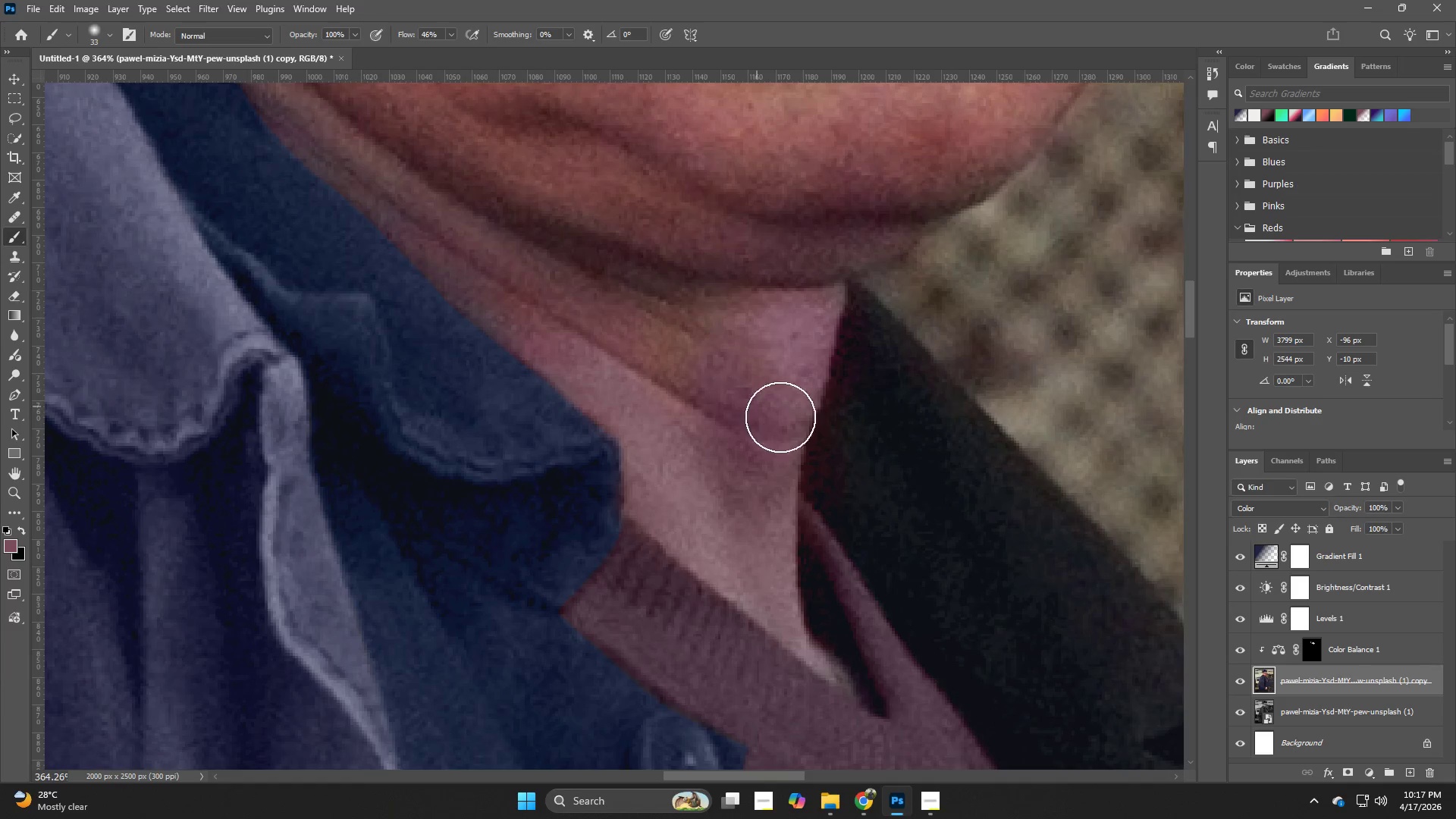 
hold_key(key=Z, duration=0.52)
 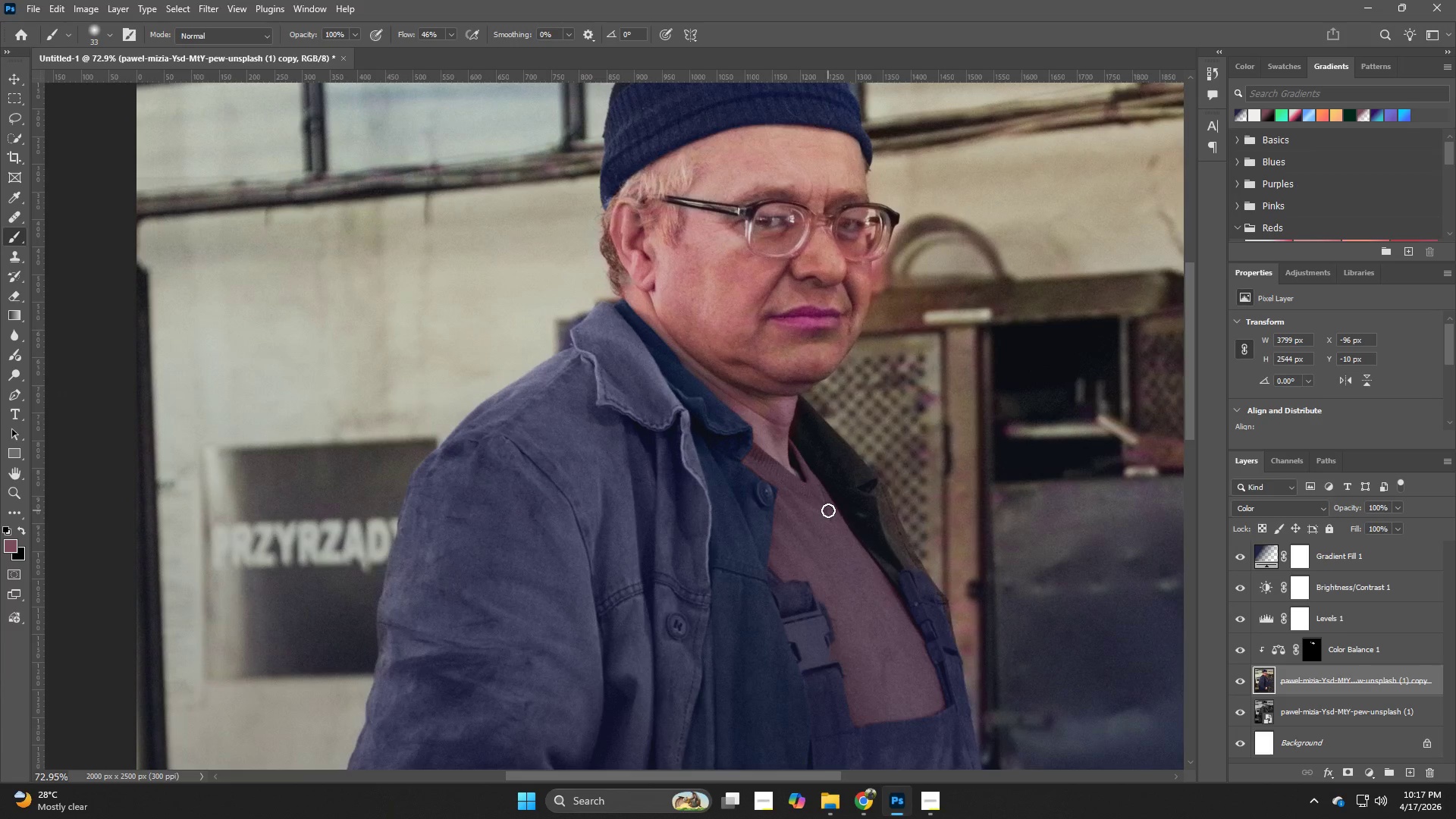 
left_click_drag(start_coordinate=[786, 423], to_coordinate=[685, 463])
 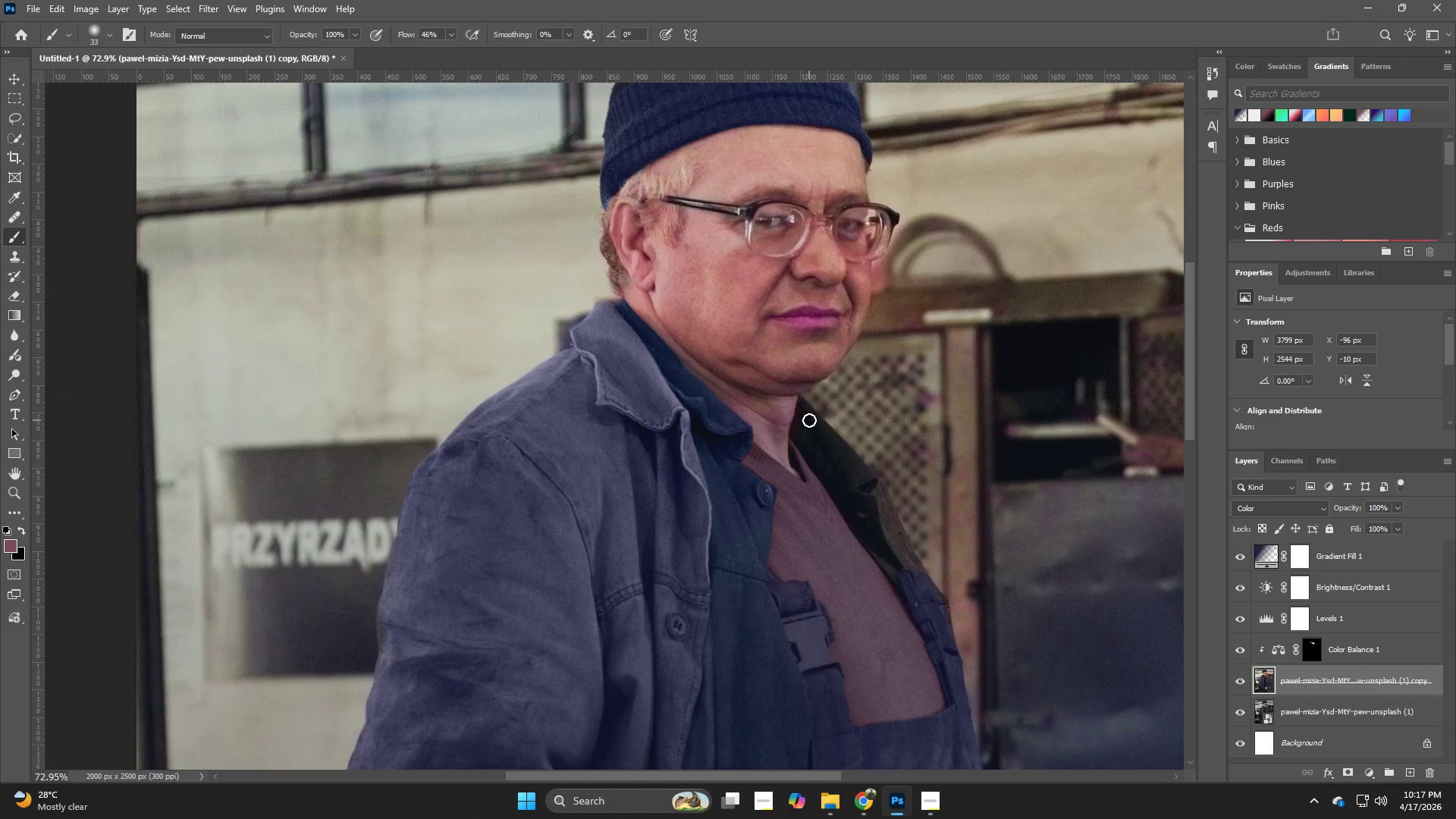 
key(Z)
 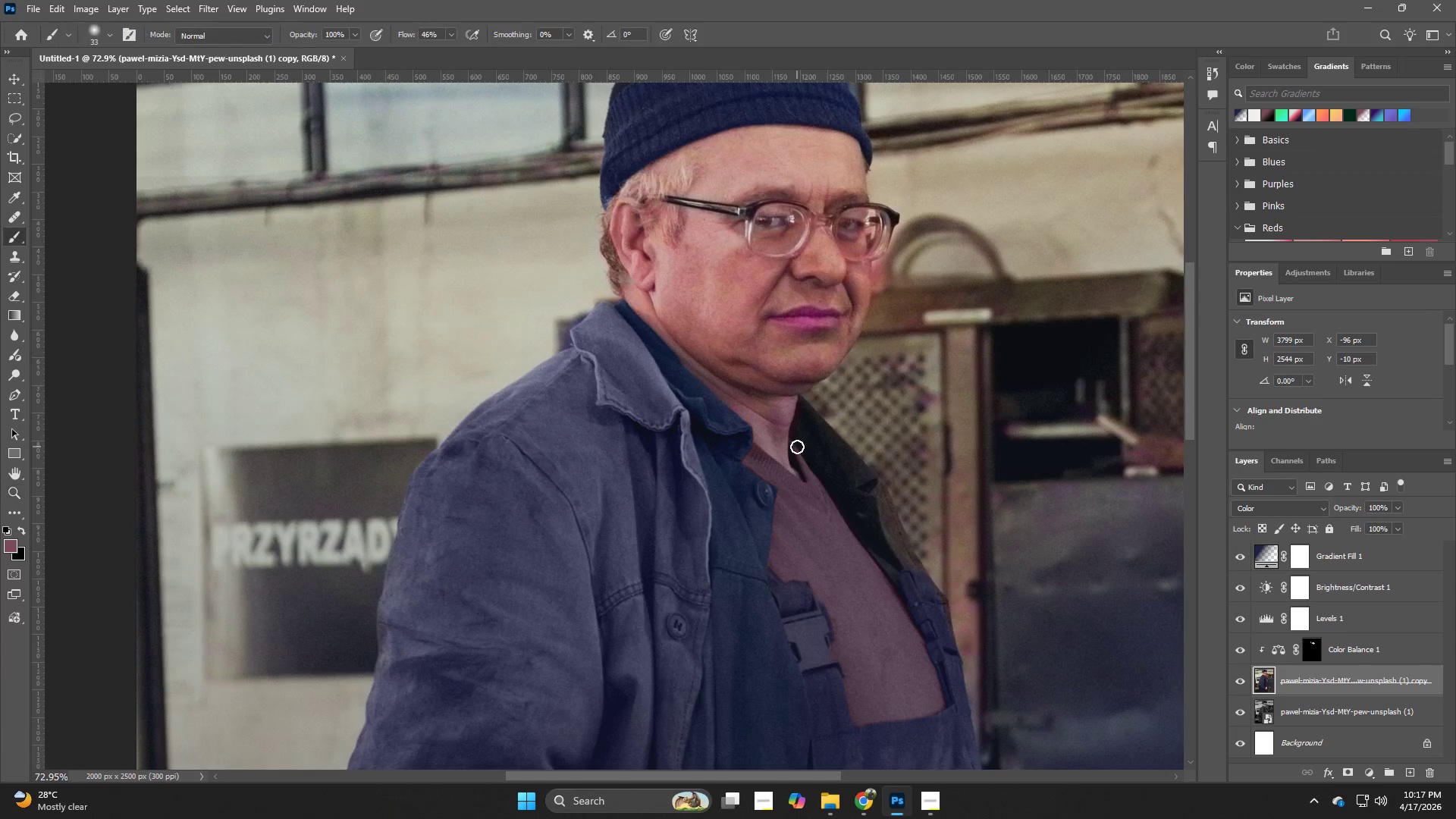 
key(Control+Z)
 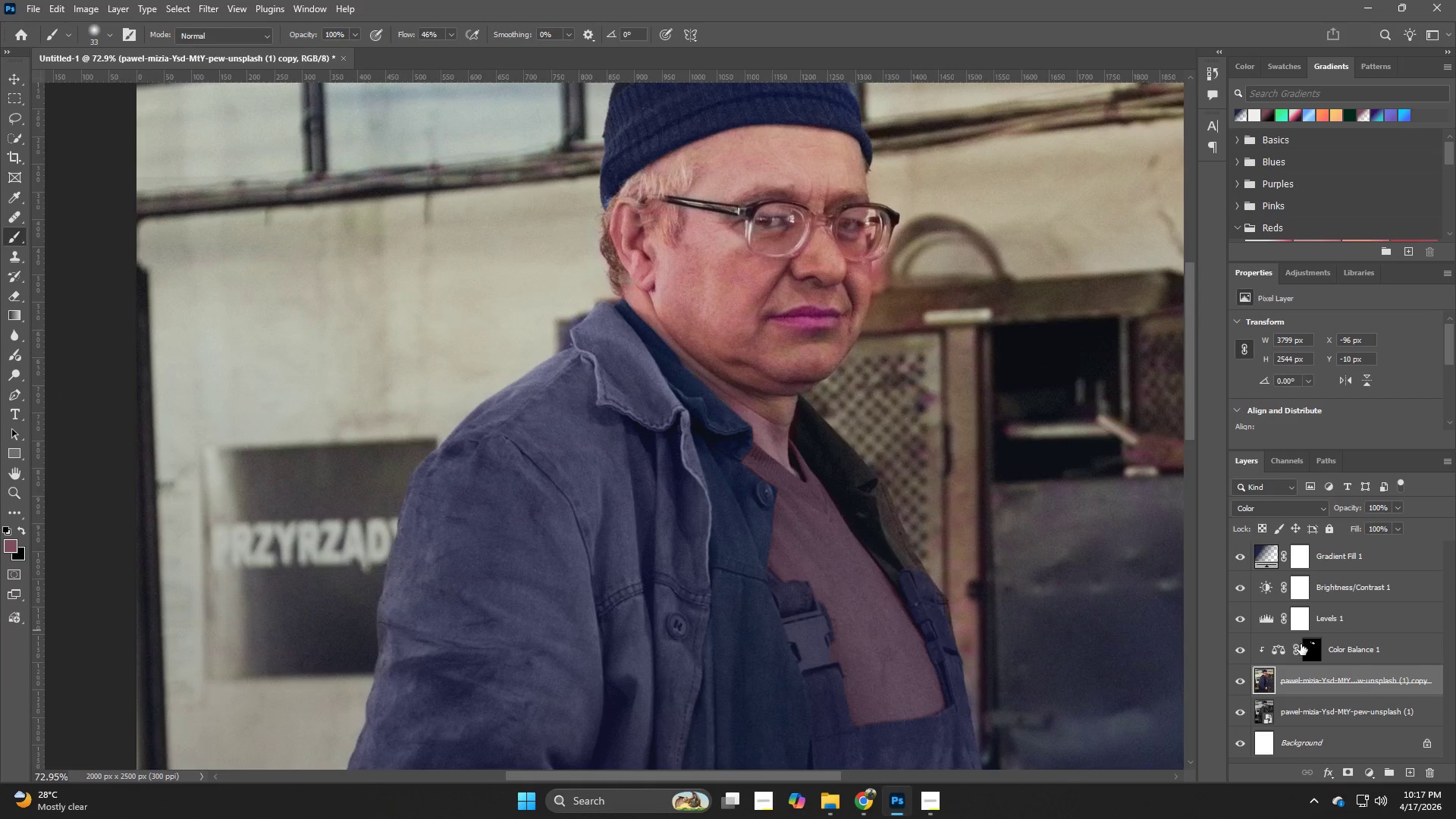 
left_click([1317, 661])
 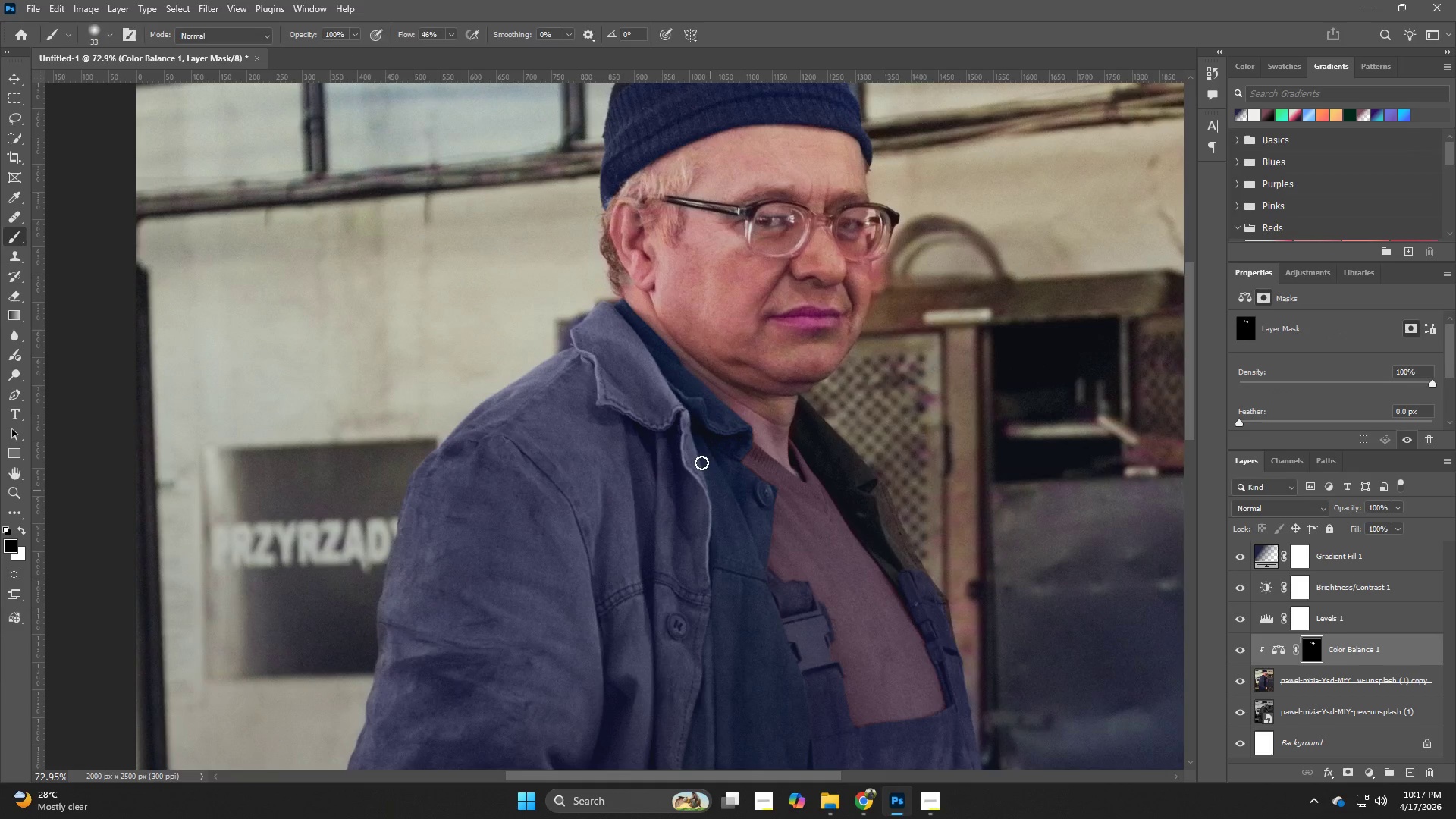 
hold_key(key=Z, duration=0.75)
 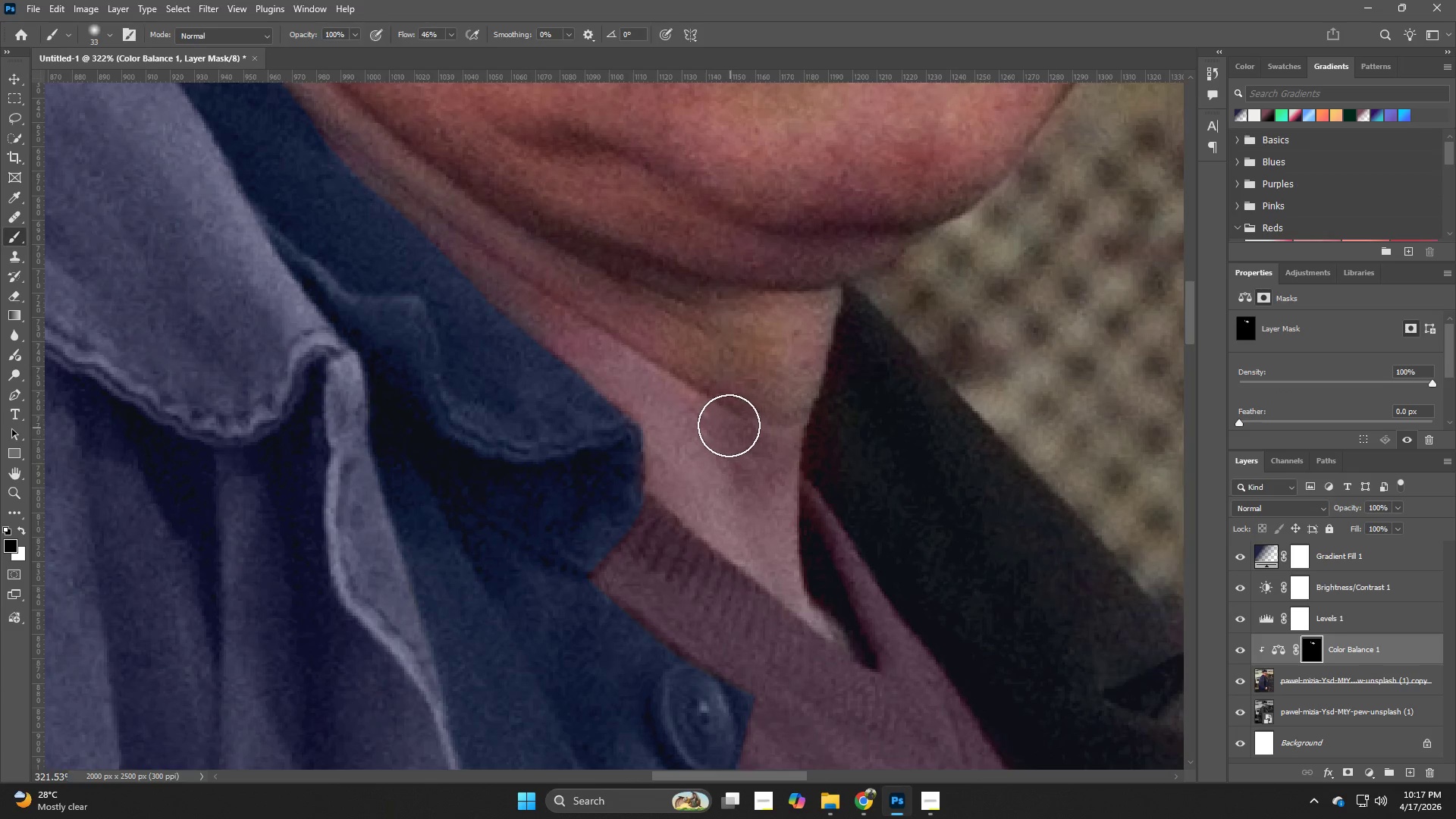 
left_click_drag(start_coordinate=[785, 427], to_coordinate=[877, 480])
 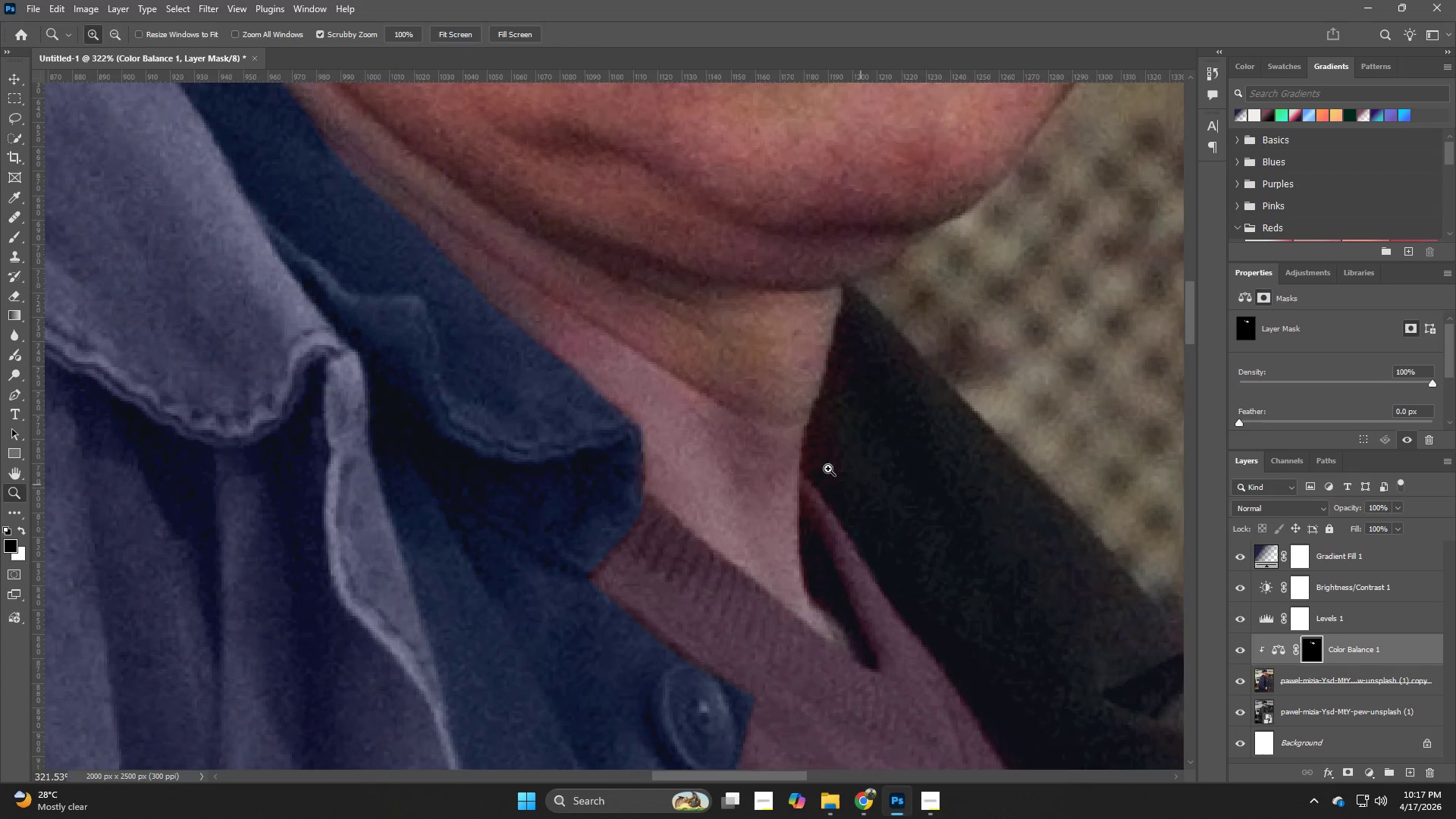 
type(bbx)
 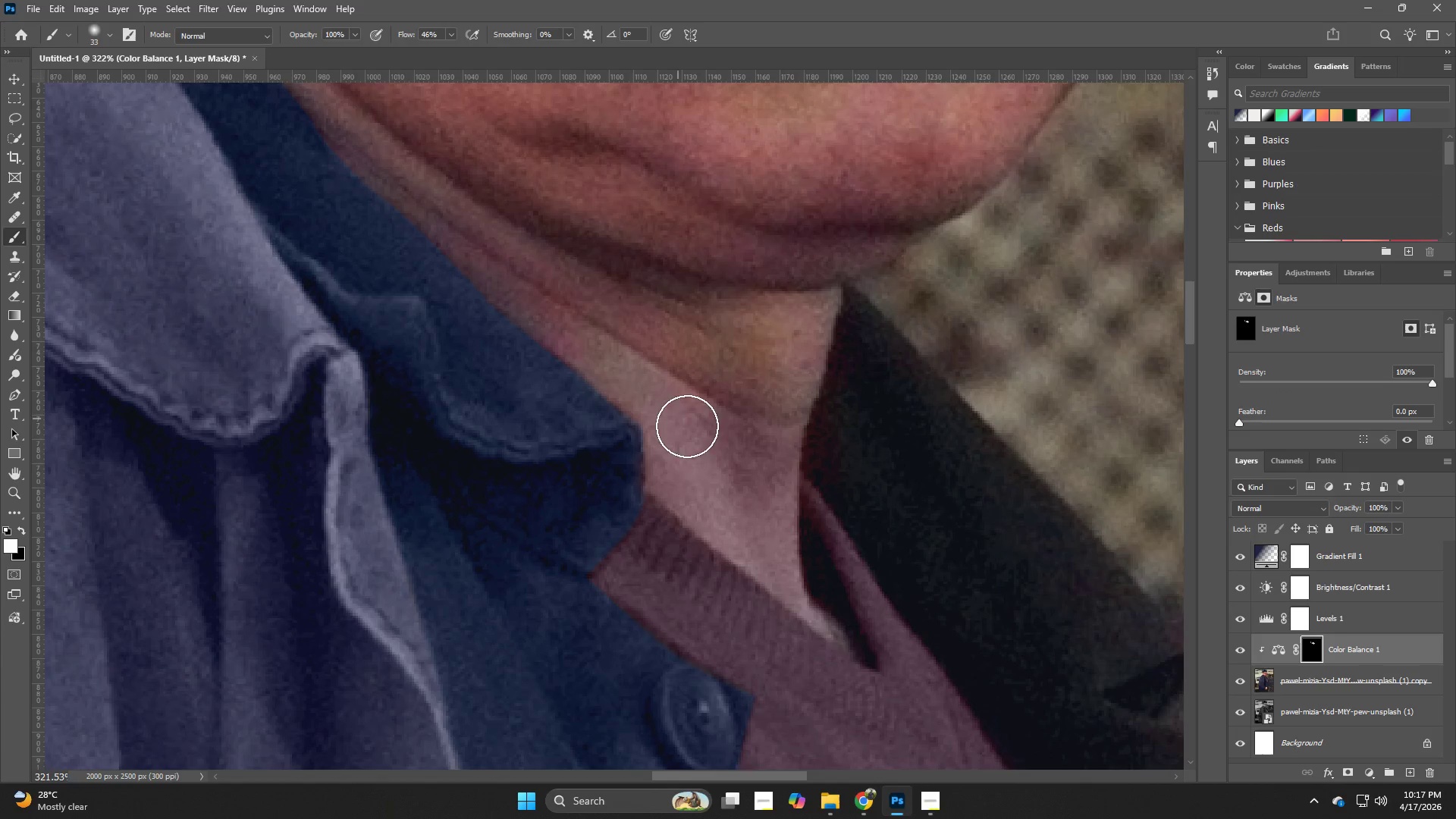 
hold_key(key=AltLeft, duration=0.45)
 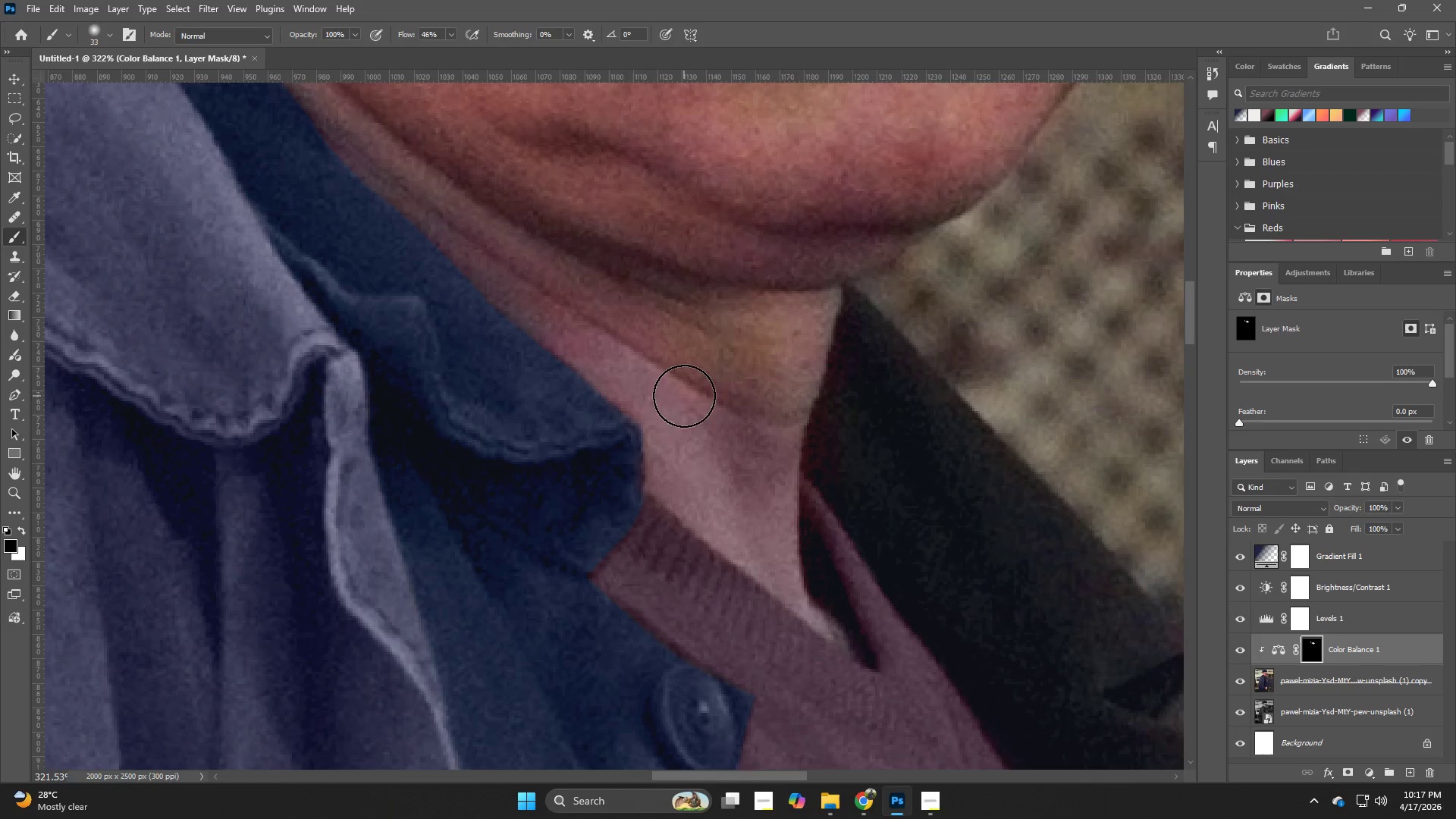 
left_click_drag(start_coordinate=[594, 333], to_coordinate=[770, 403])
 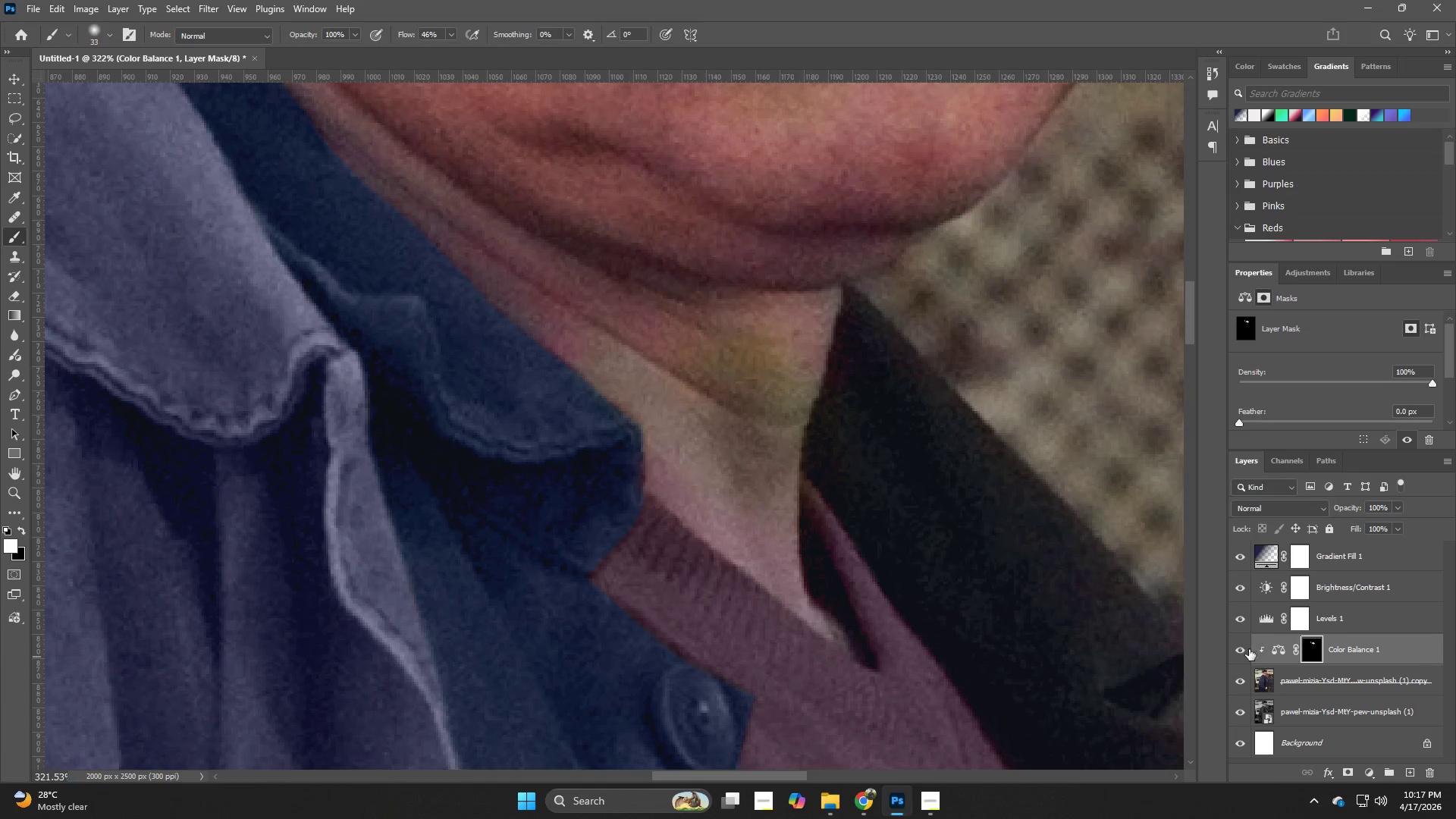 
left_click([1246, 652])
 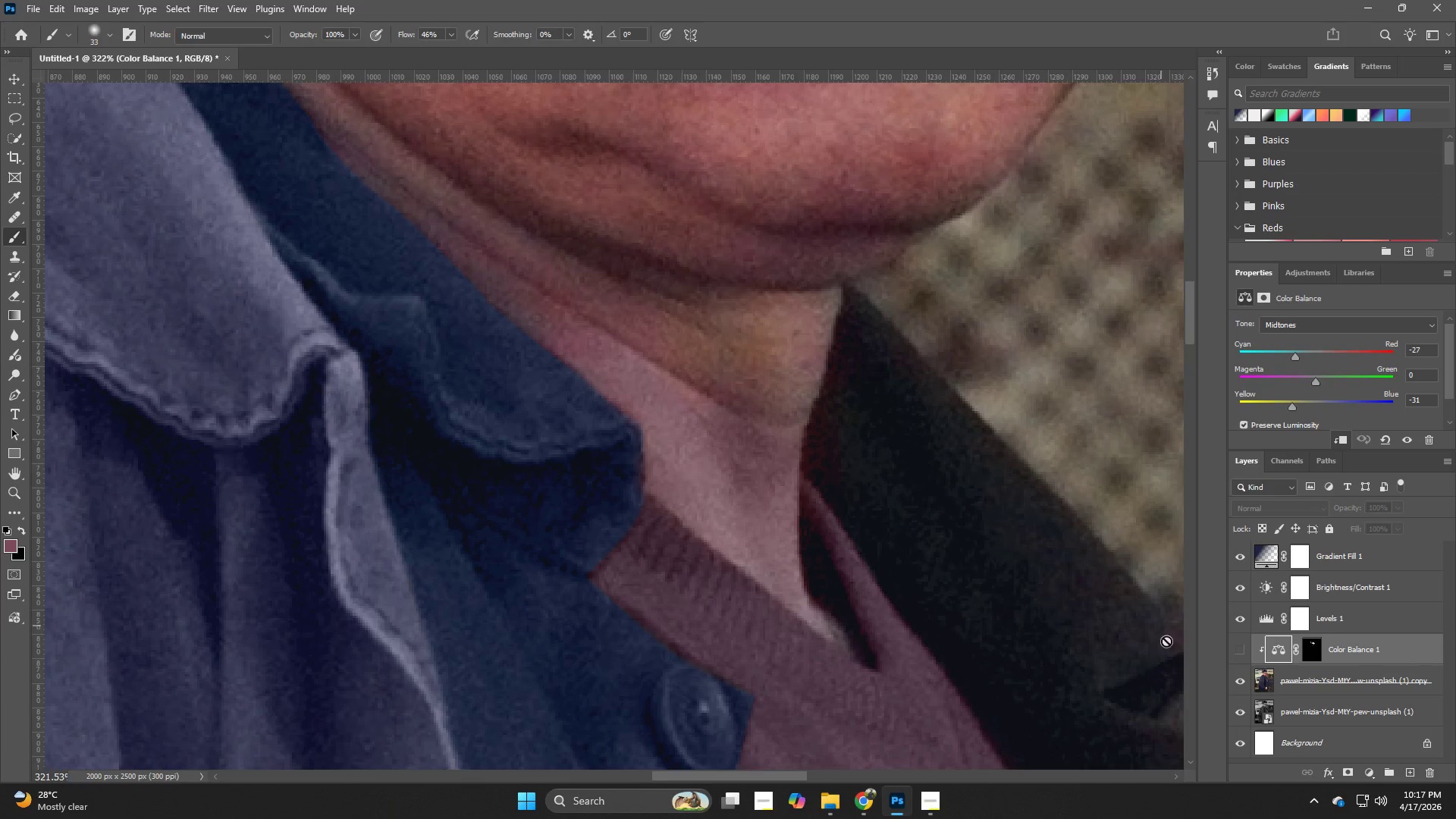 
left_click([1232, 651])
 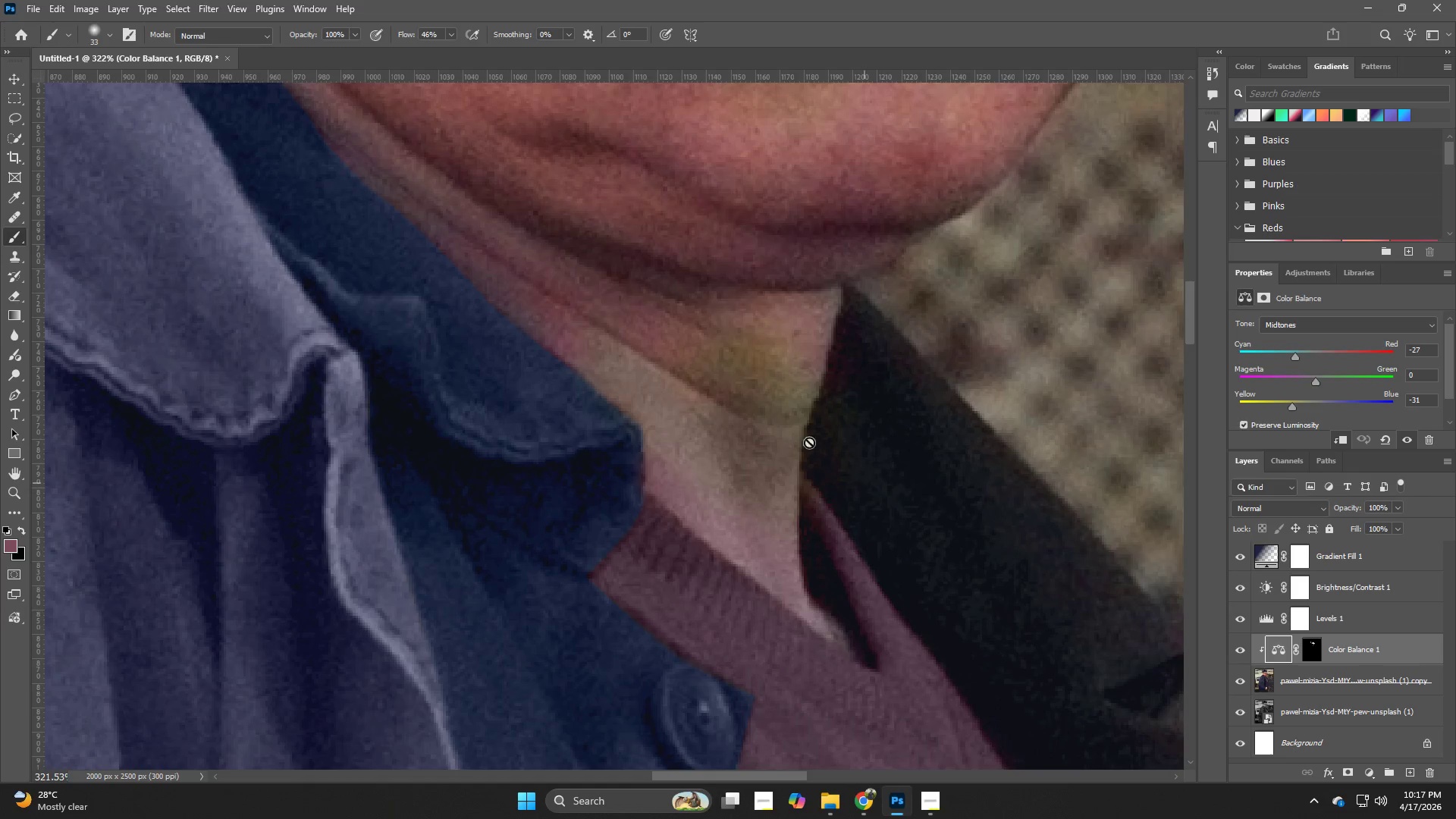 
key(Control+Z)
 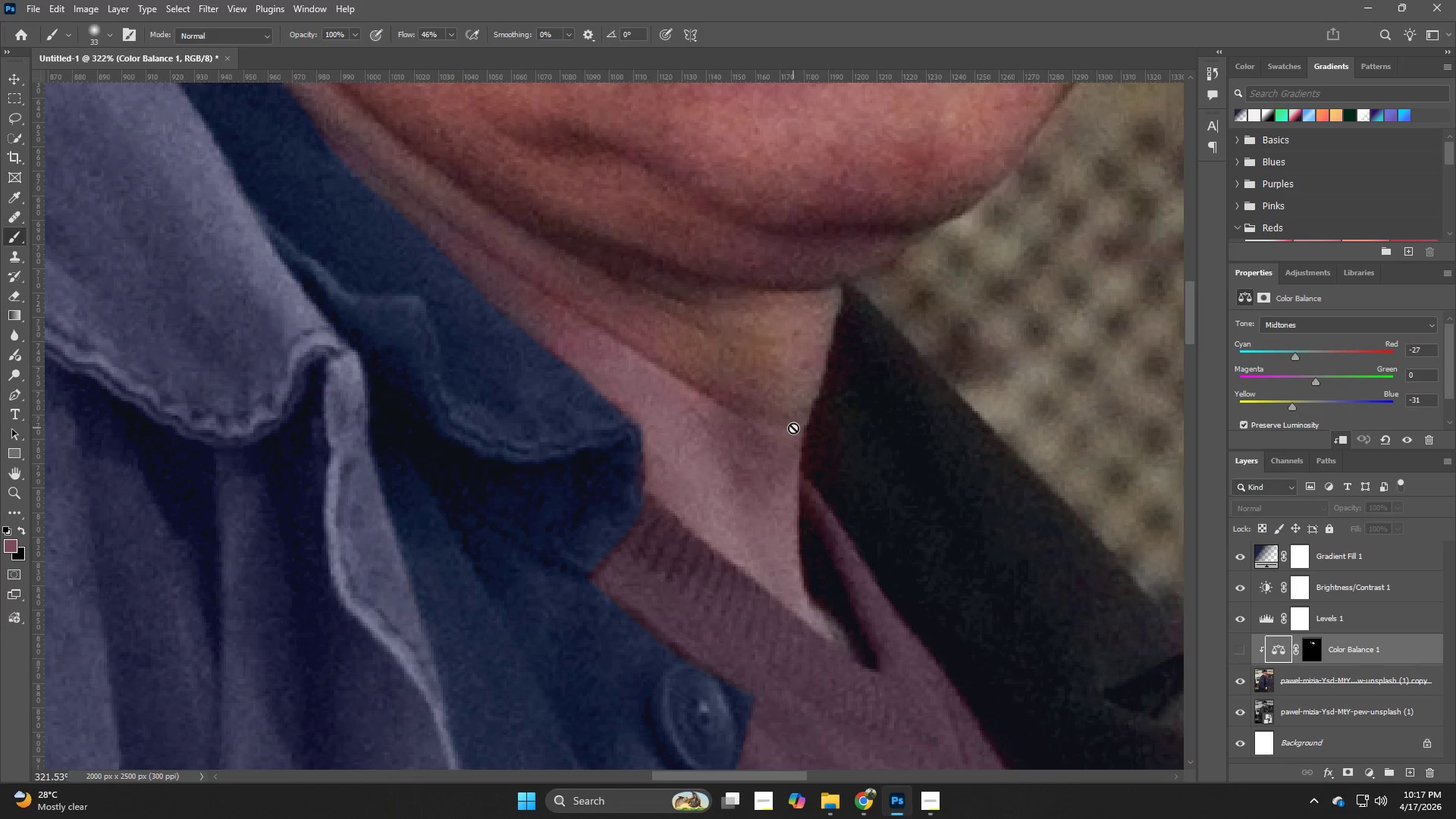 
hold_key(key=Z, duration=0.66)
 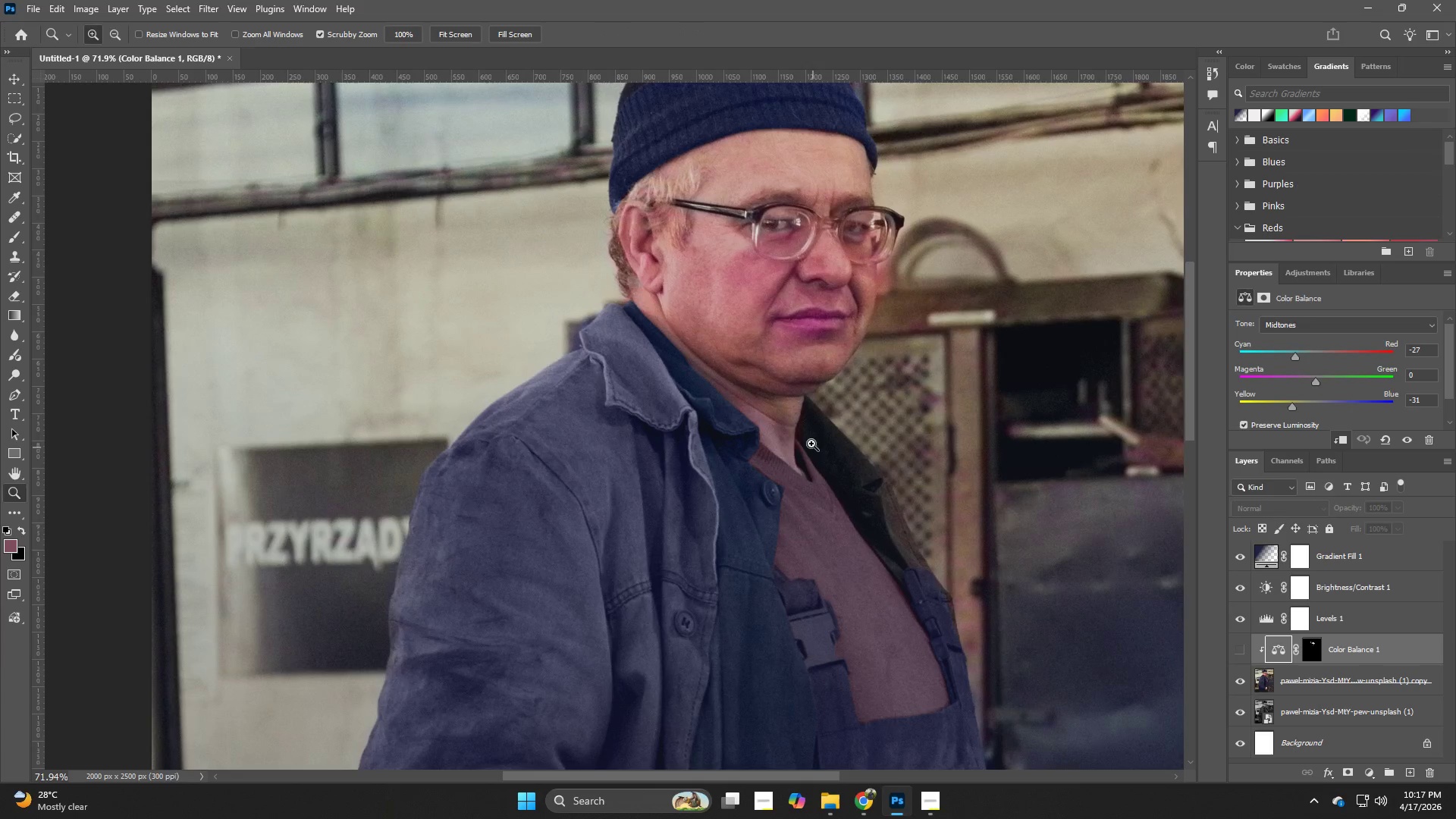 
left_click_drag(start_coordinate=[792, 428], to_coordinate=[701, 466])
 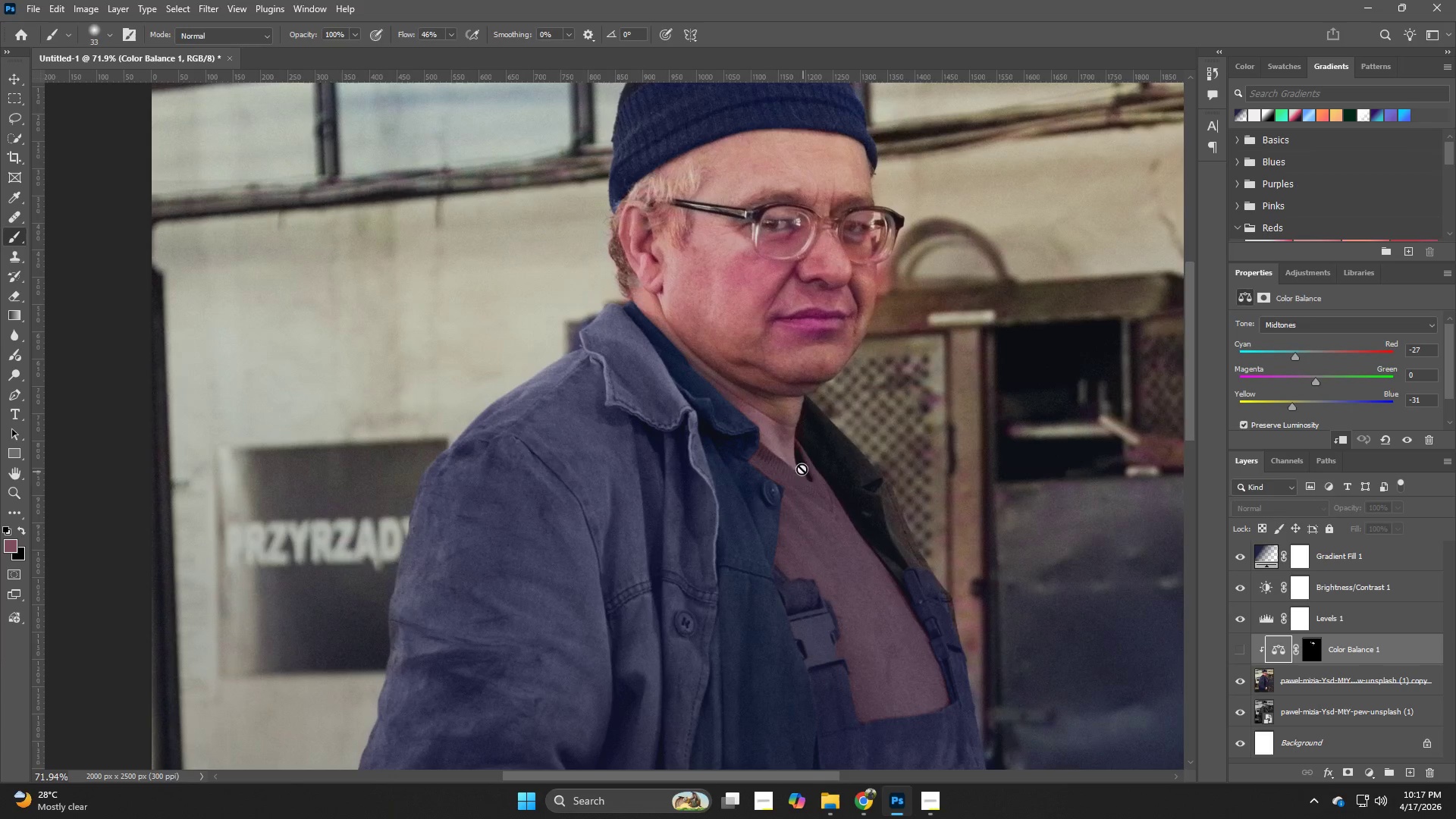 
hold_key(key=Z, duration=0.56)
 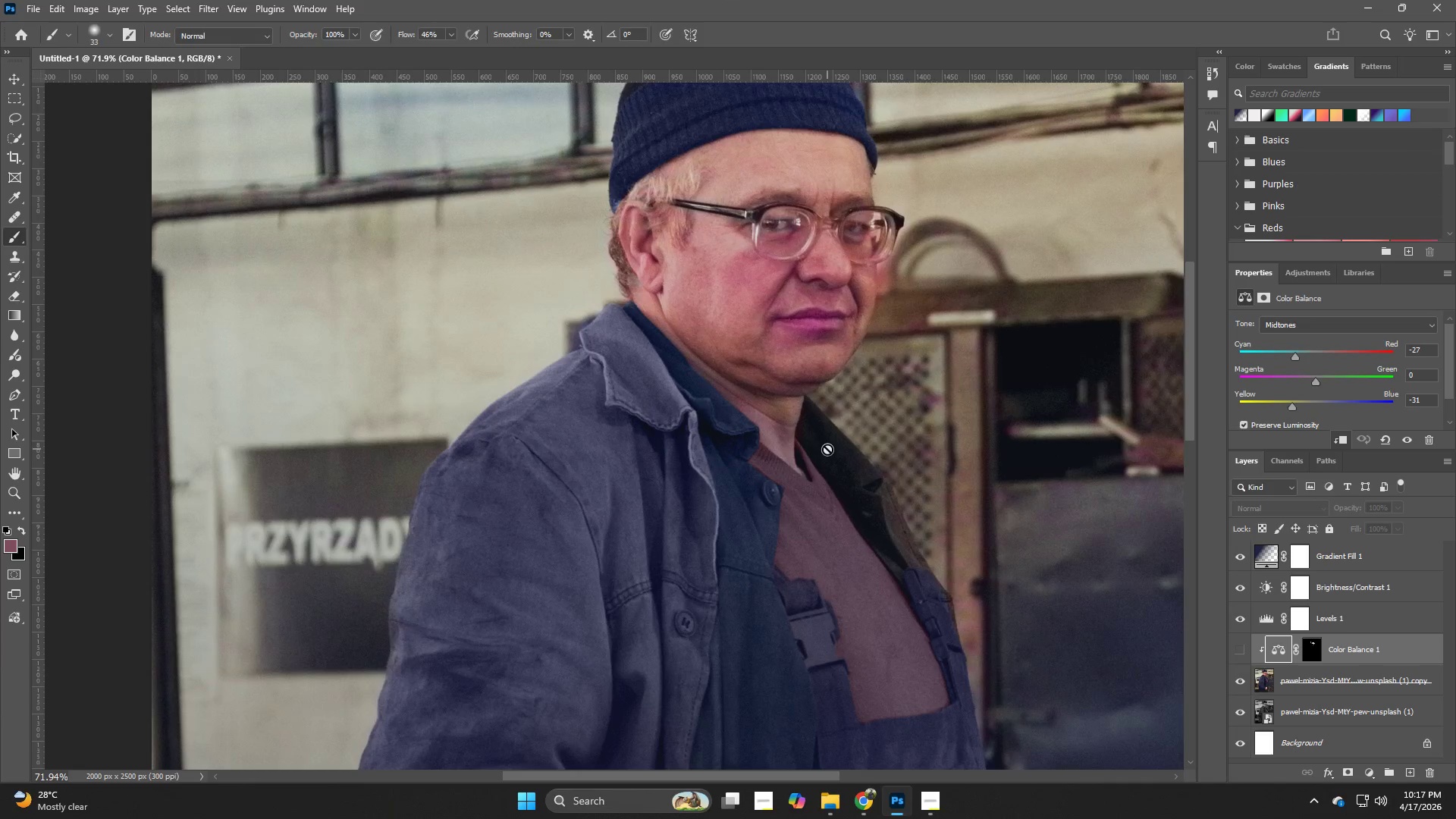 
hold_key(key=Z, duration=0.36)
 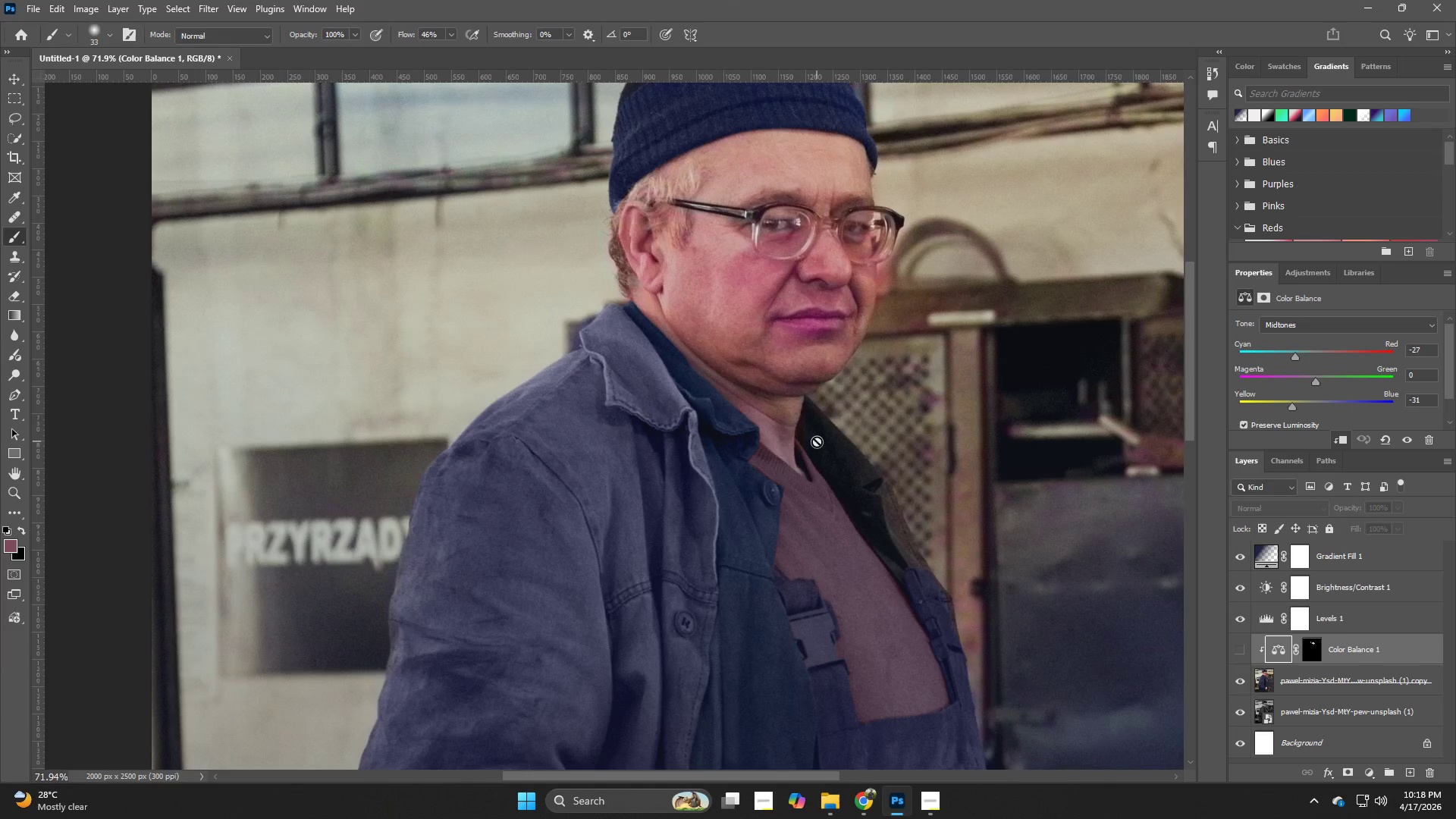 
hold_key(key=Z, duration=0.5)
 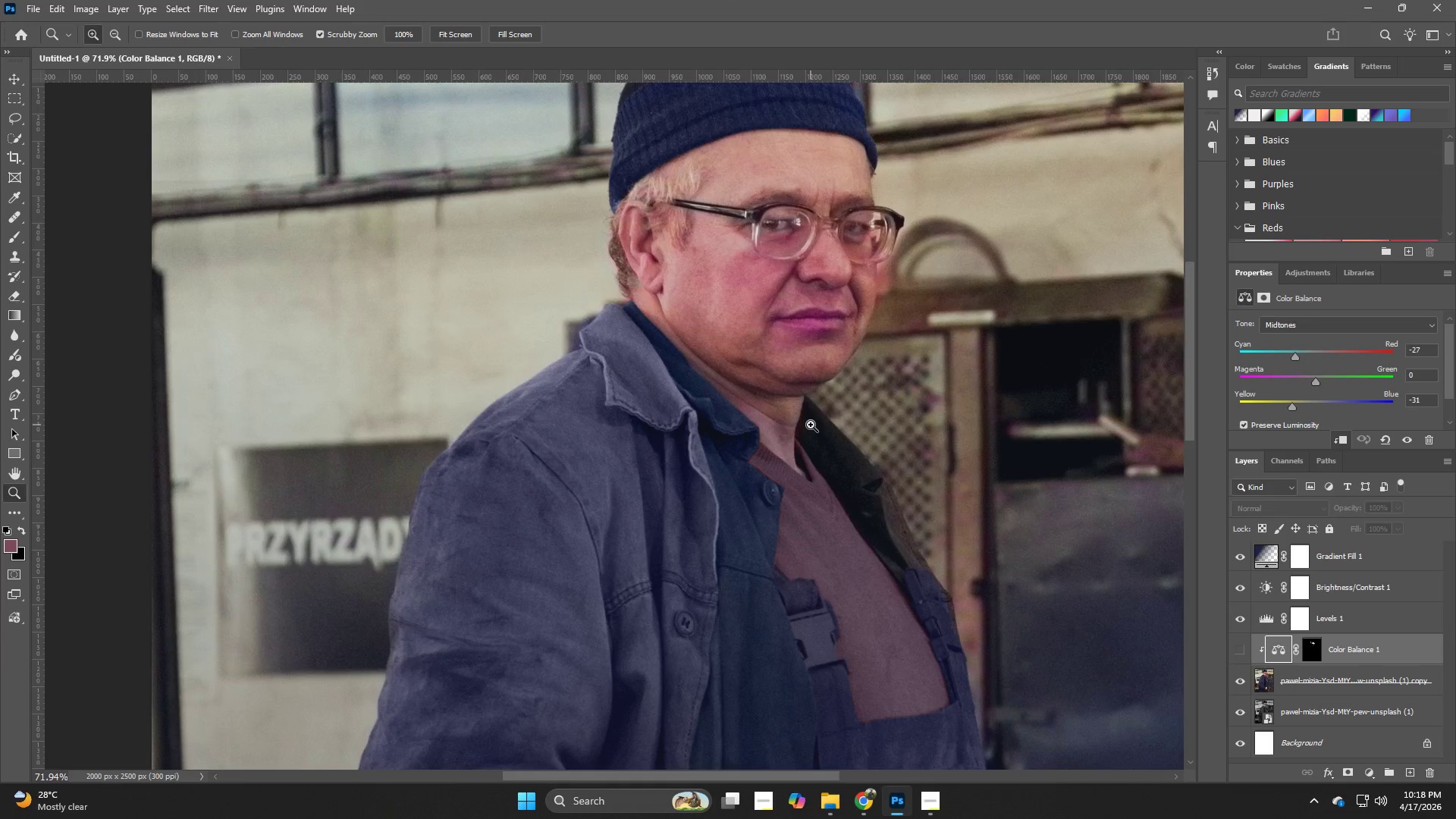 
hold_key(key=Z, duration=1.06)
 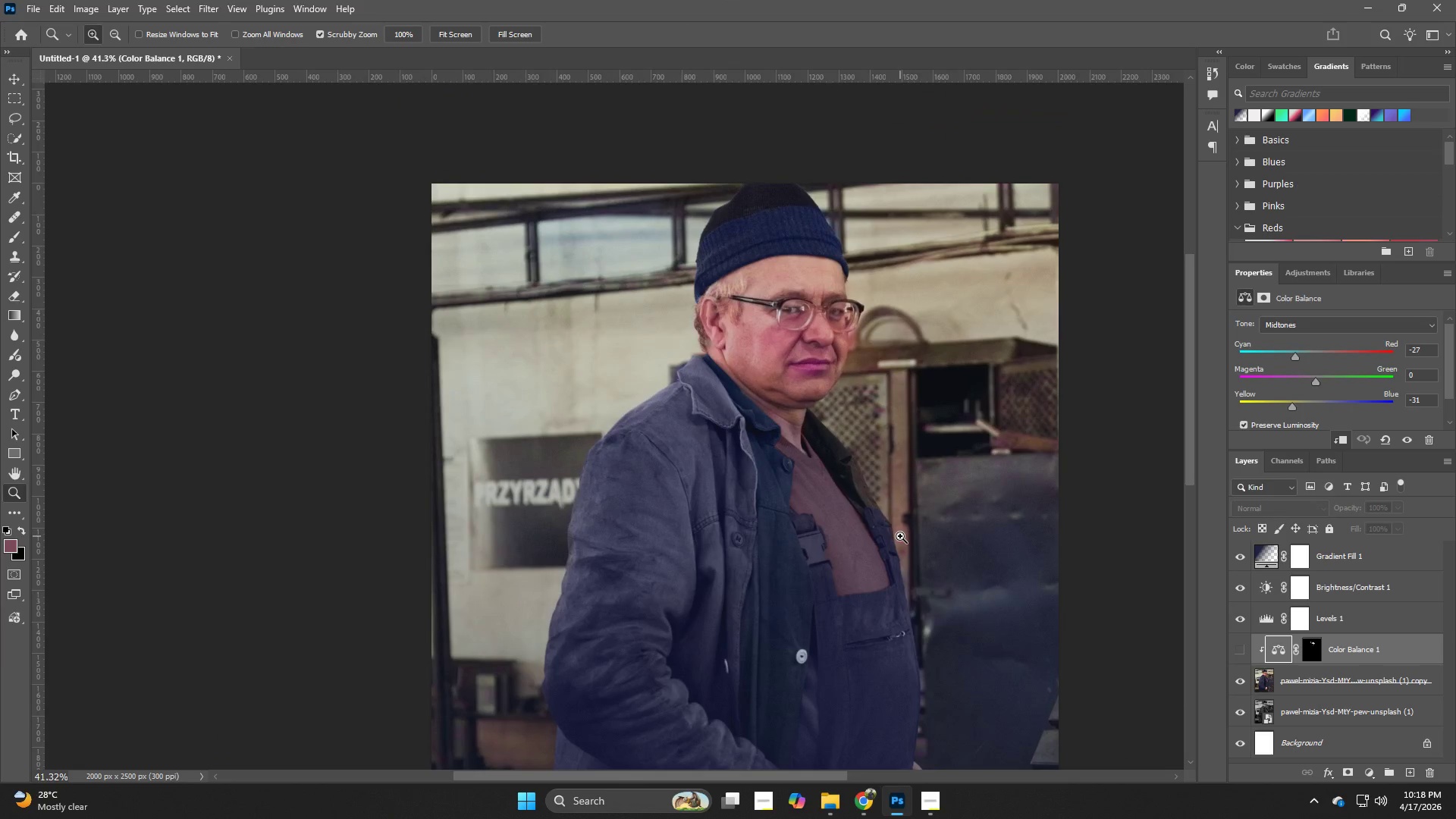 
left_click_drag(start_coordinate=[811, 425], to_coordinate=[771, 436])
 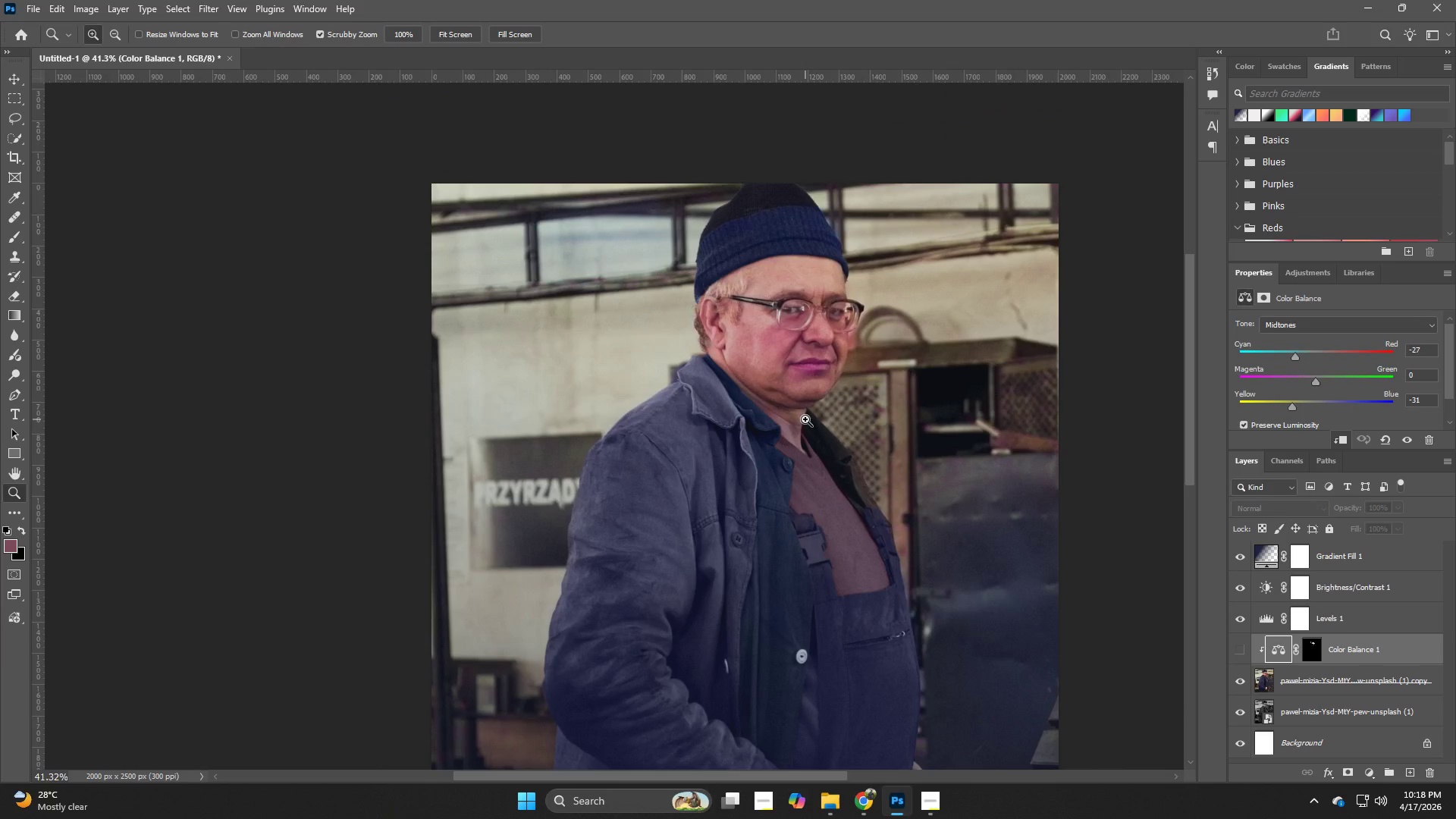 
wait(5.78)
 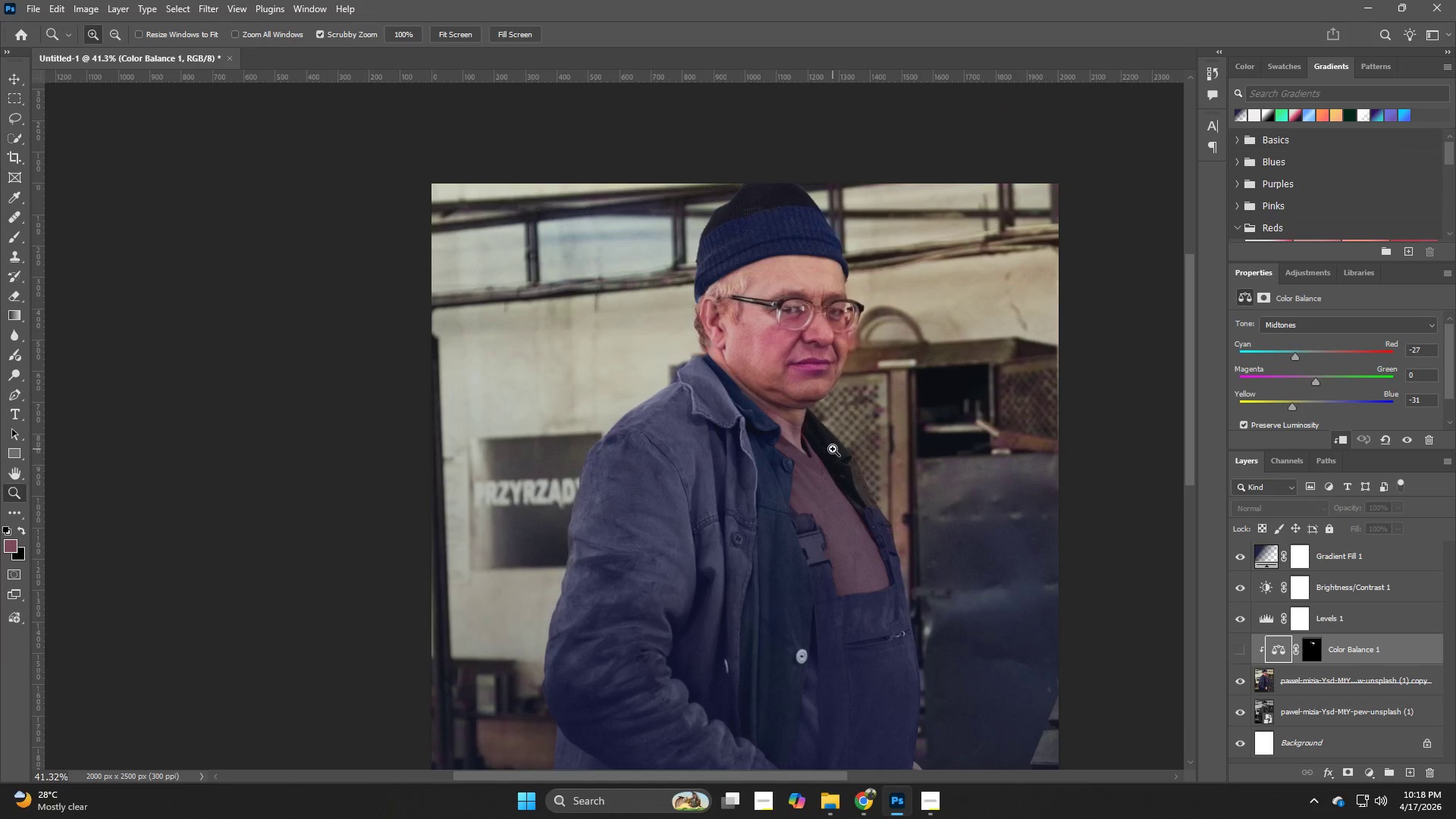 
left_click_drag(start_coordinate=[805, 419], to_coordinate=[797, 429])
 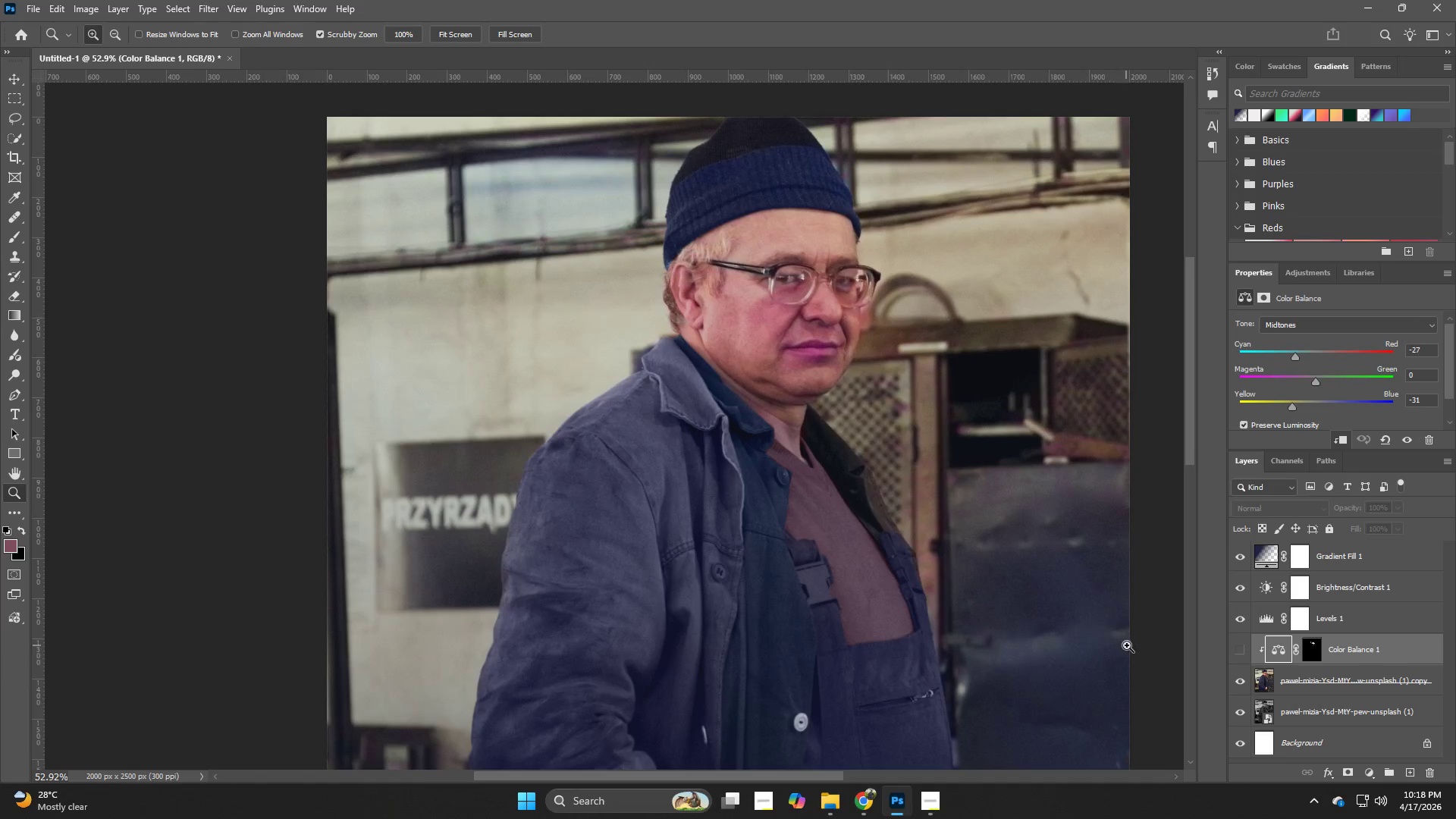 
left_click([1236, 655])
 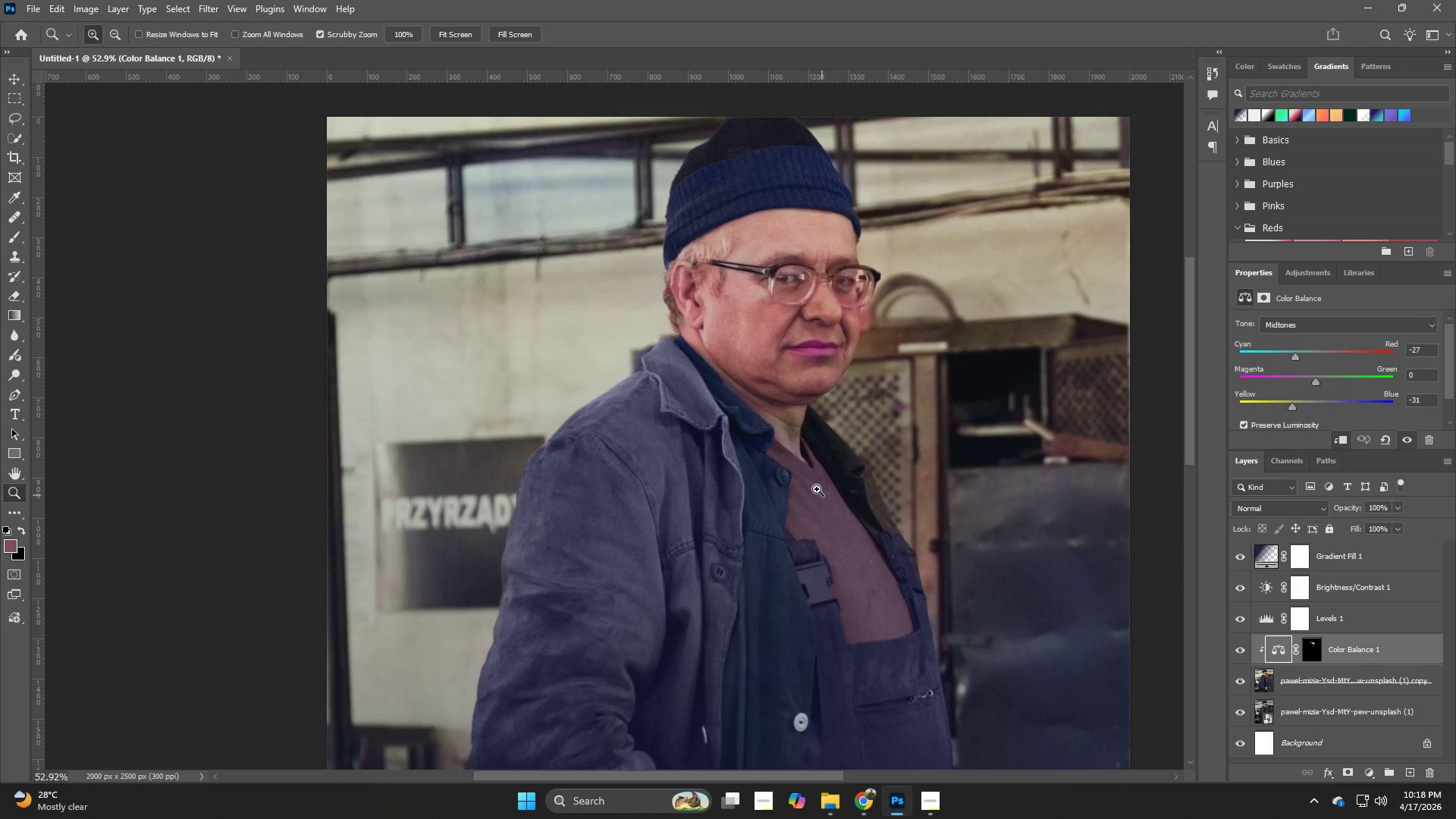 
hold_key(key=Z, duration=1.08)
 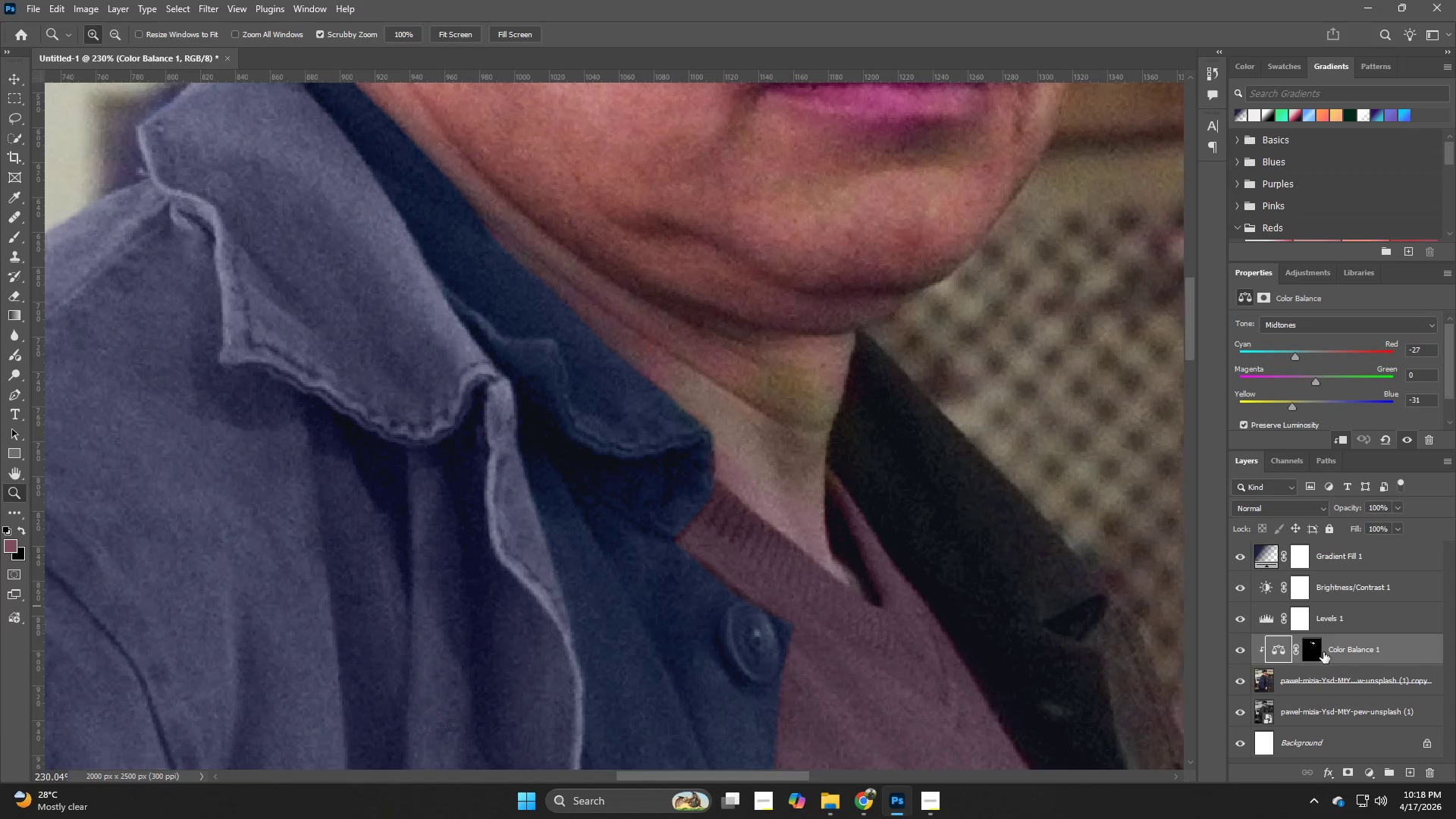 
left_click_drag(start_coordinate=[792, 427], to_coordinate=[882, 480])
 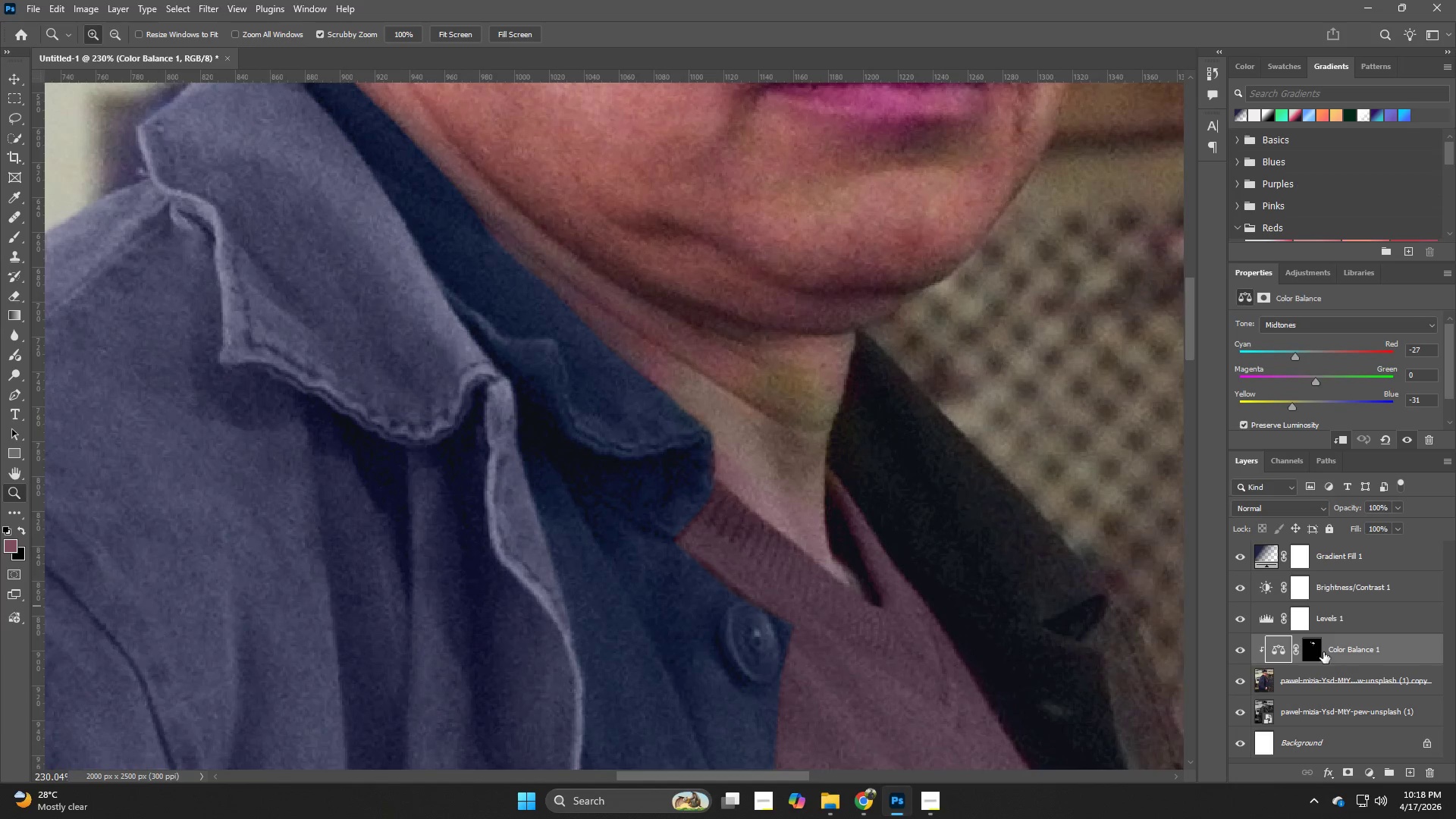 
left_click([1321, 651])
 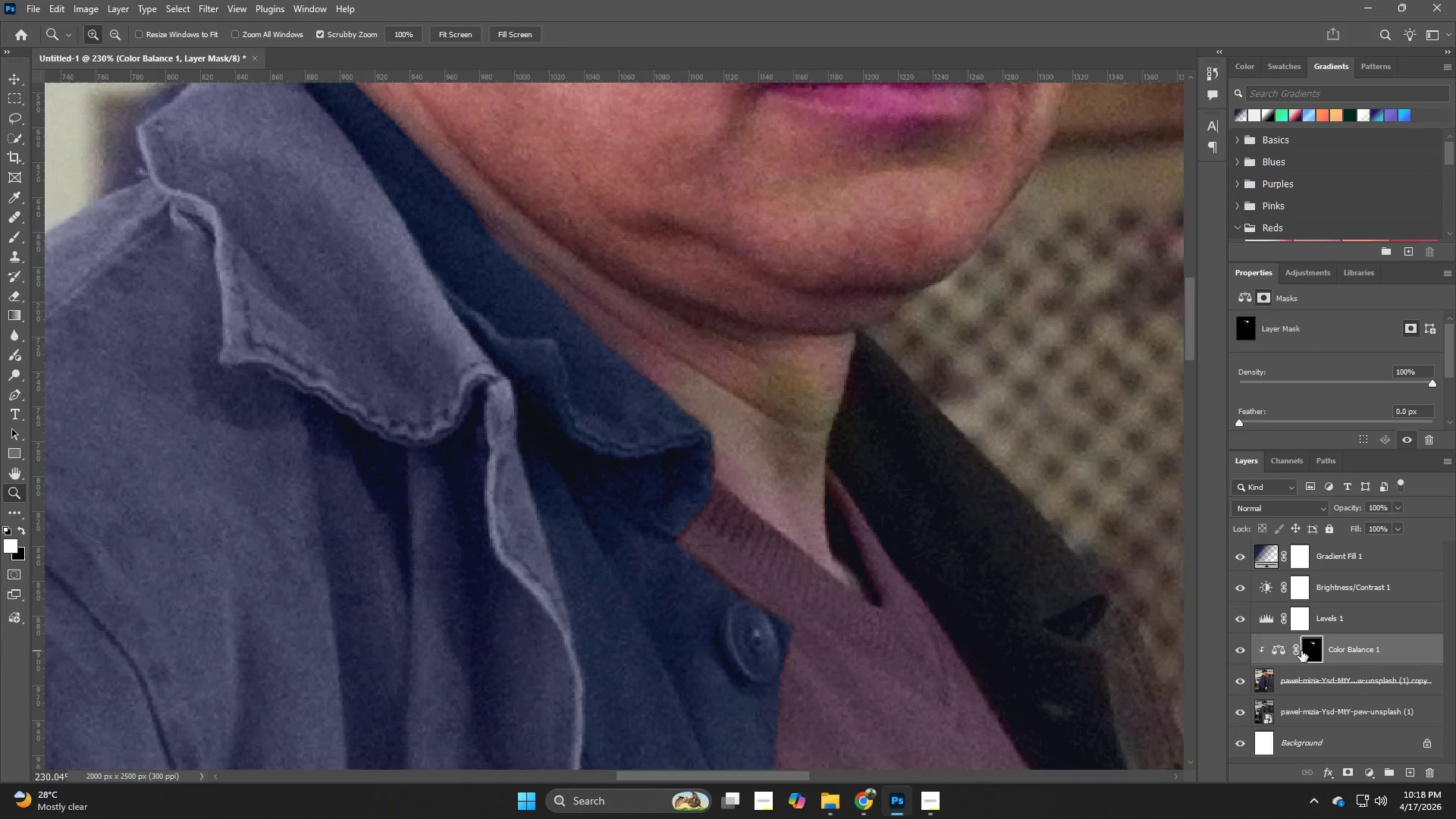 
type(bbx)
 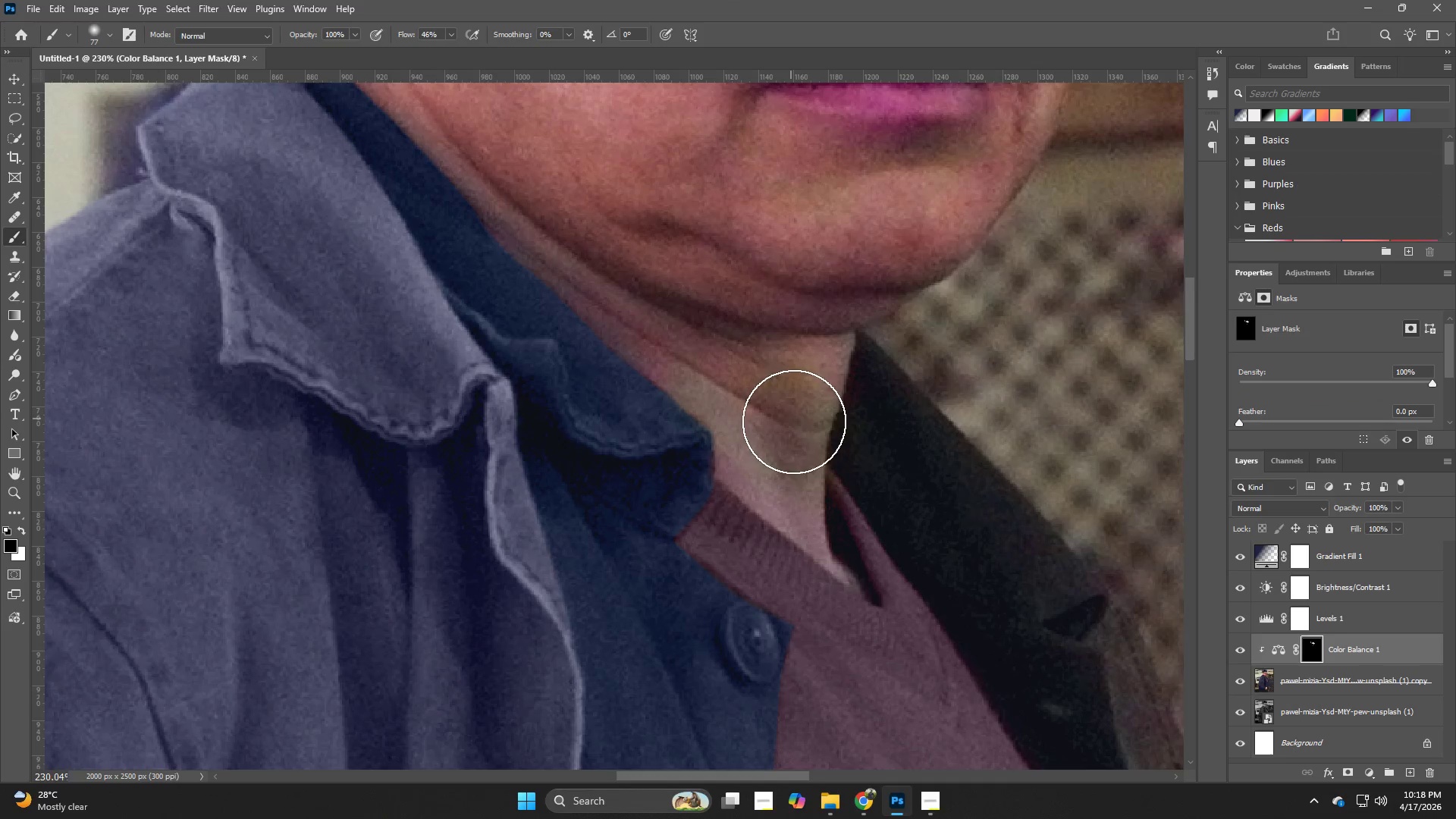 
hold_key(key=AltLeft, duration=0.38)
 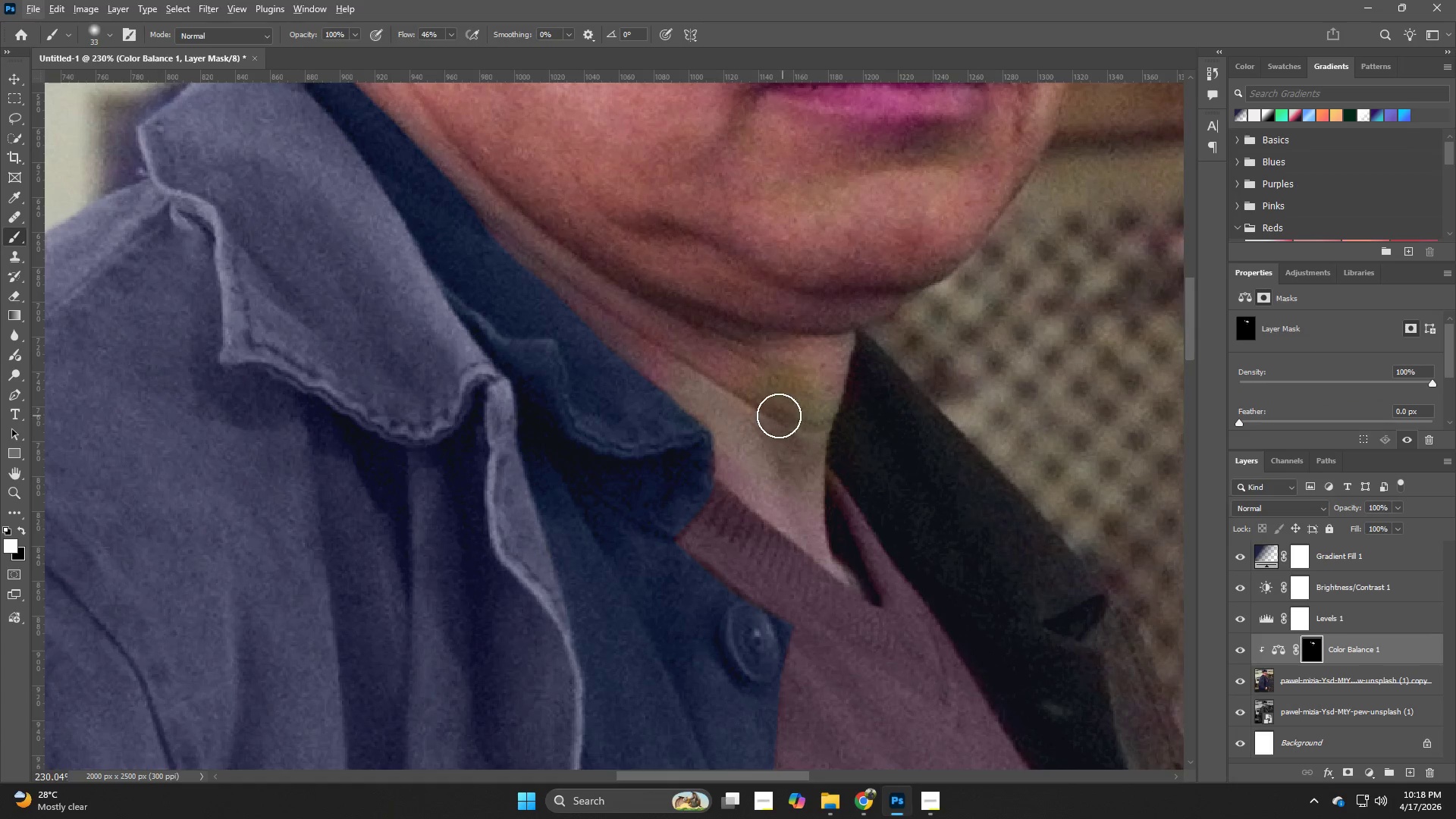 
hold_key(key=AltLeft, duration=0.41)
 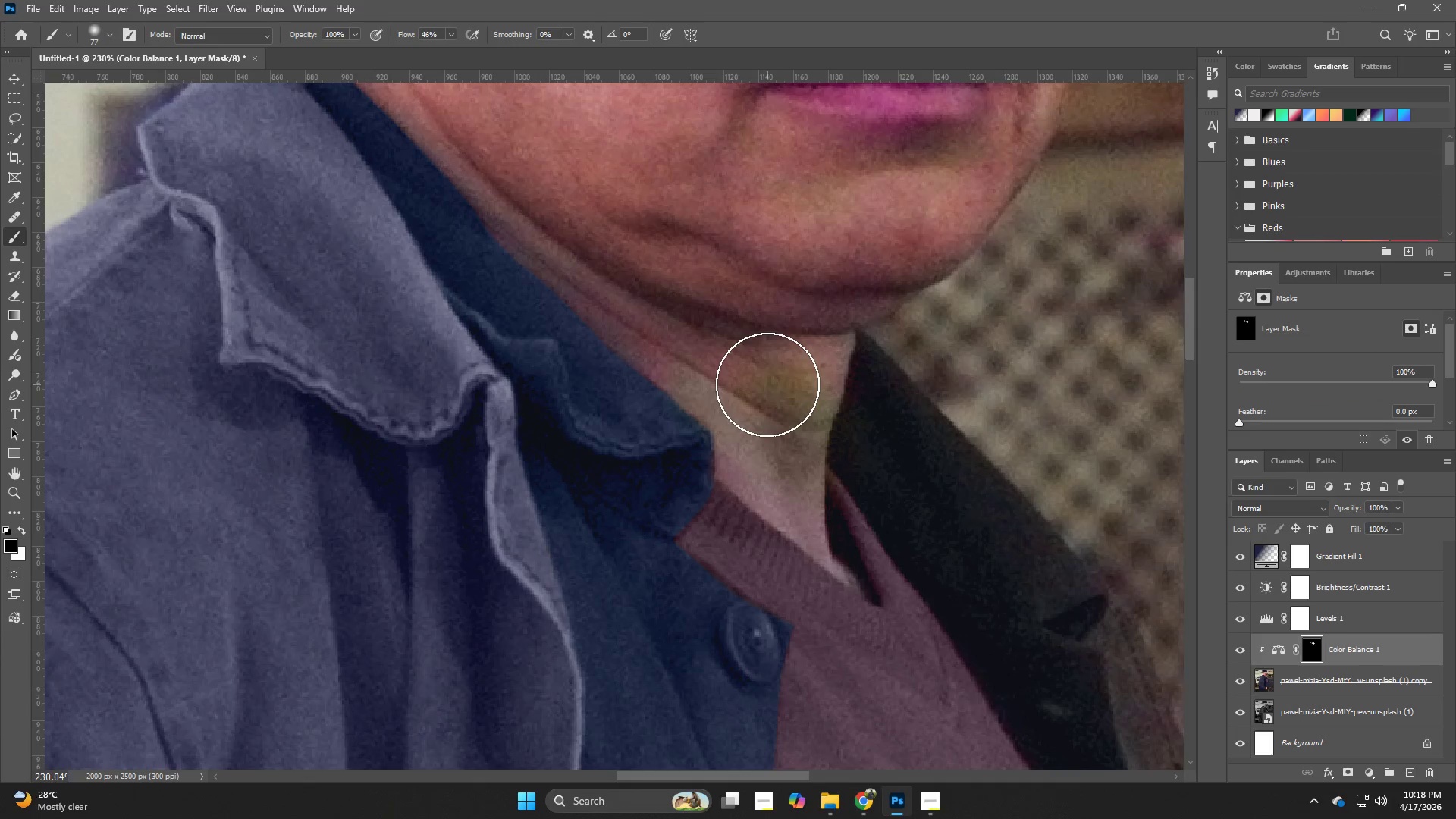 
left_click_drag(start_coordinate=[768, 384], to_coordinate=[811, 491])
 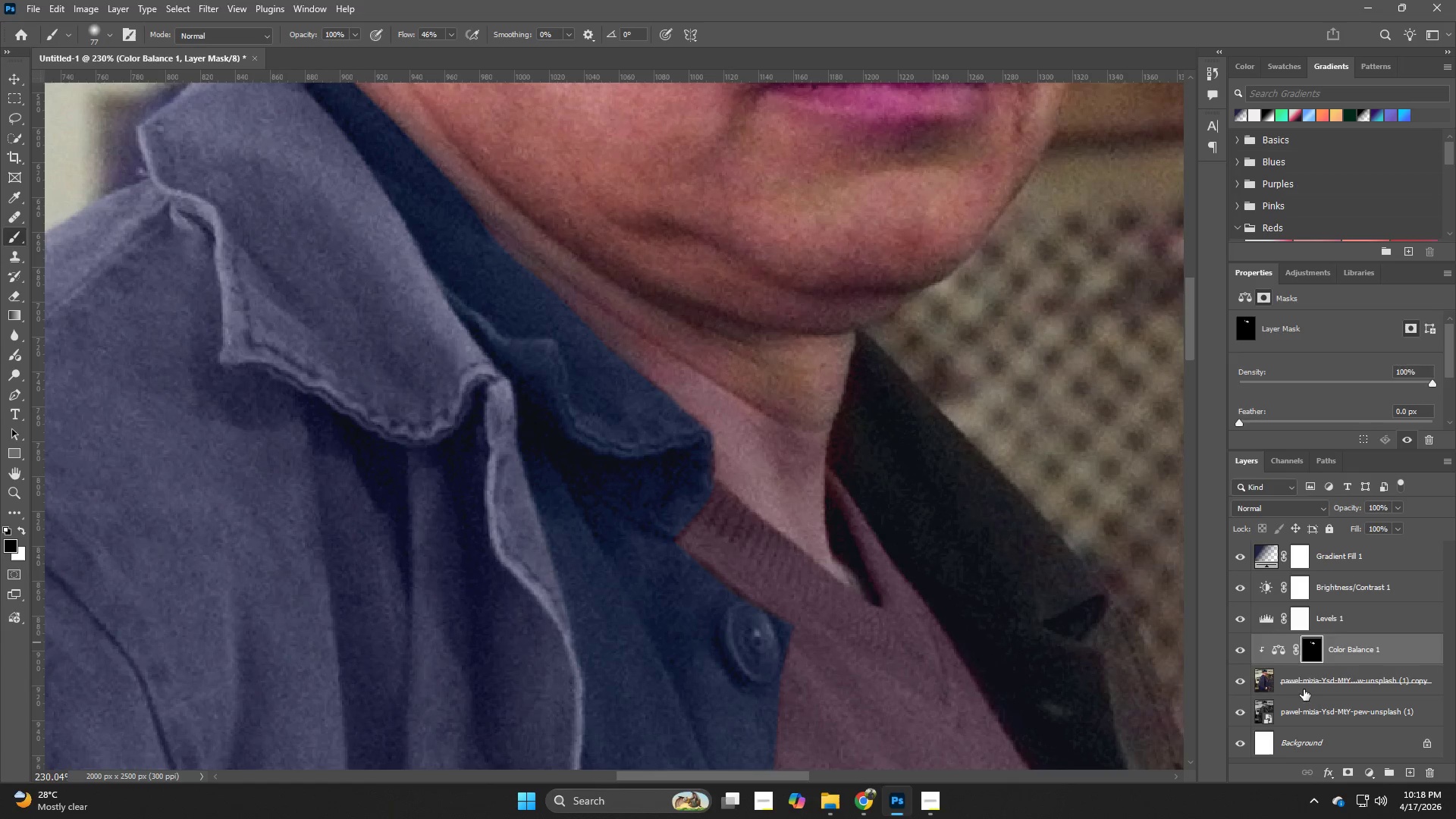 
hold_key(key=Z, duration=0.94)
 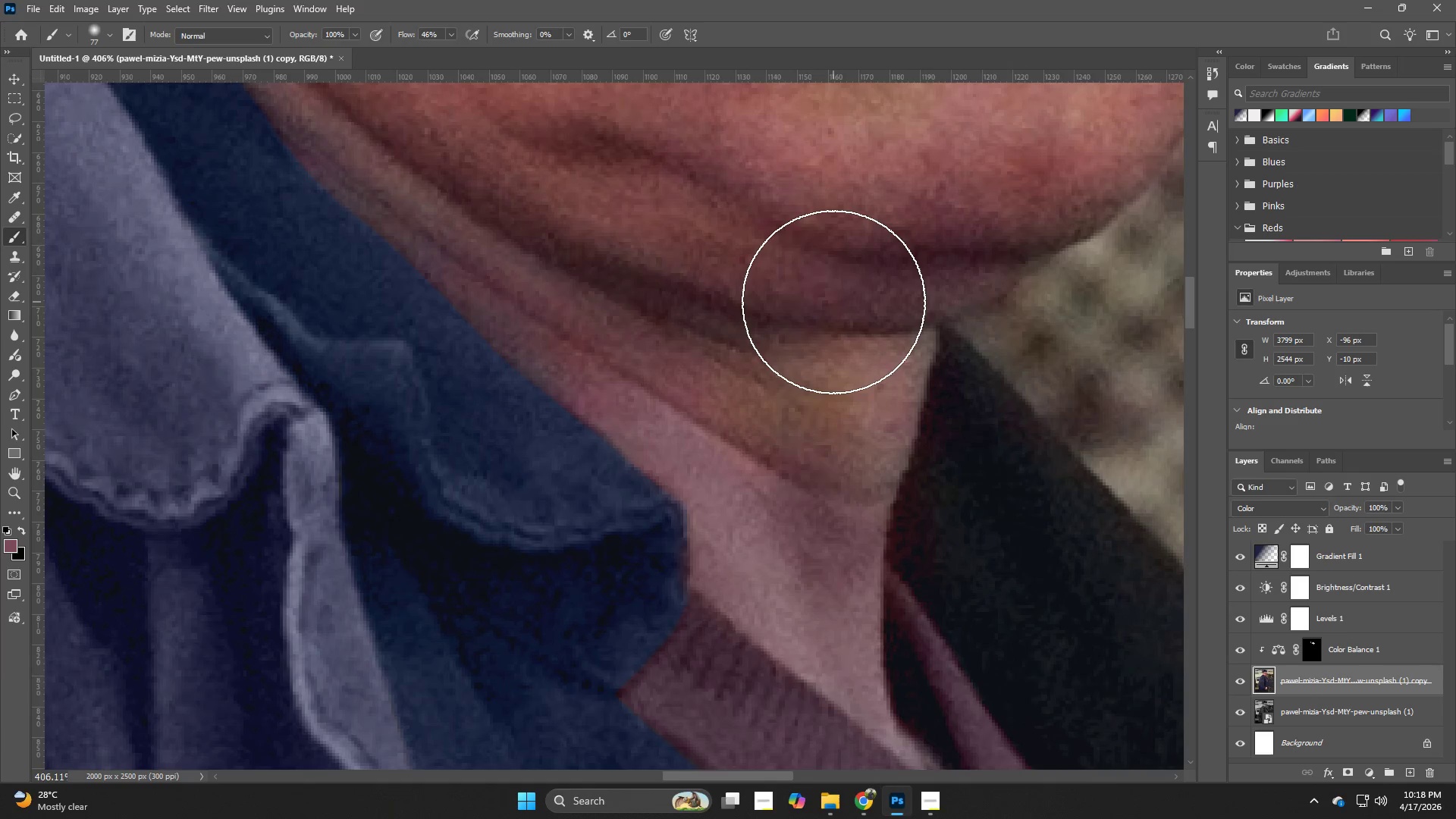 
left_click_drag(start_coordinate=[748, 337], to_coordinate=[789, 365])
 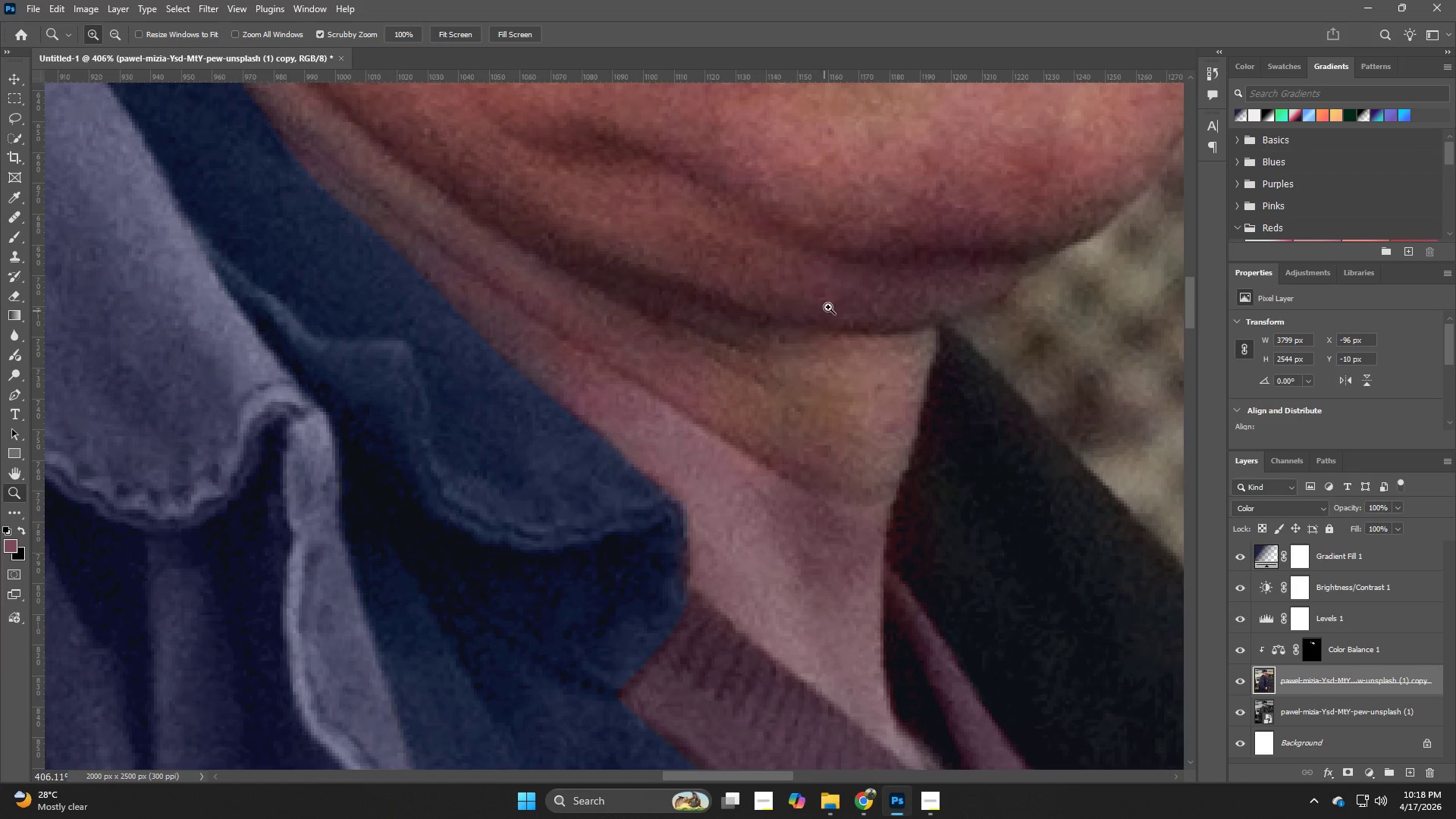 
key(B)
 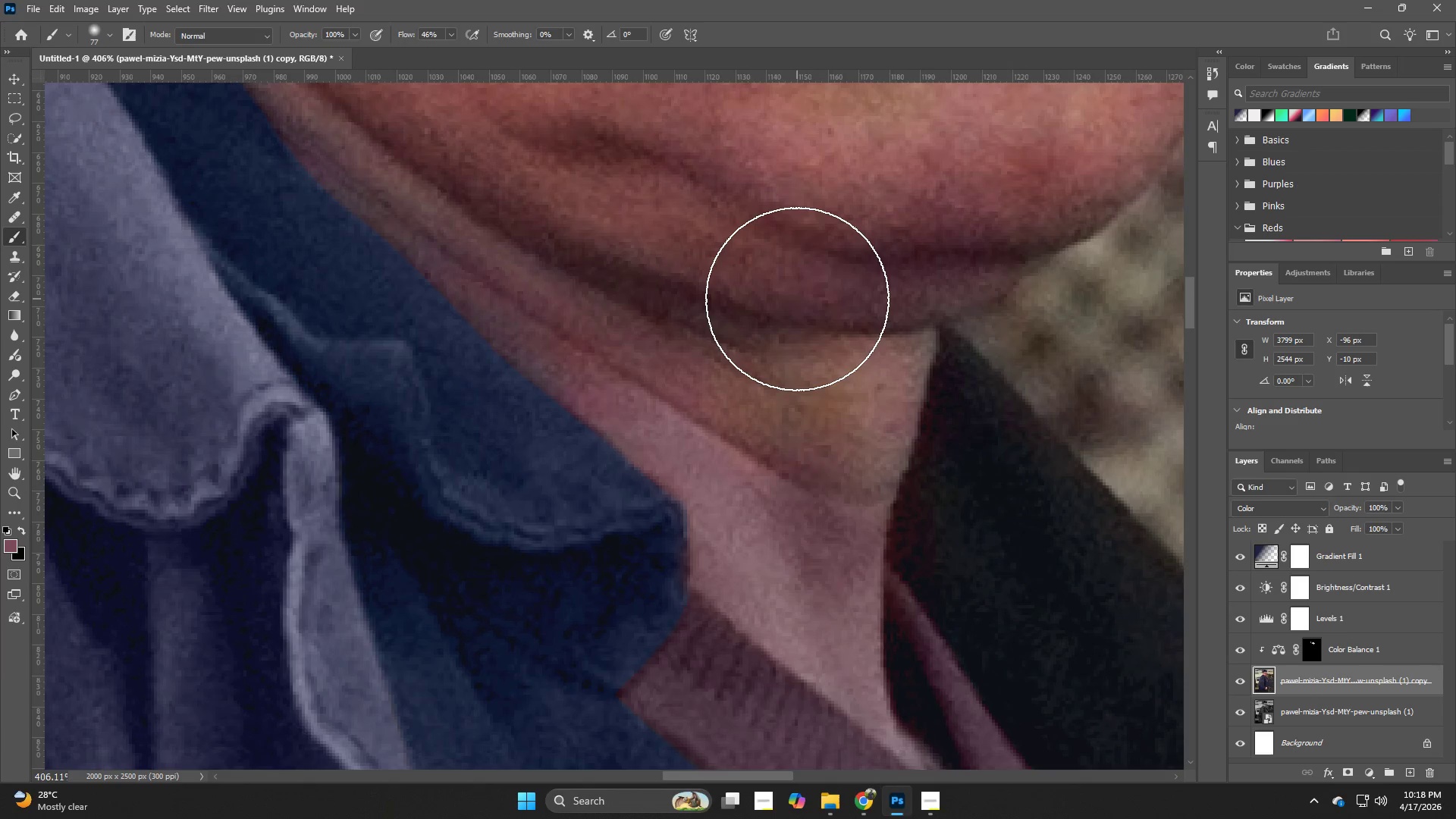 
hold_key(key=AltLeft, duration=0.78)
left_click([777, 293])
 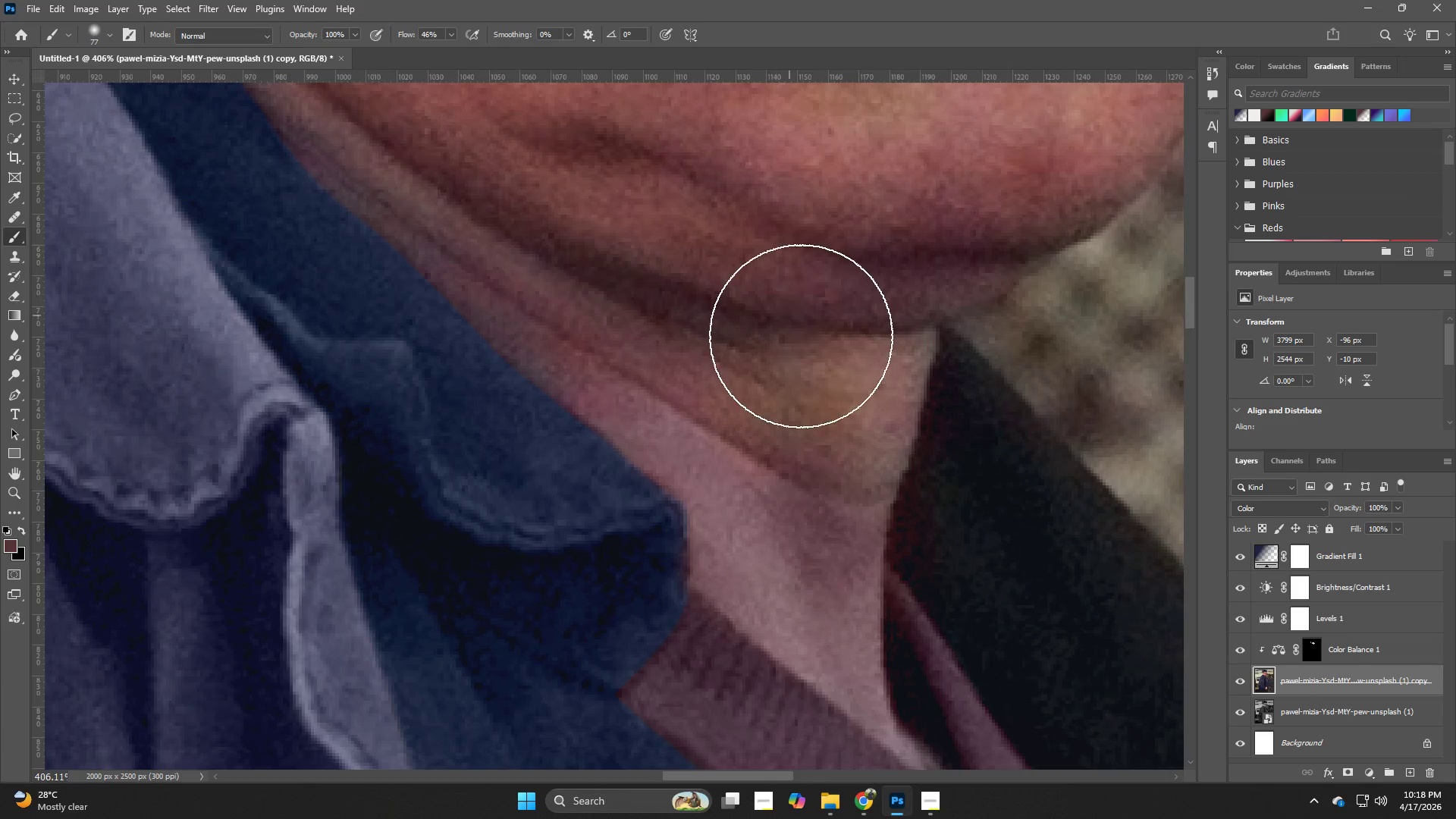 
hold_key(key=AltLeft, duration=0.56)
 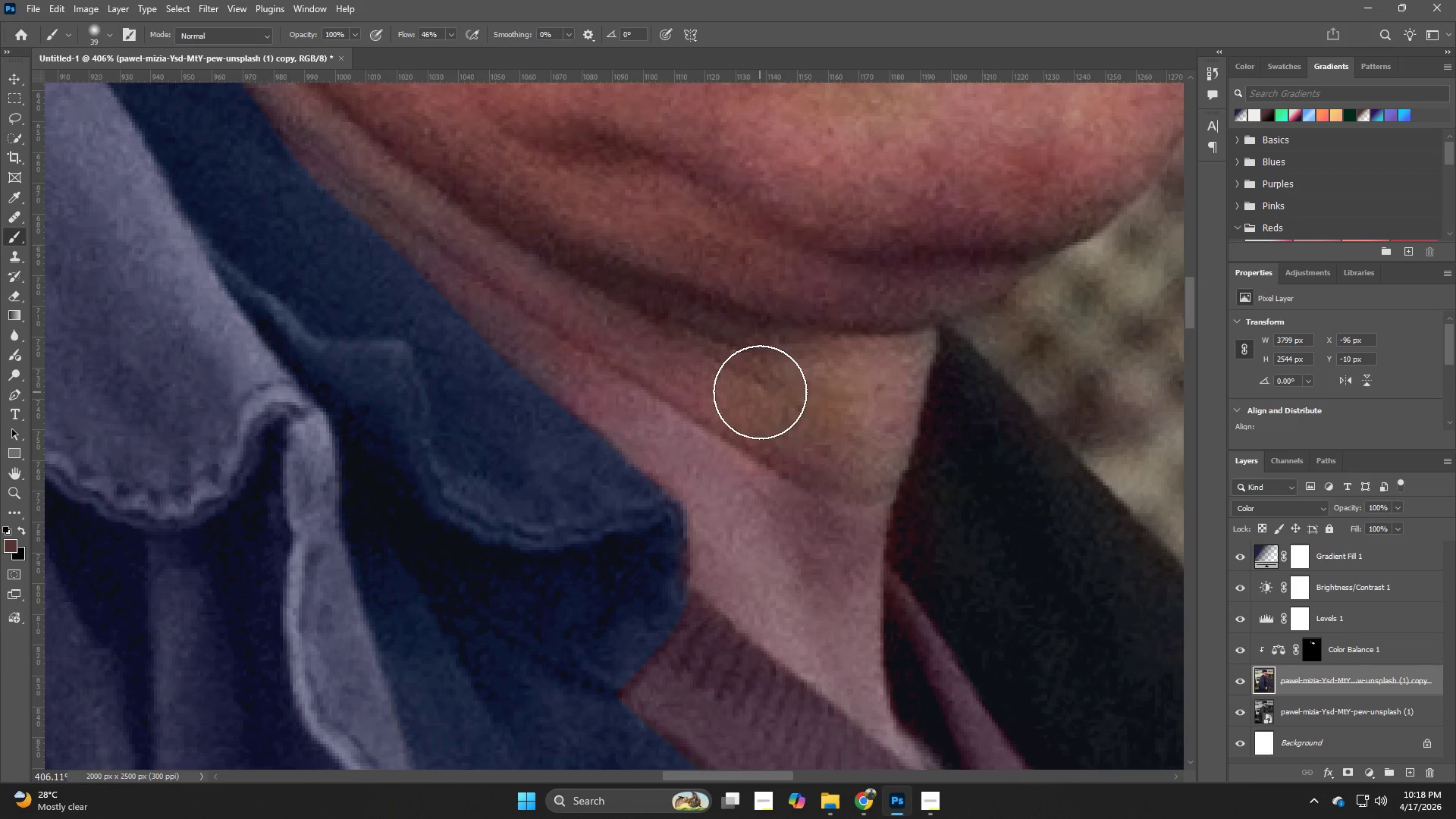 
left_click_drag(start_coordinate=[760, 392], to_coordinate=[778, 422])
 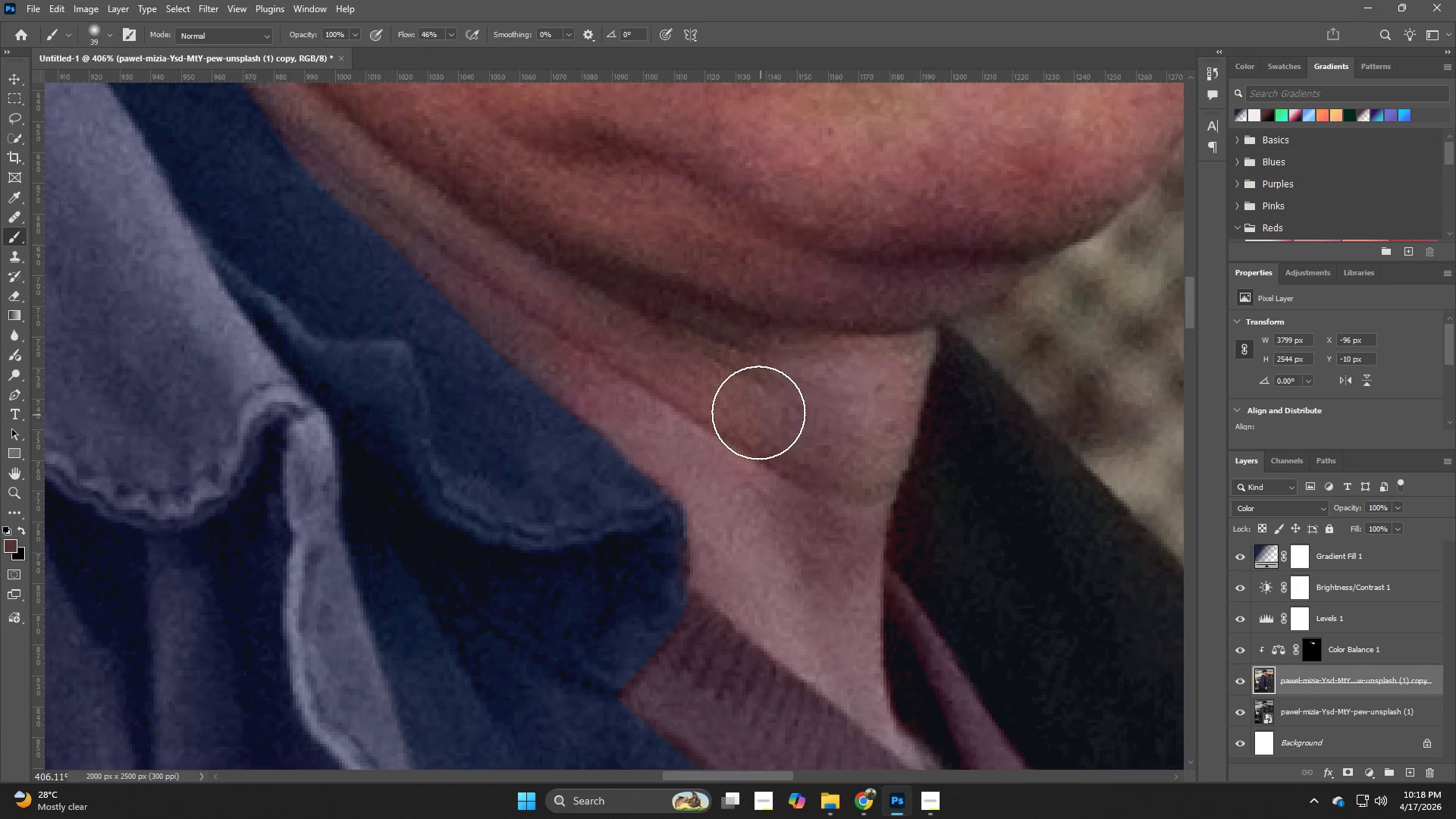 
left_click_drag(start_coordinate=[758, 413], to_coordinate=[789, 419])
 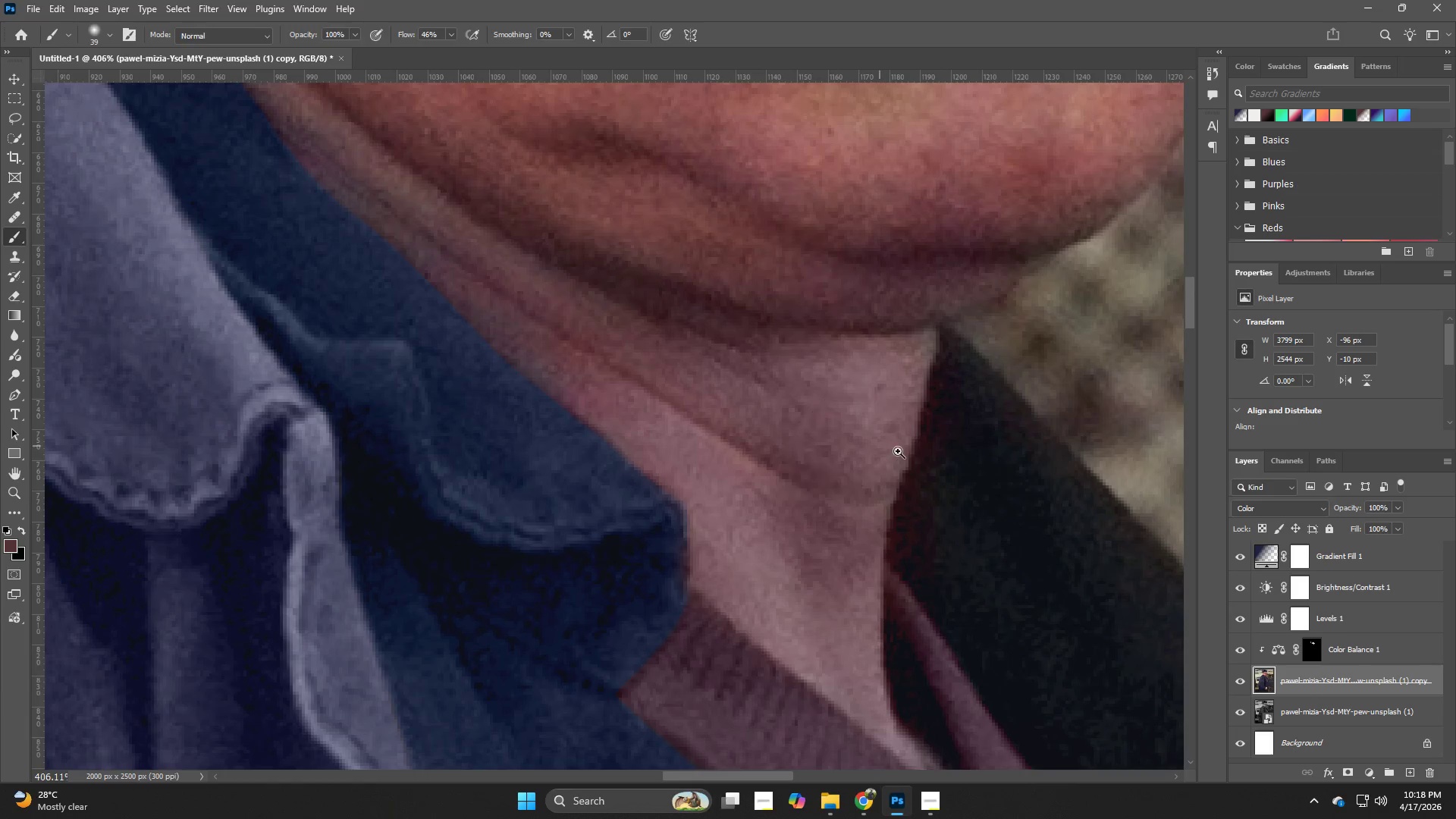 
hold_key(key=Z, duration=0.45)
 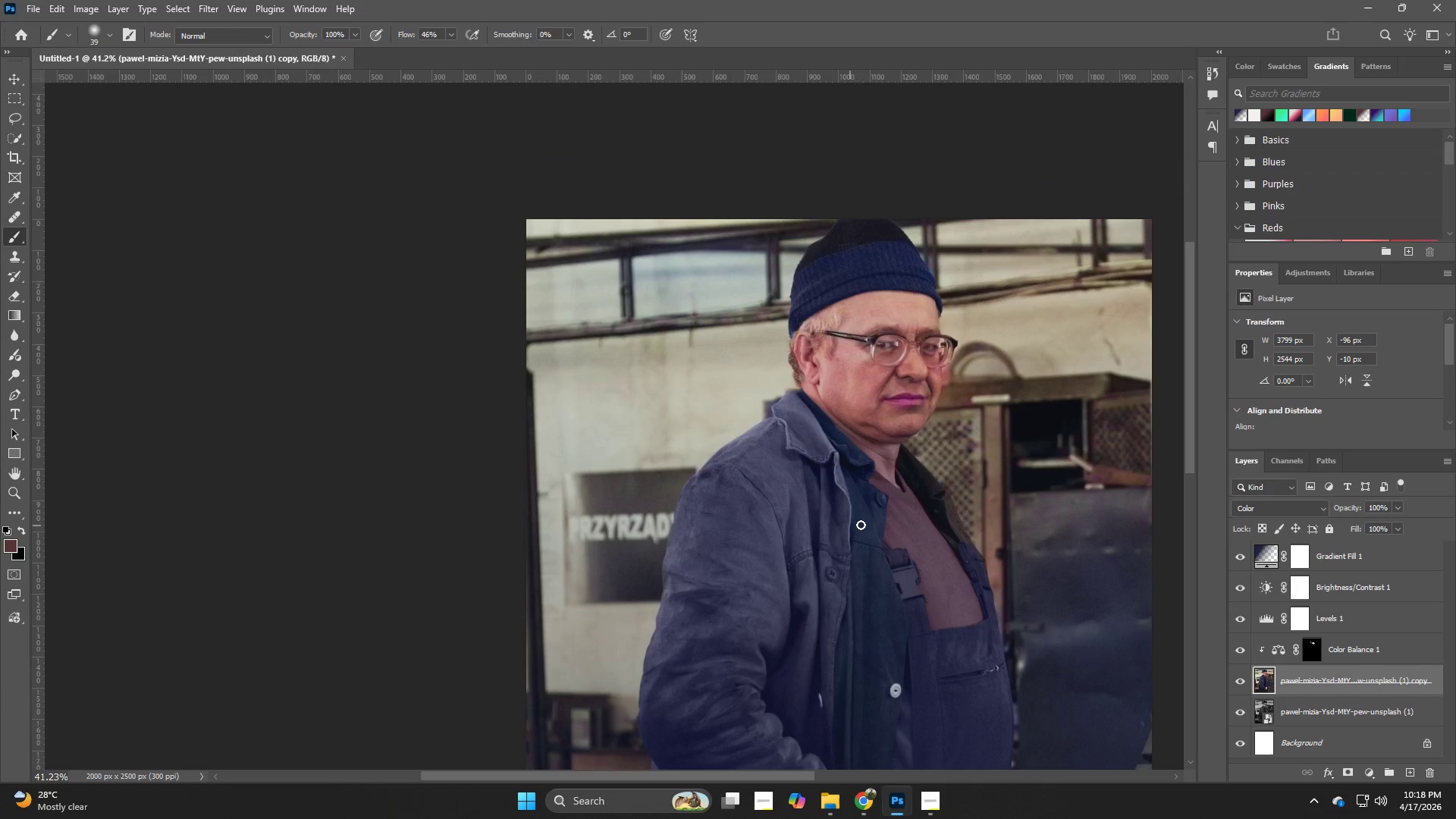 
left_click_drag(start_coordinate=[896, 457], to_coordinate=[760, 497])
 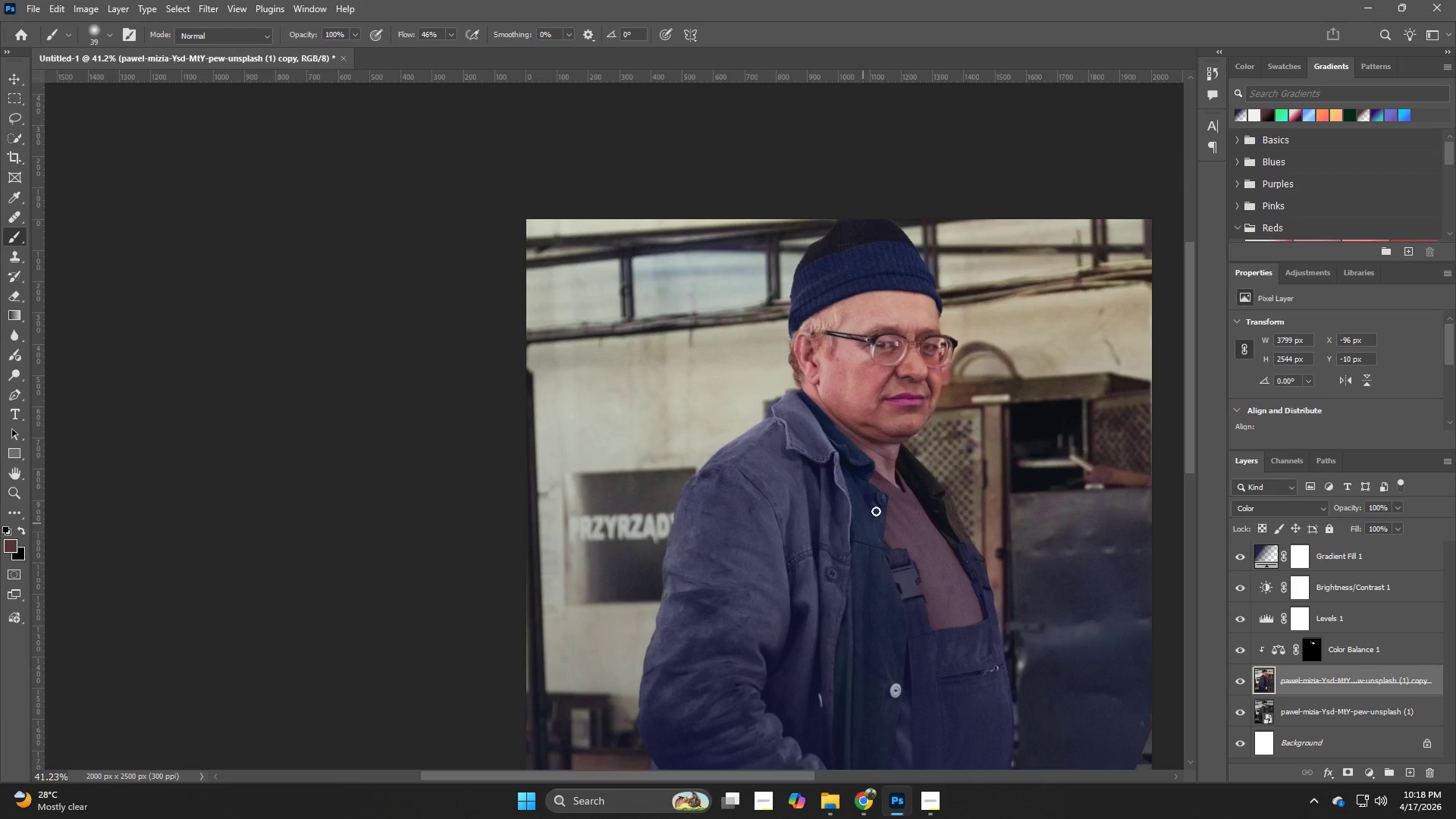 
key(Z)
 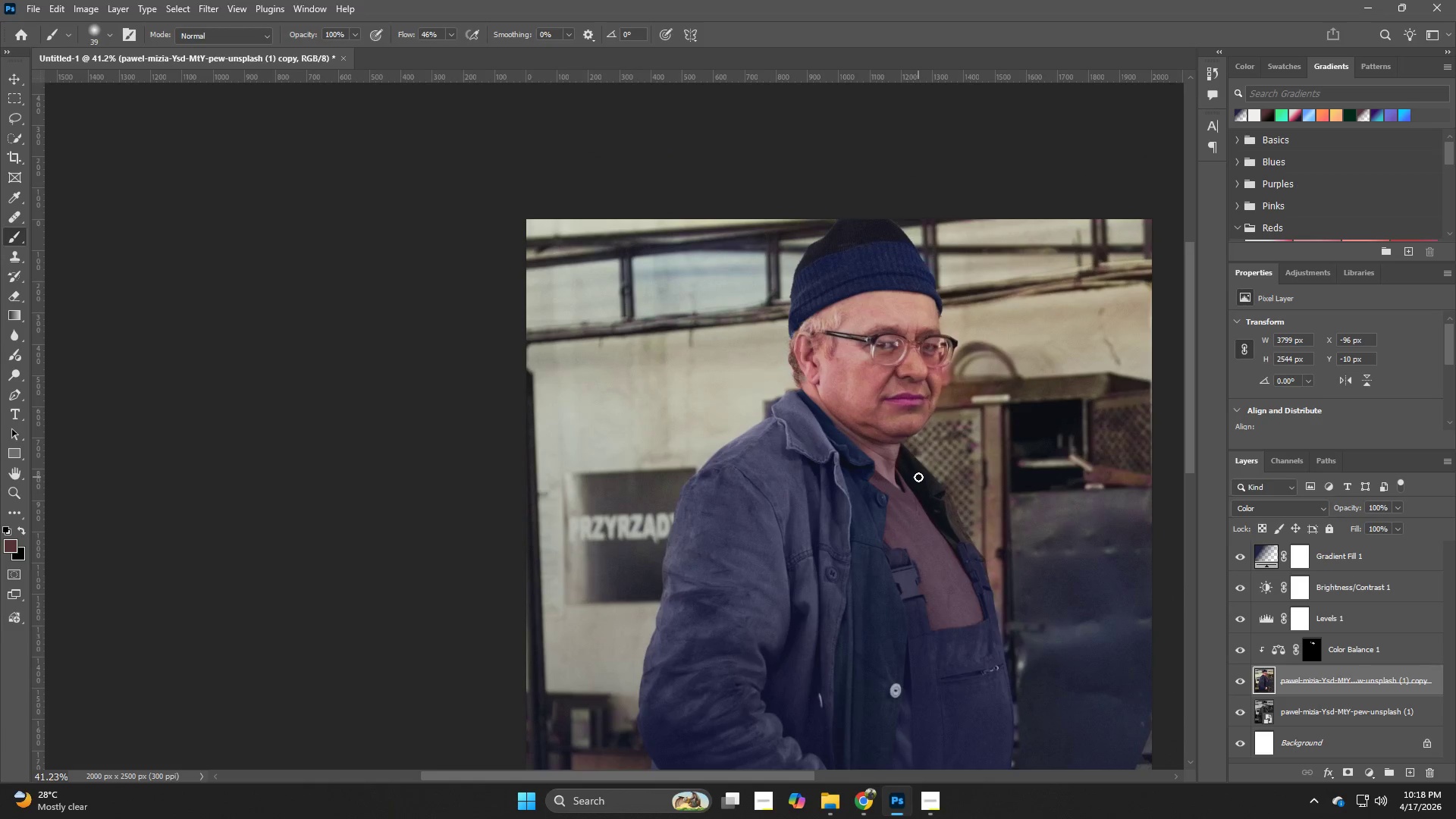 
left_click_drag(start_coordinate=[924, 483], to_coordinate=[899, 493])
 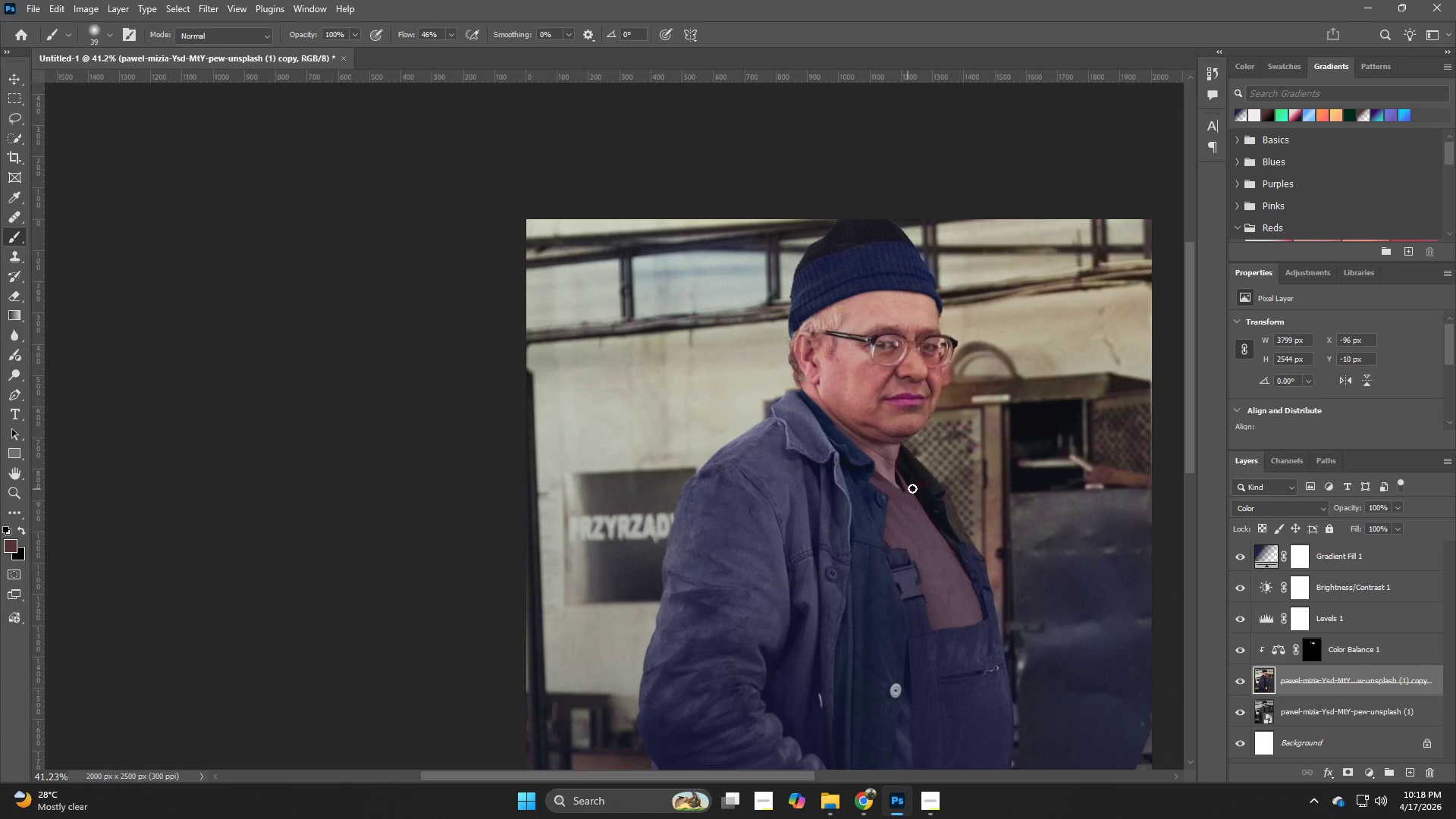 
hold_key(key=Z, duration=0.88)
 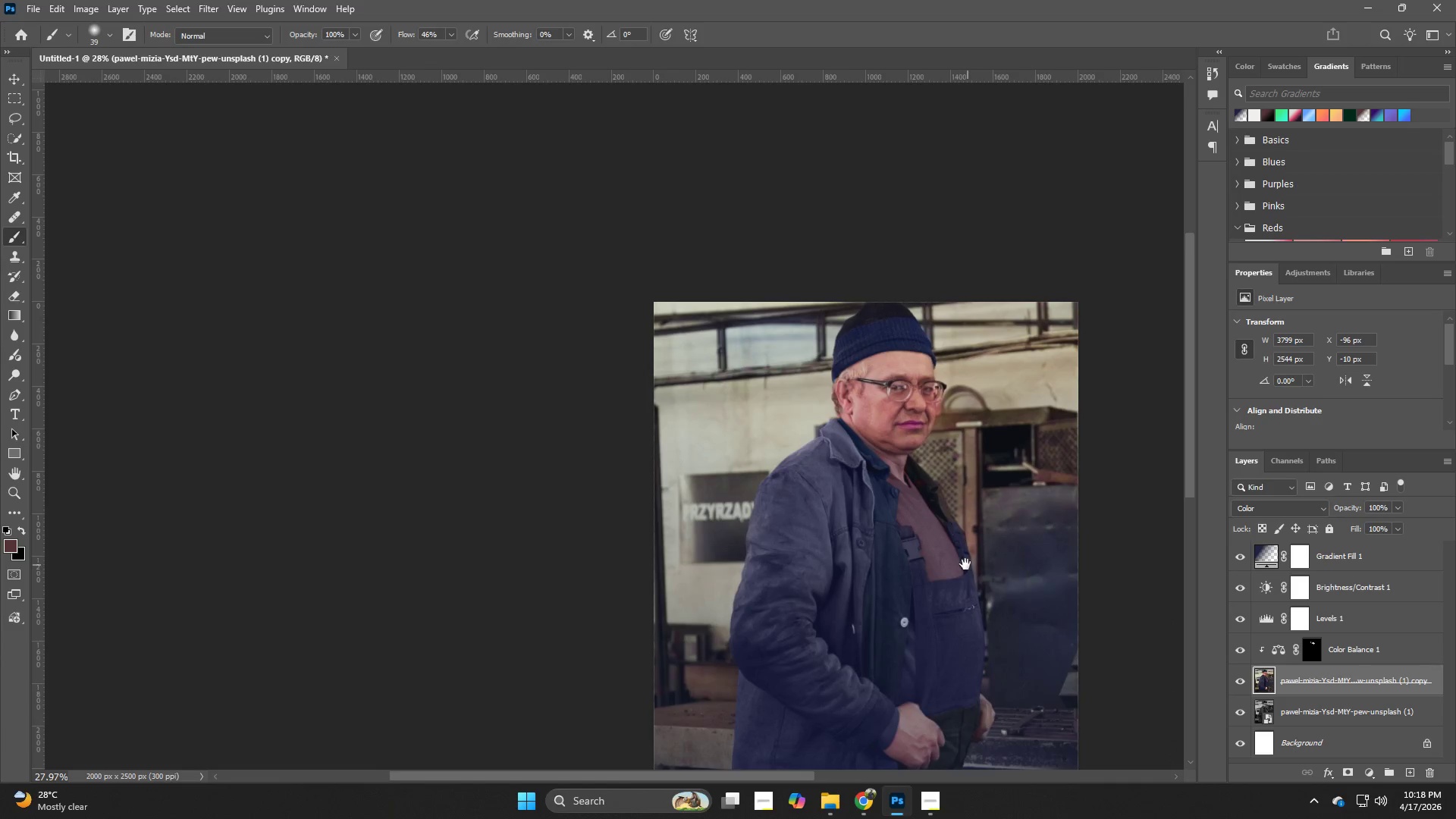 
left_click_drag(start_coordinate=[924, 476], to_coordinate=[892, 488])
 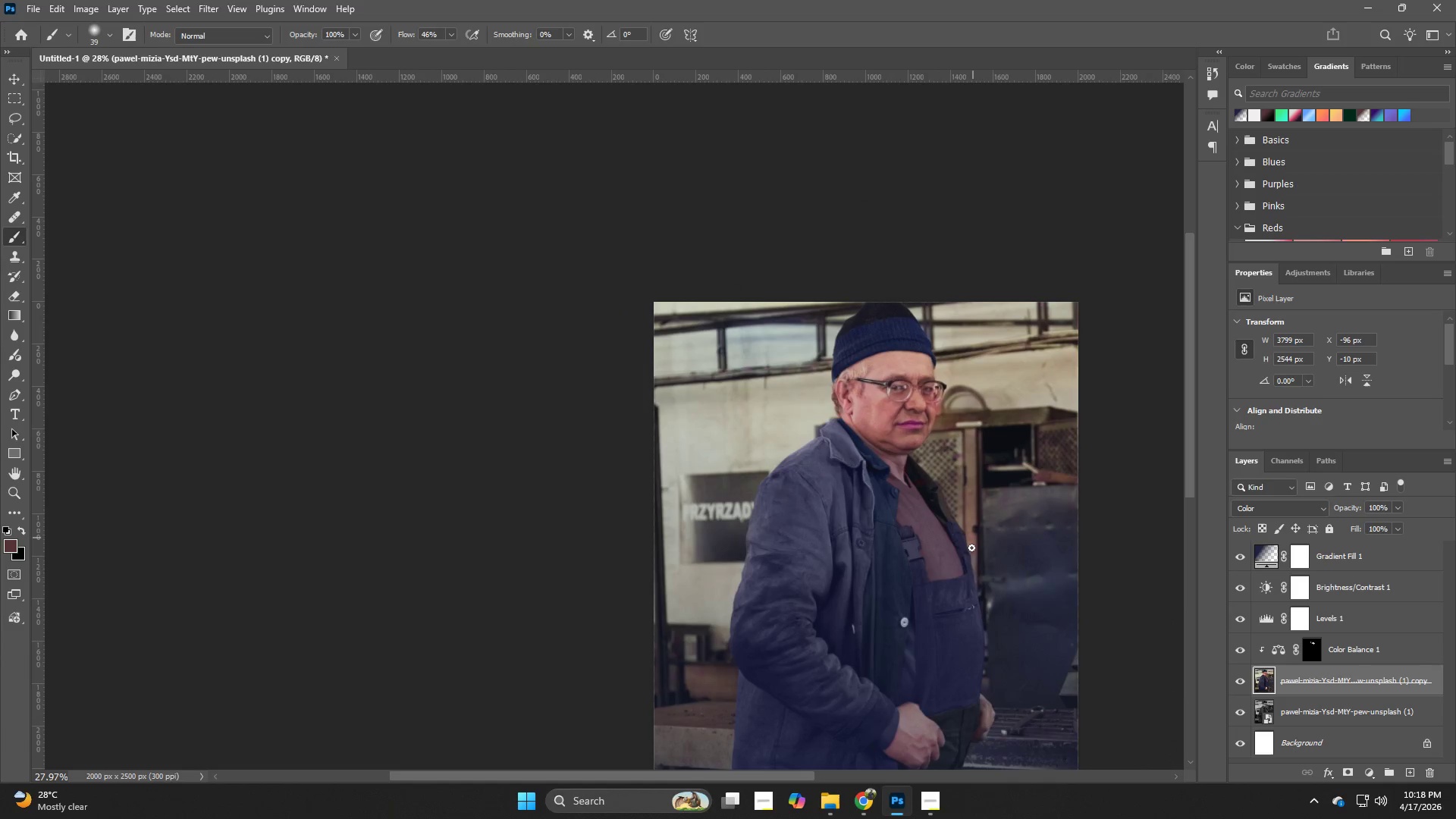 
hold_key(key=Space, duration=0.53)
 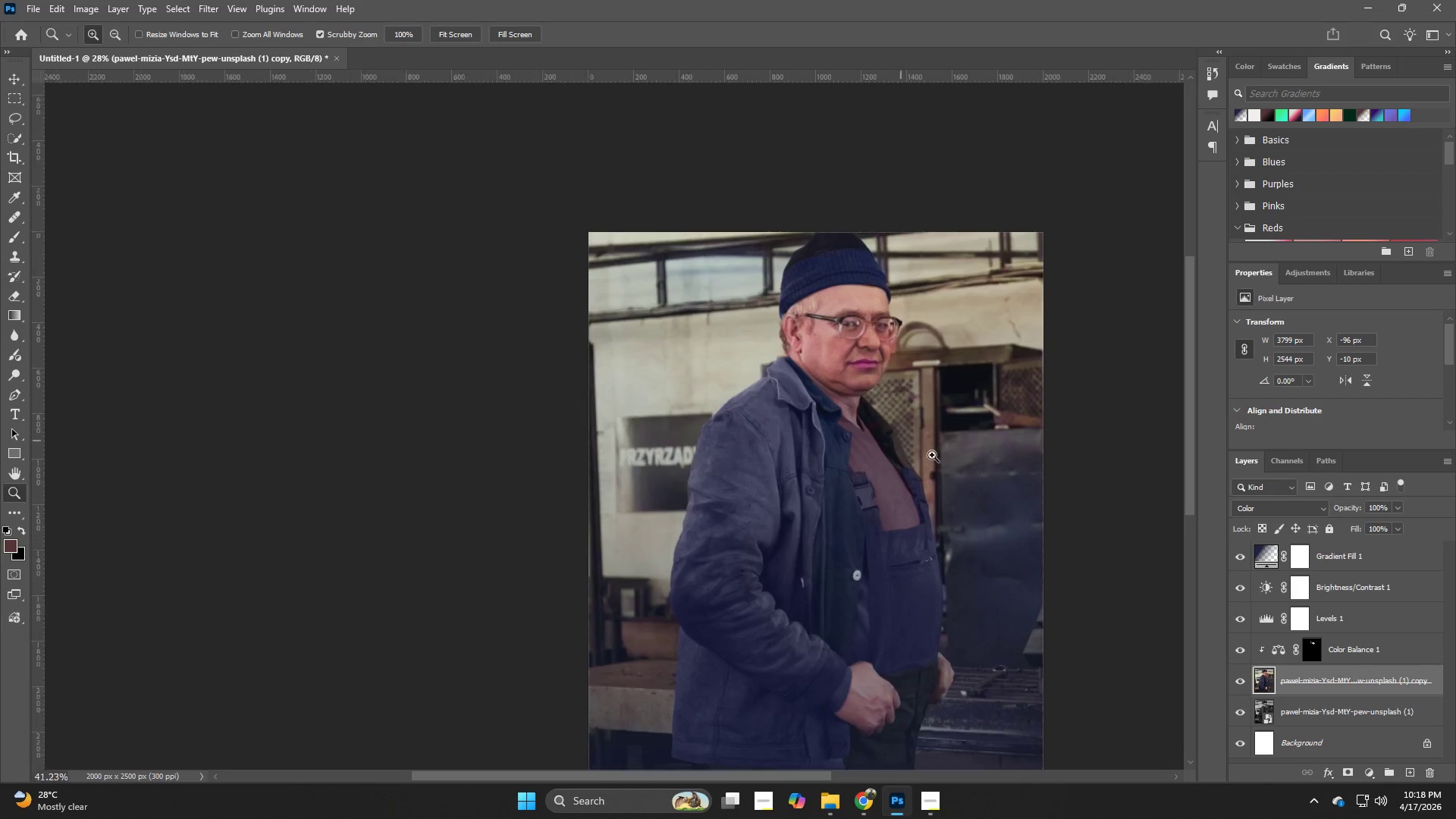 
left_click_drag(start_coordinate=[968, 565], to_coordinate=[922, 508])
 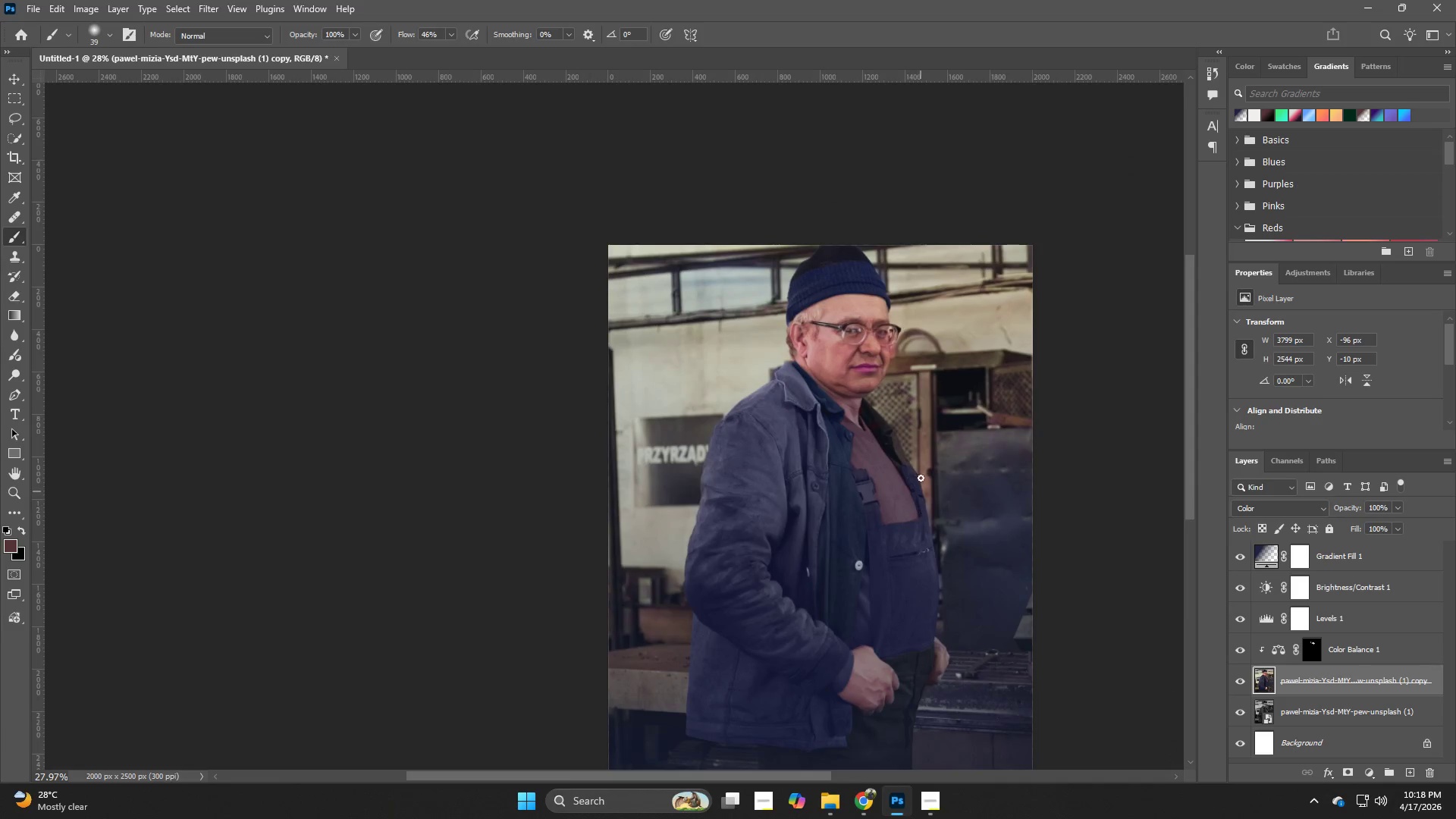 
hold_key(key=Z, duration=0.83)
 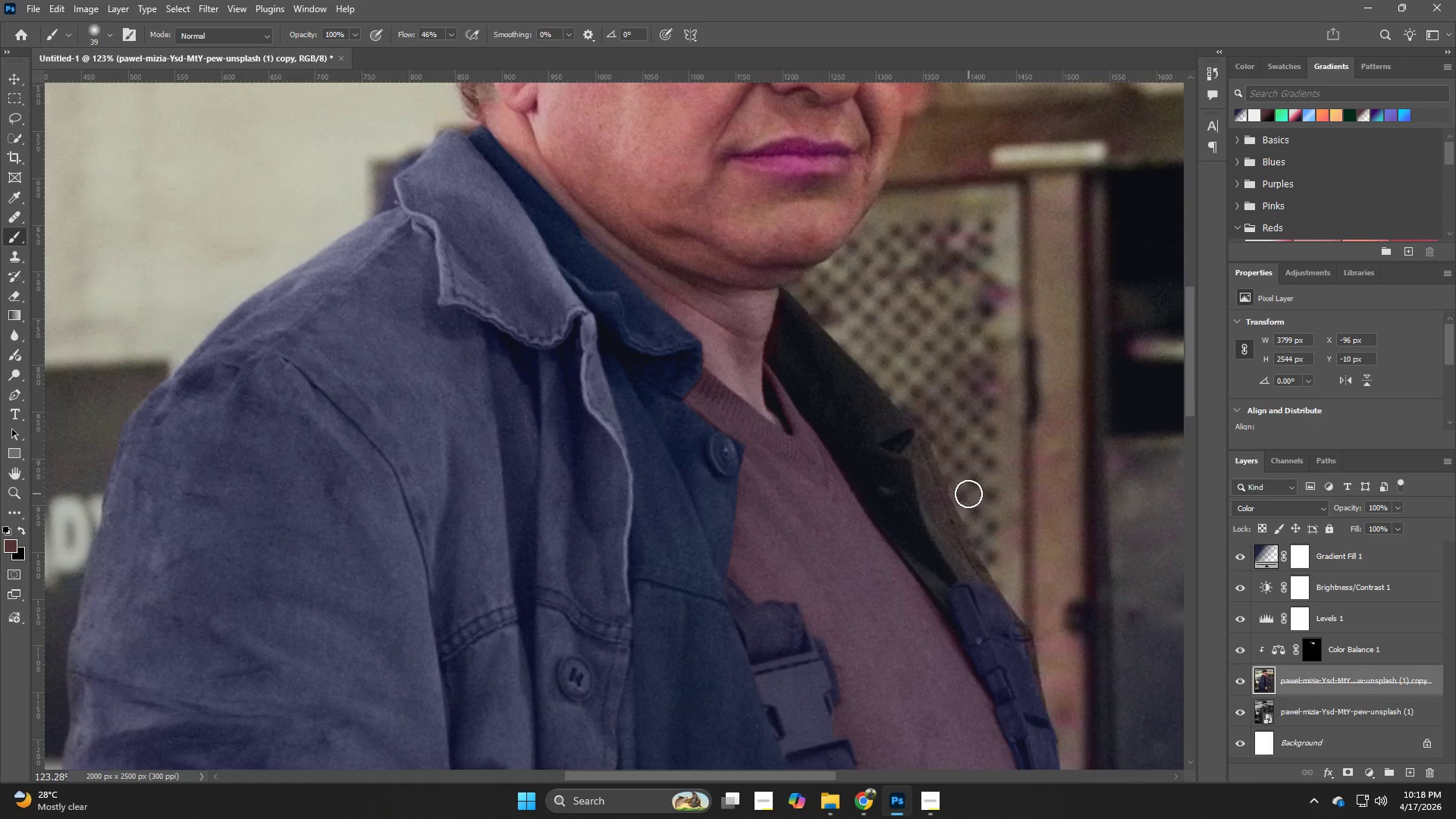 
left_click_drag(start_coordinate=[886, 429], to_coordinate=[978, 496])
 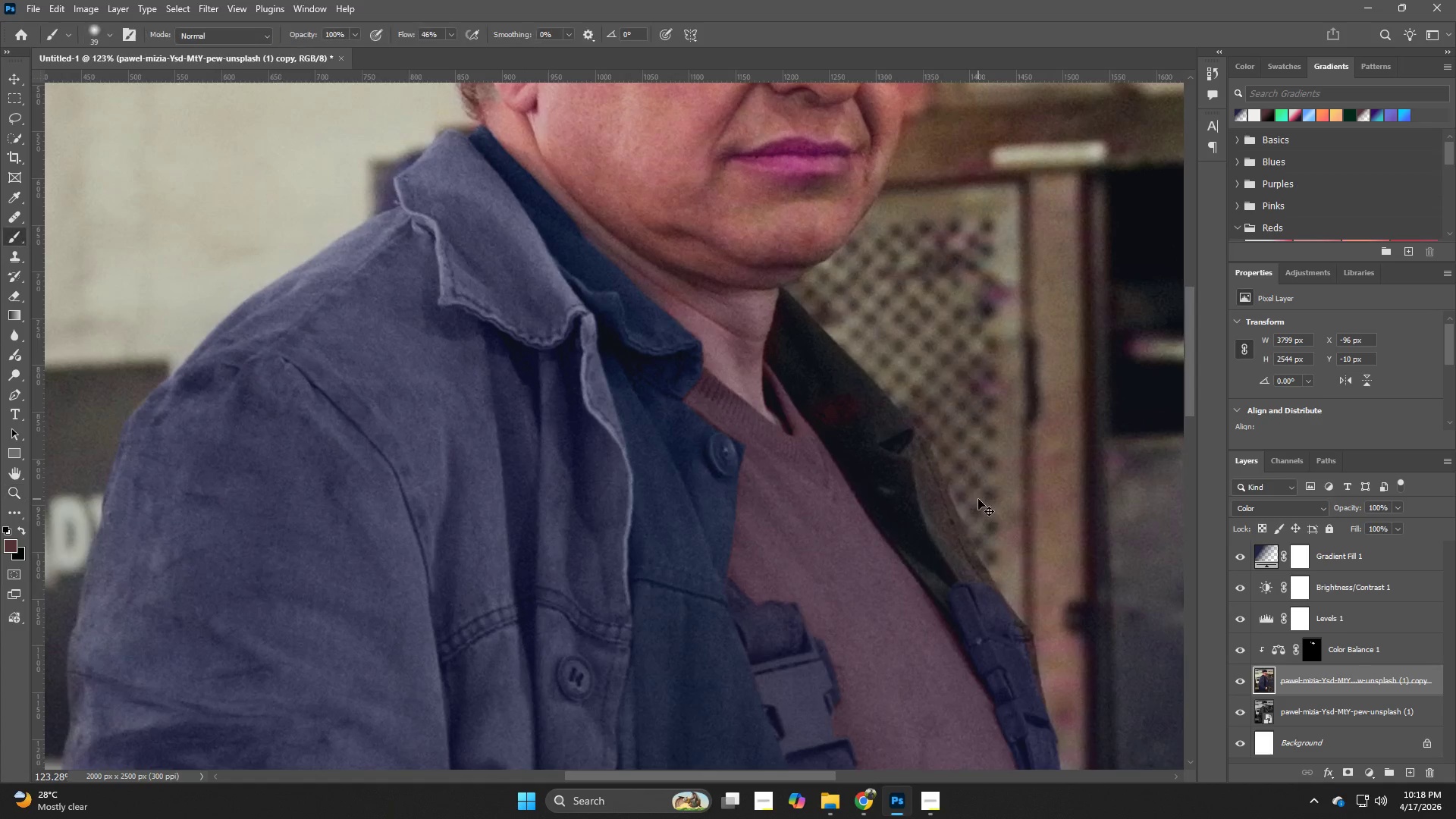 
key(Control+Z)
 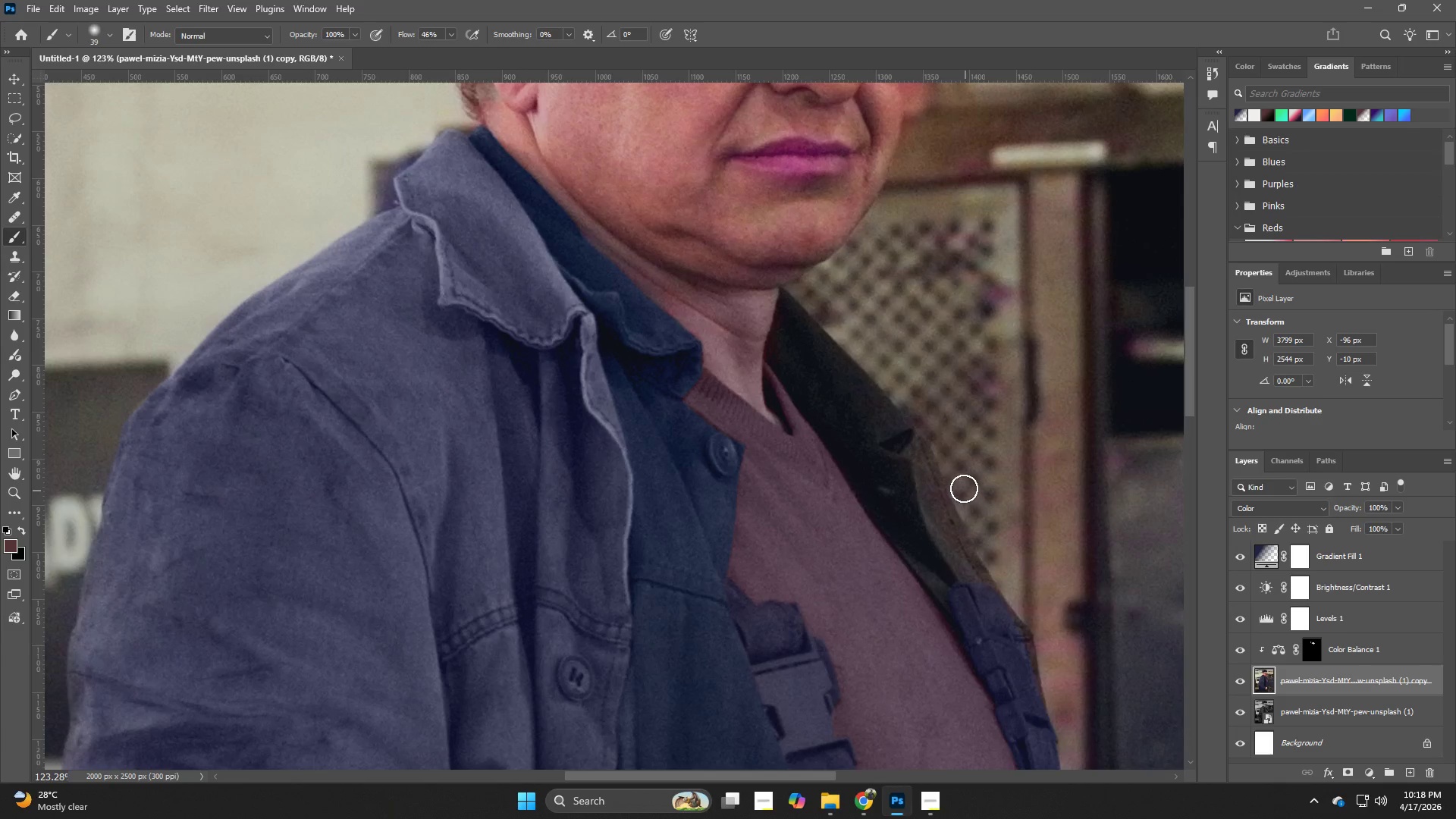 
hold_key(key=Z, duration=0.53)
 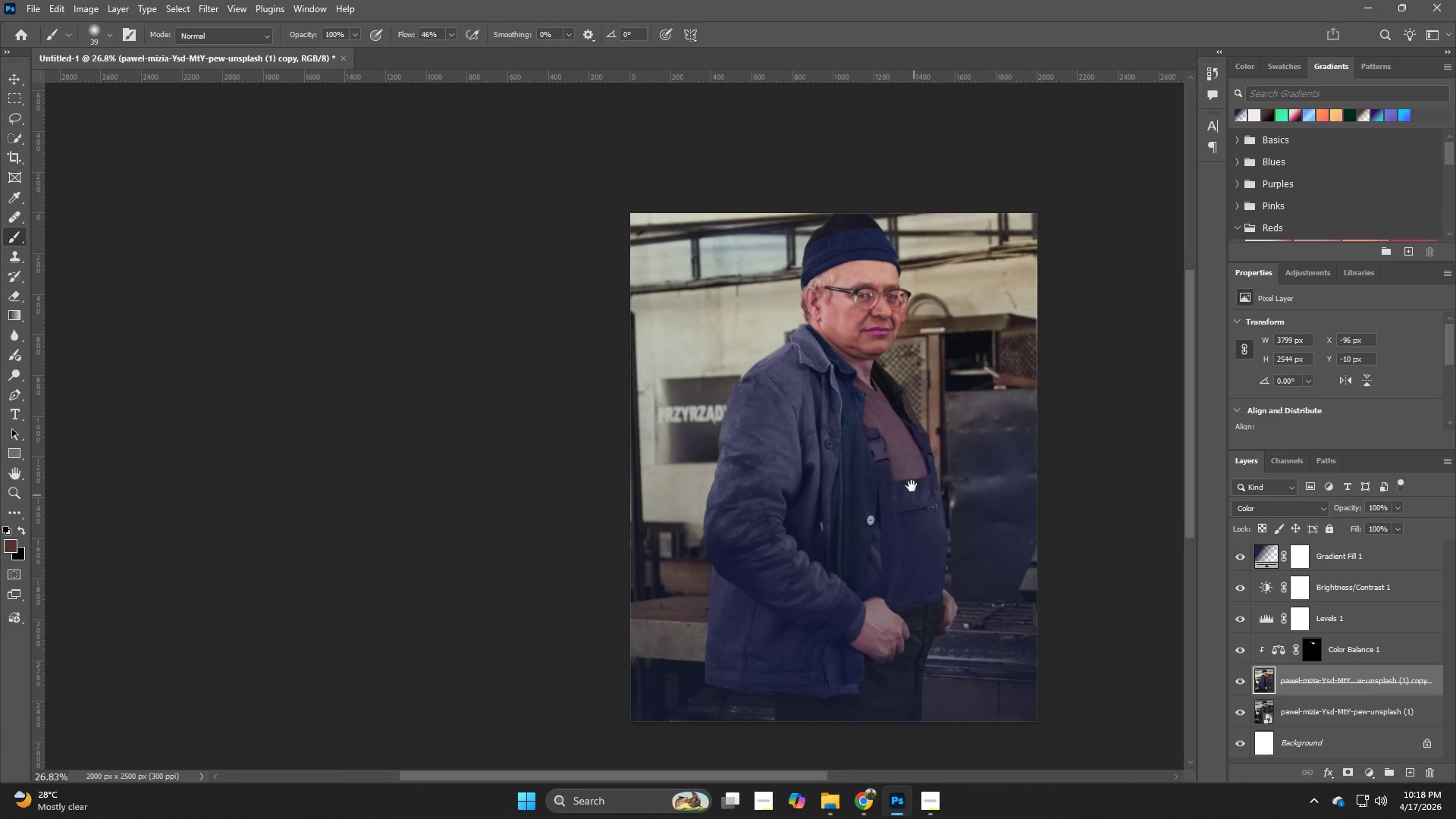 
left_click_drag(start_coordinate=[927, 468], to_coordinate=[834, 497])
 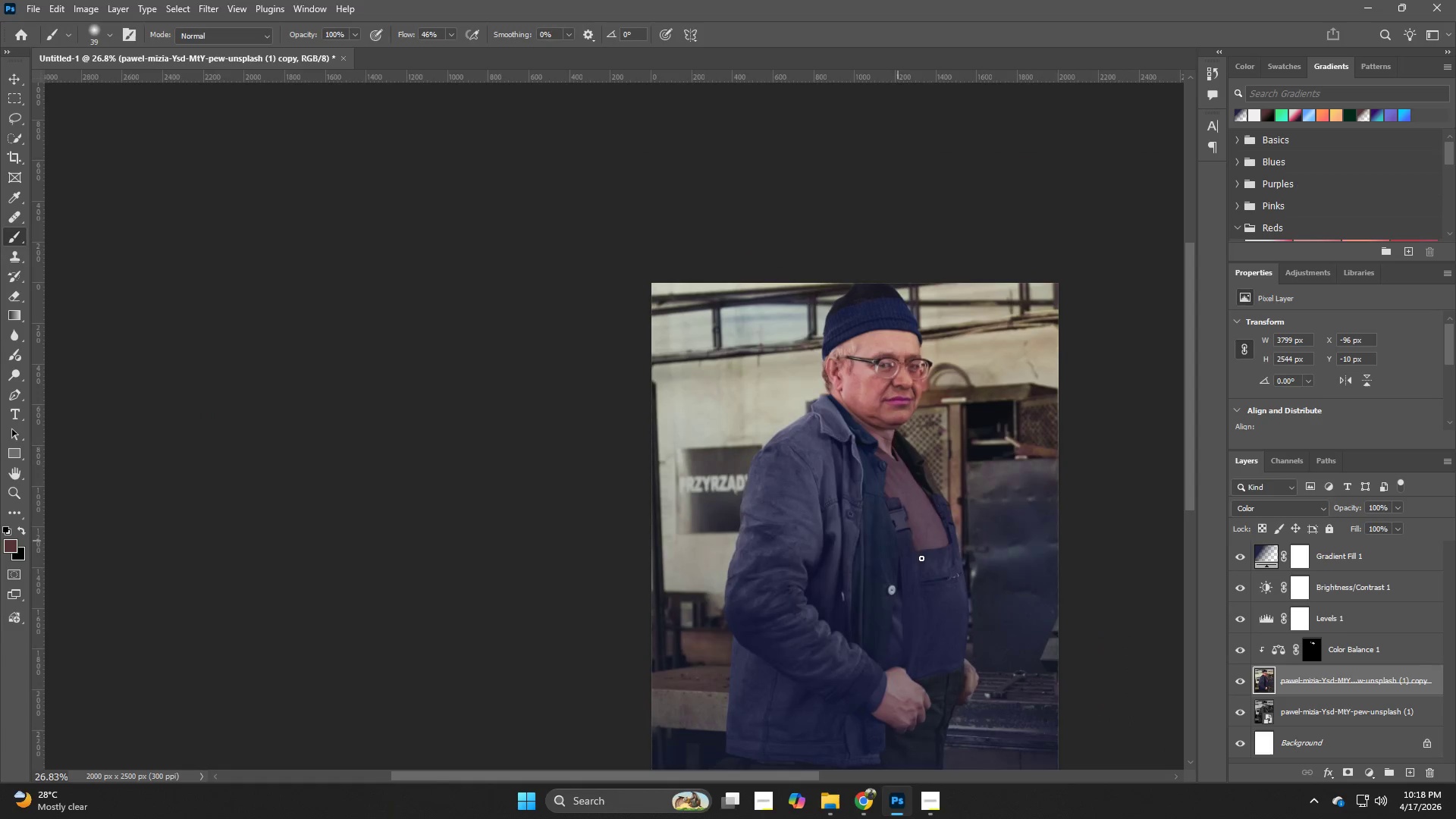 
hold_key(key=Space, duration=0.67)
 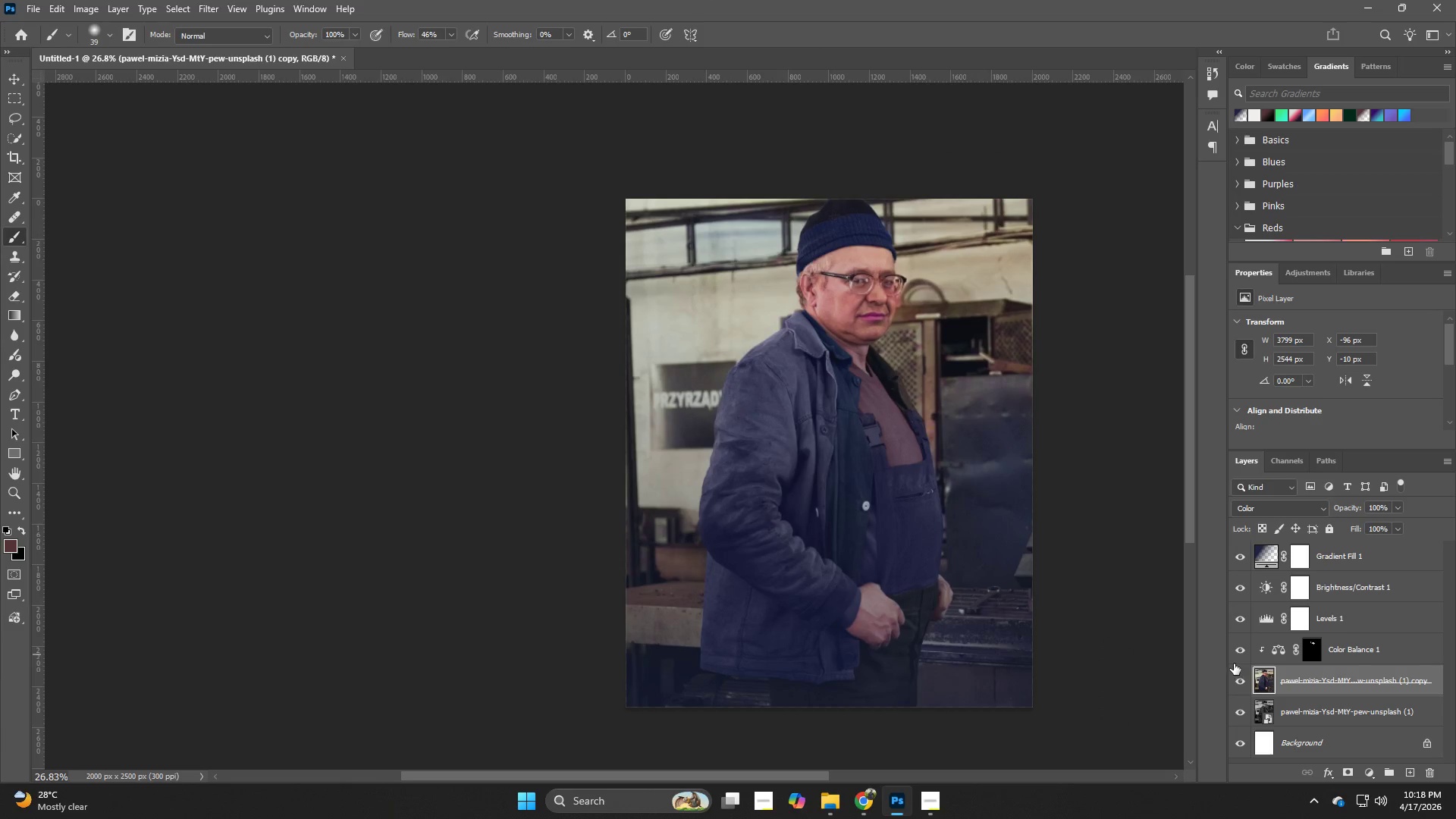 
left_click_drag(start_coordinate=[937, 570], to_coordinate=[912, 486])
 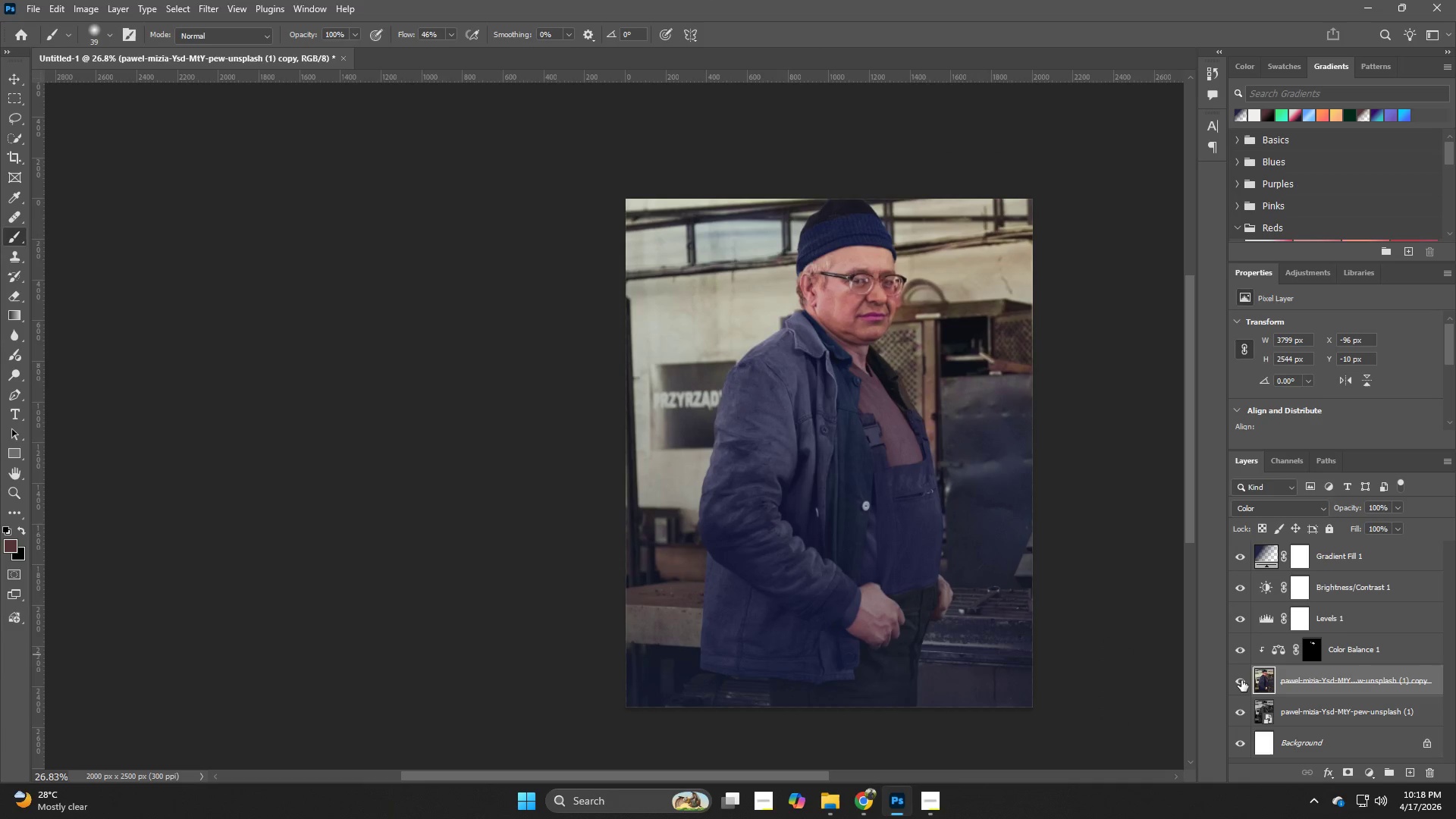 
left_click([1244, 680])
 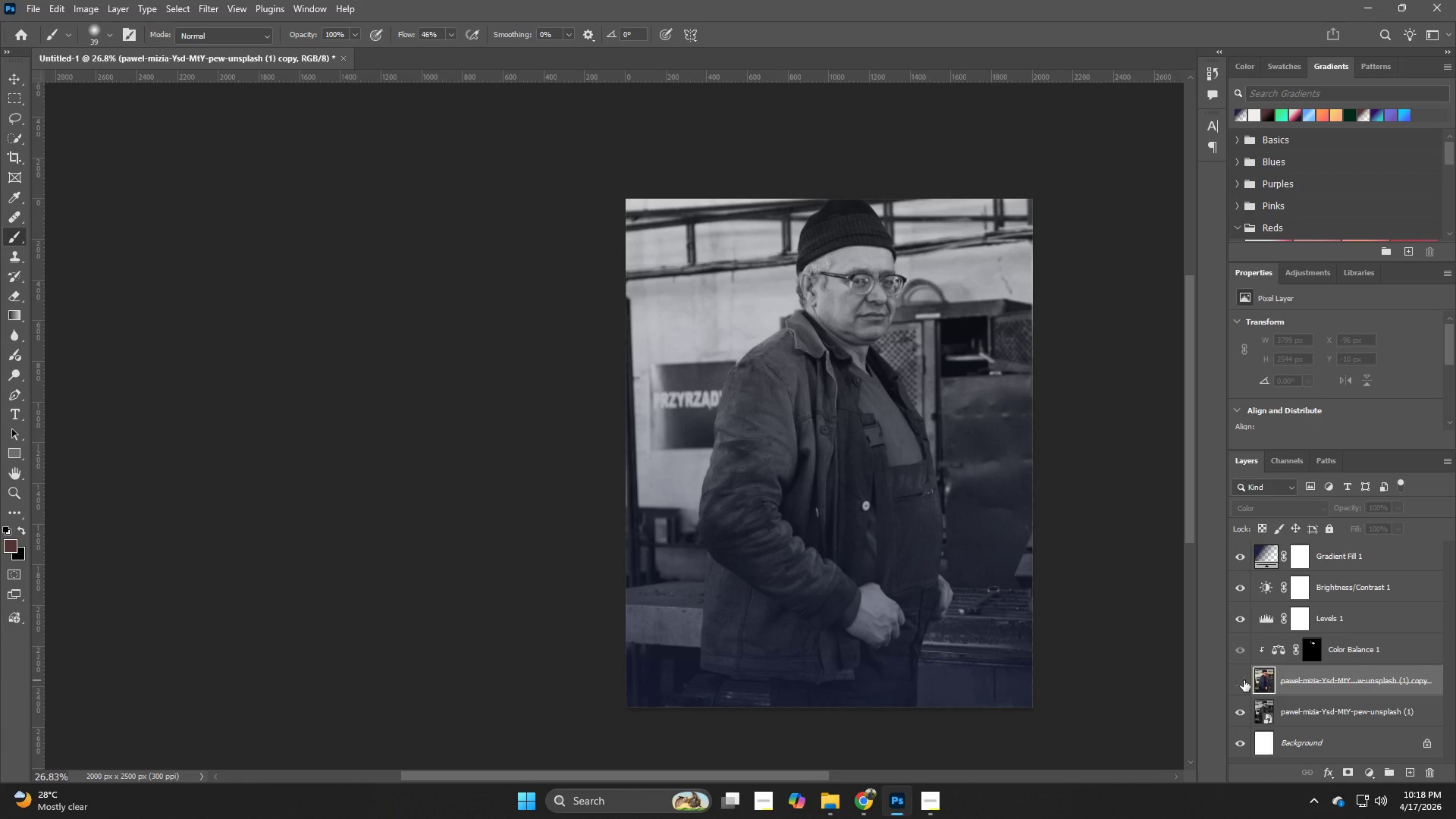 
left_click([1244, 680])
 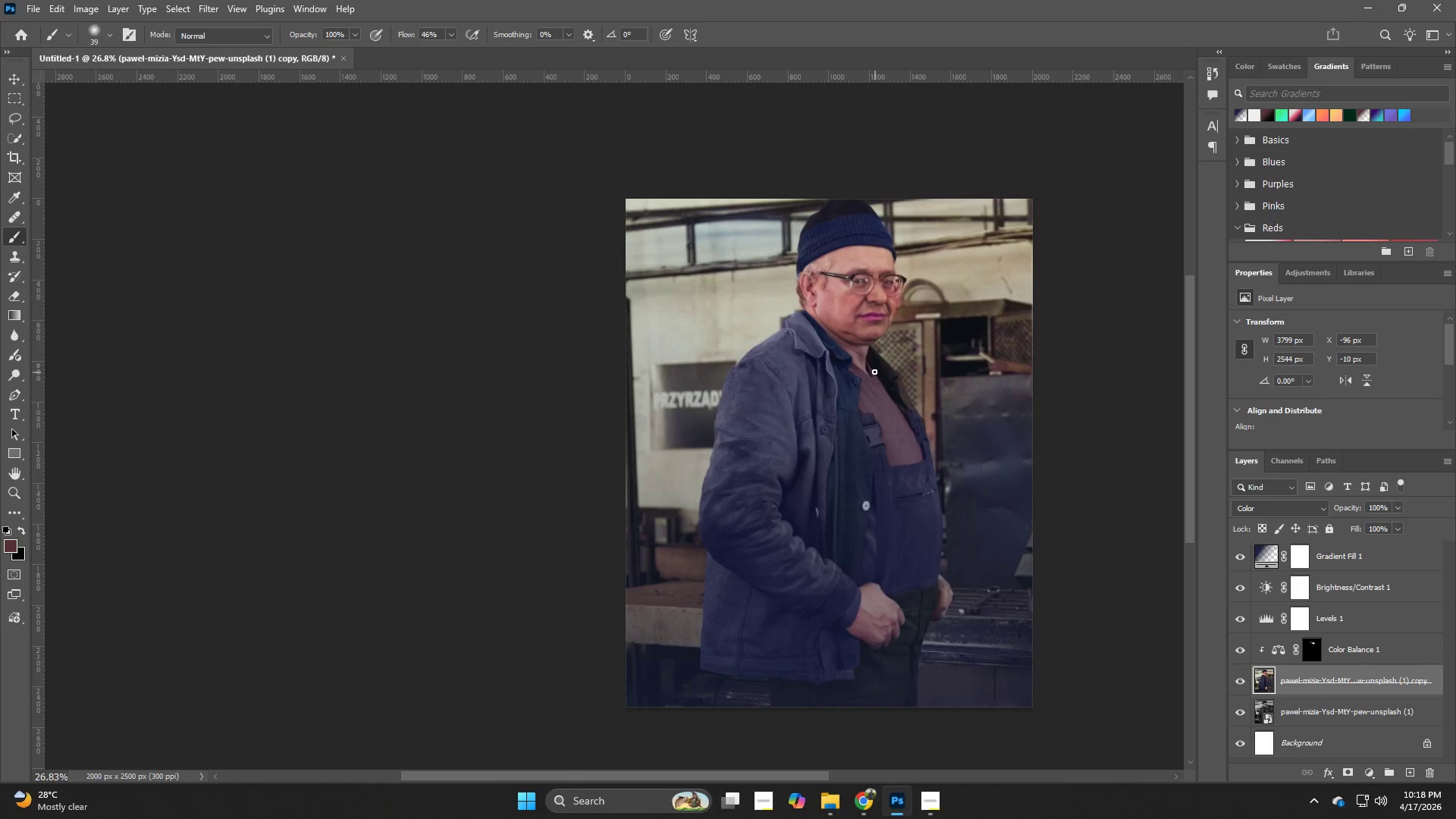 
wait(5.91)
 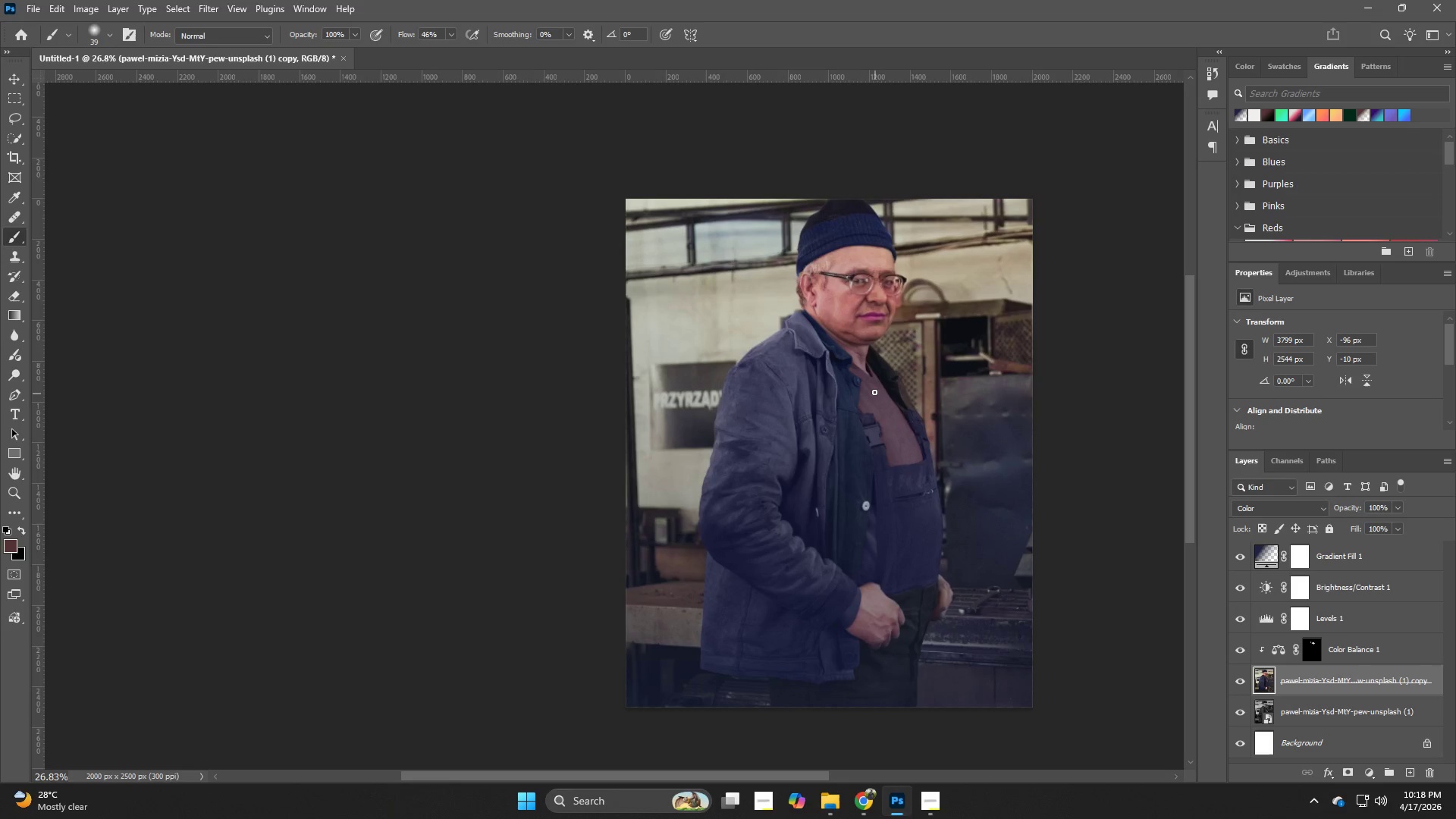 
key(Z)
 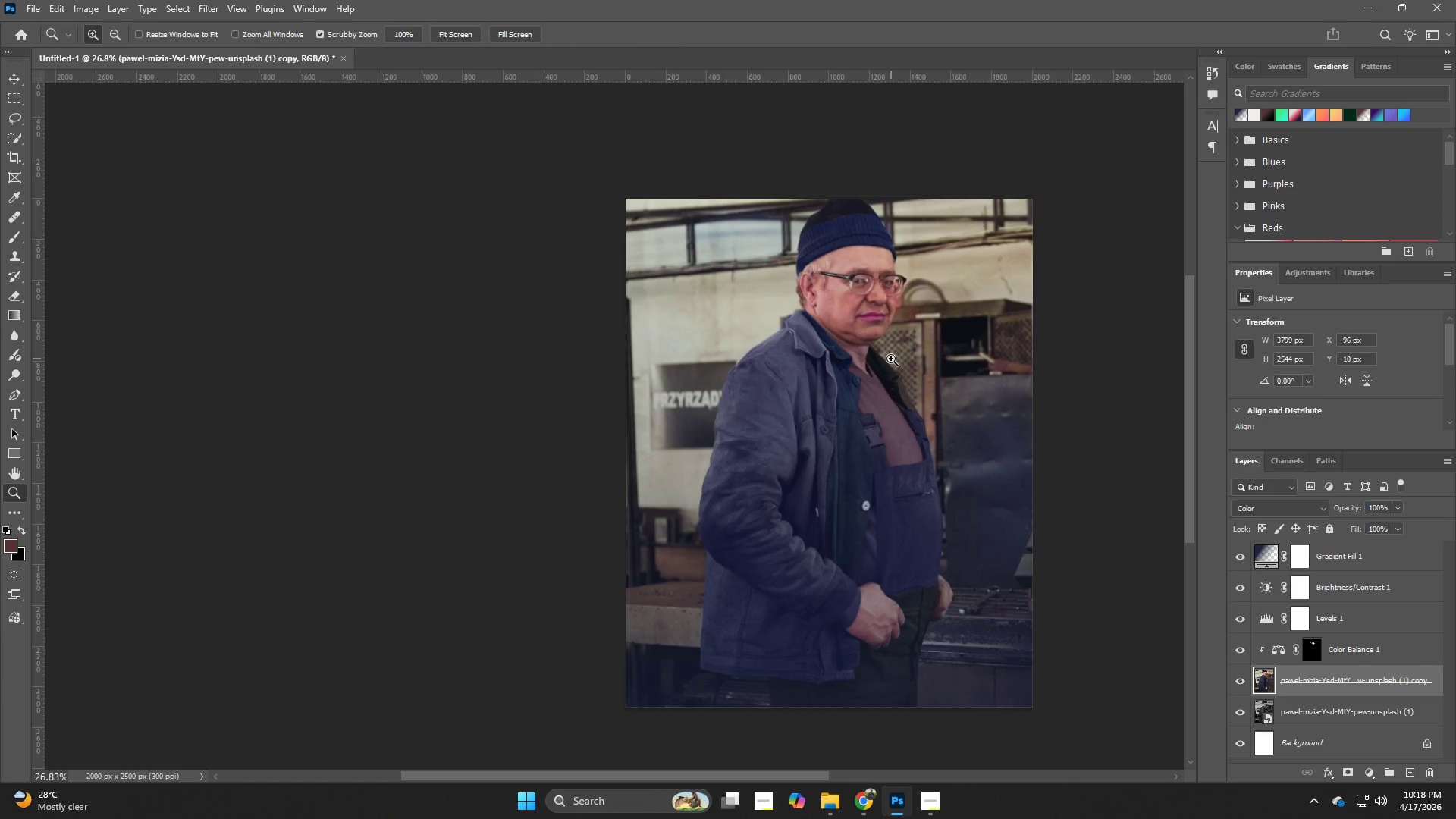 
left_click_drag(start_coordinate=[891, 359], to_coordinate=[882, 370])
 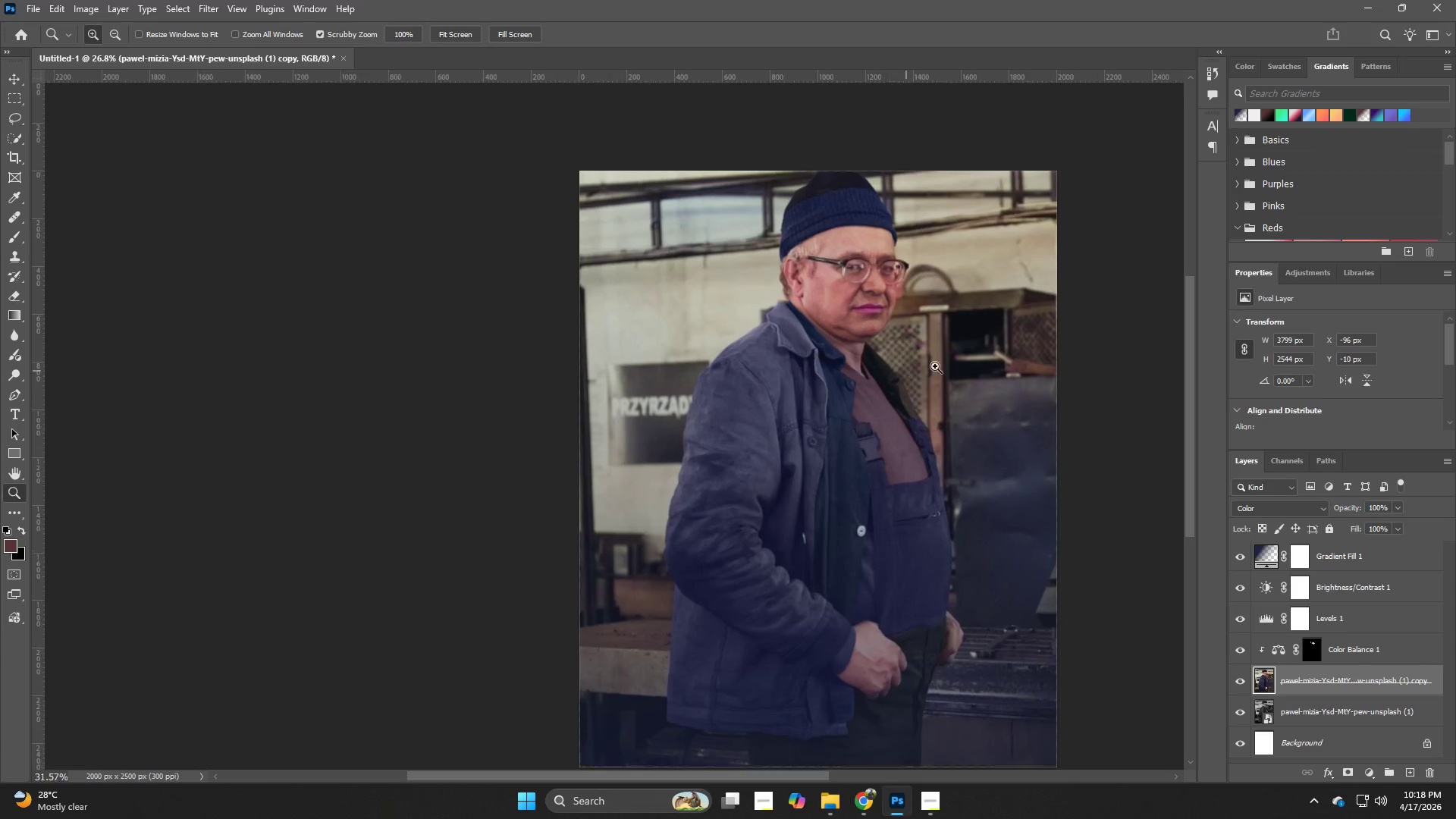 
hold_key(key=Z, duration=1.49)
 